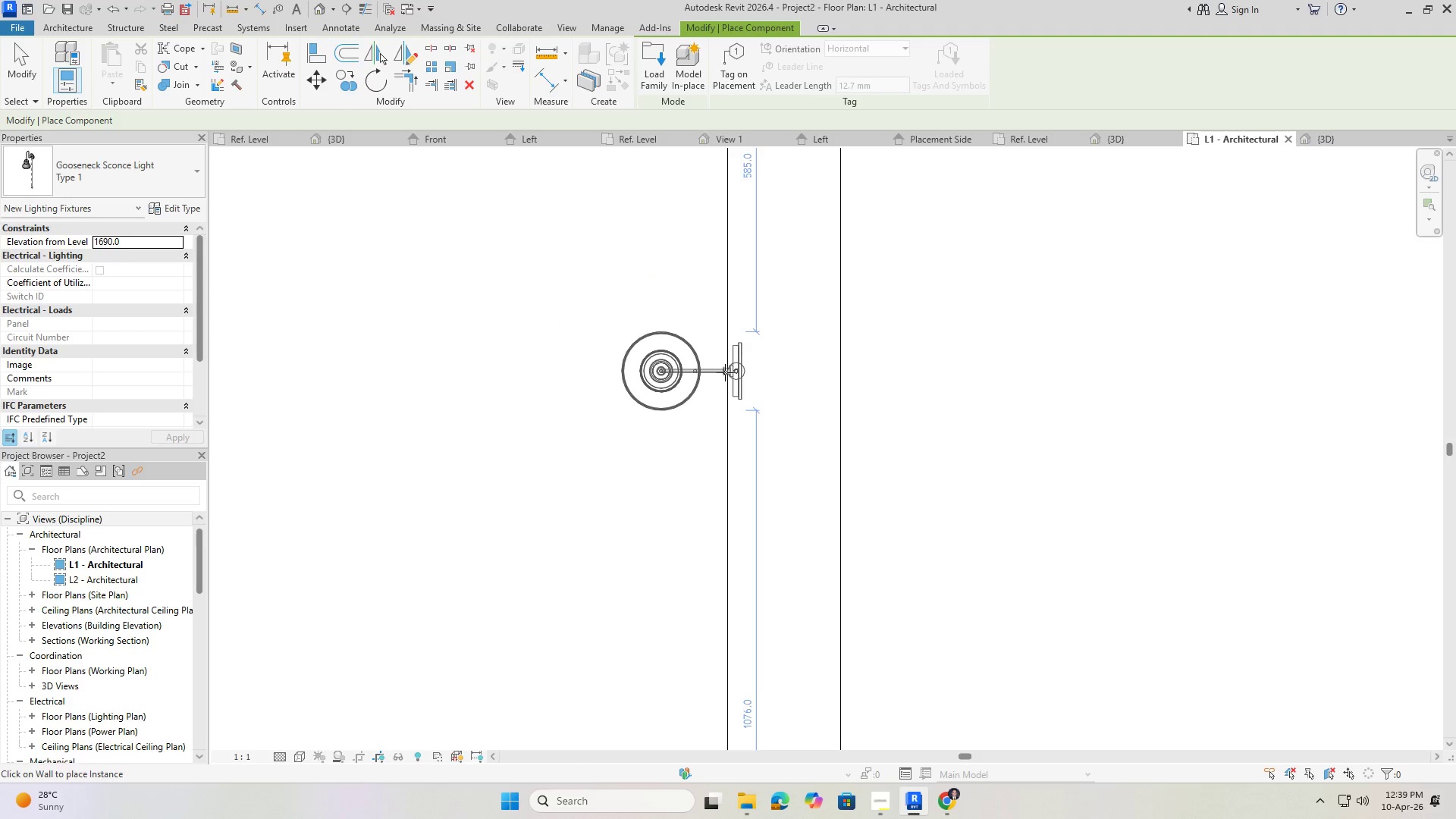 
left_click([726, 372])
 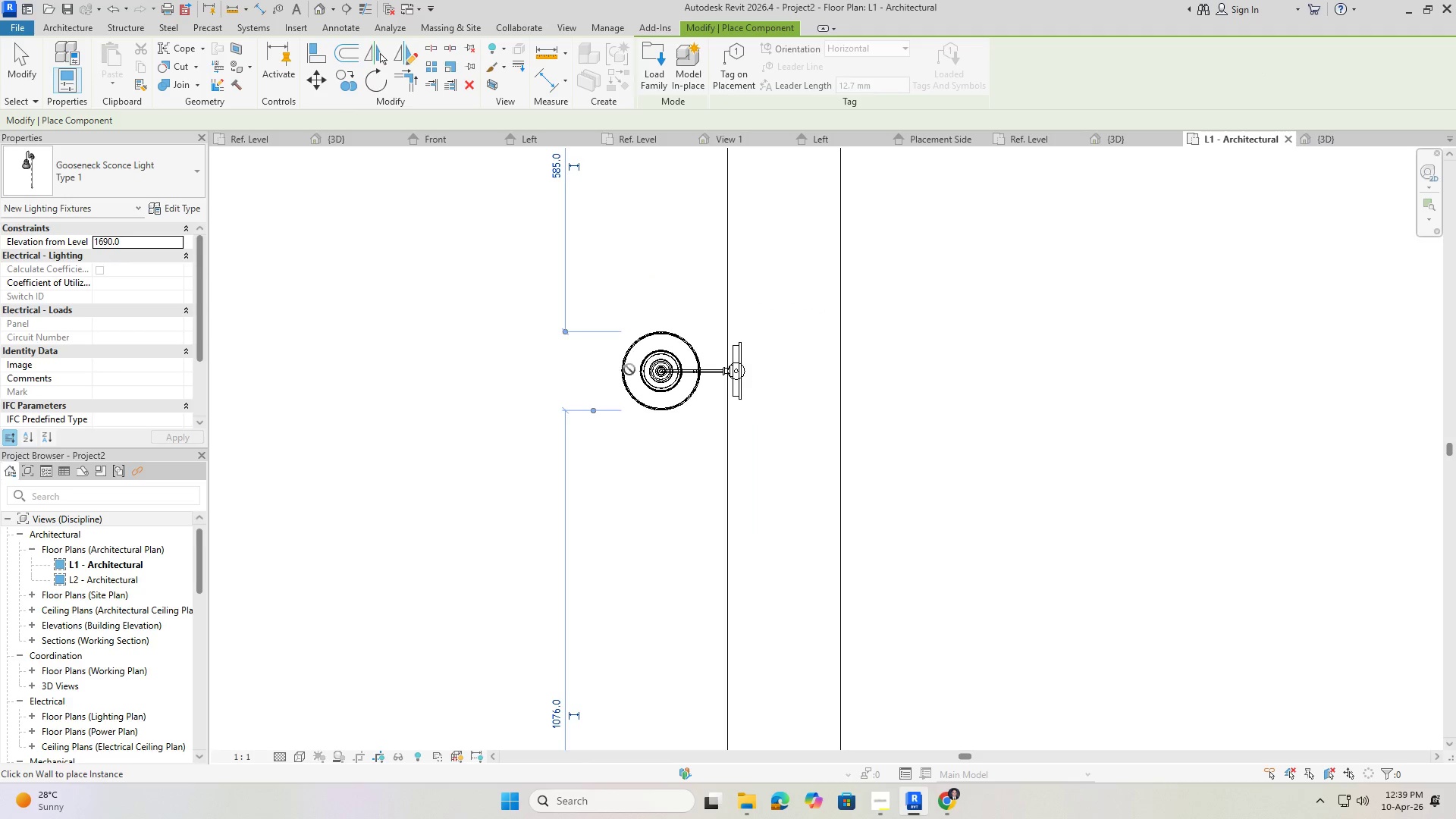 
key(Escape)
 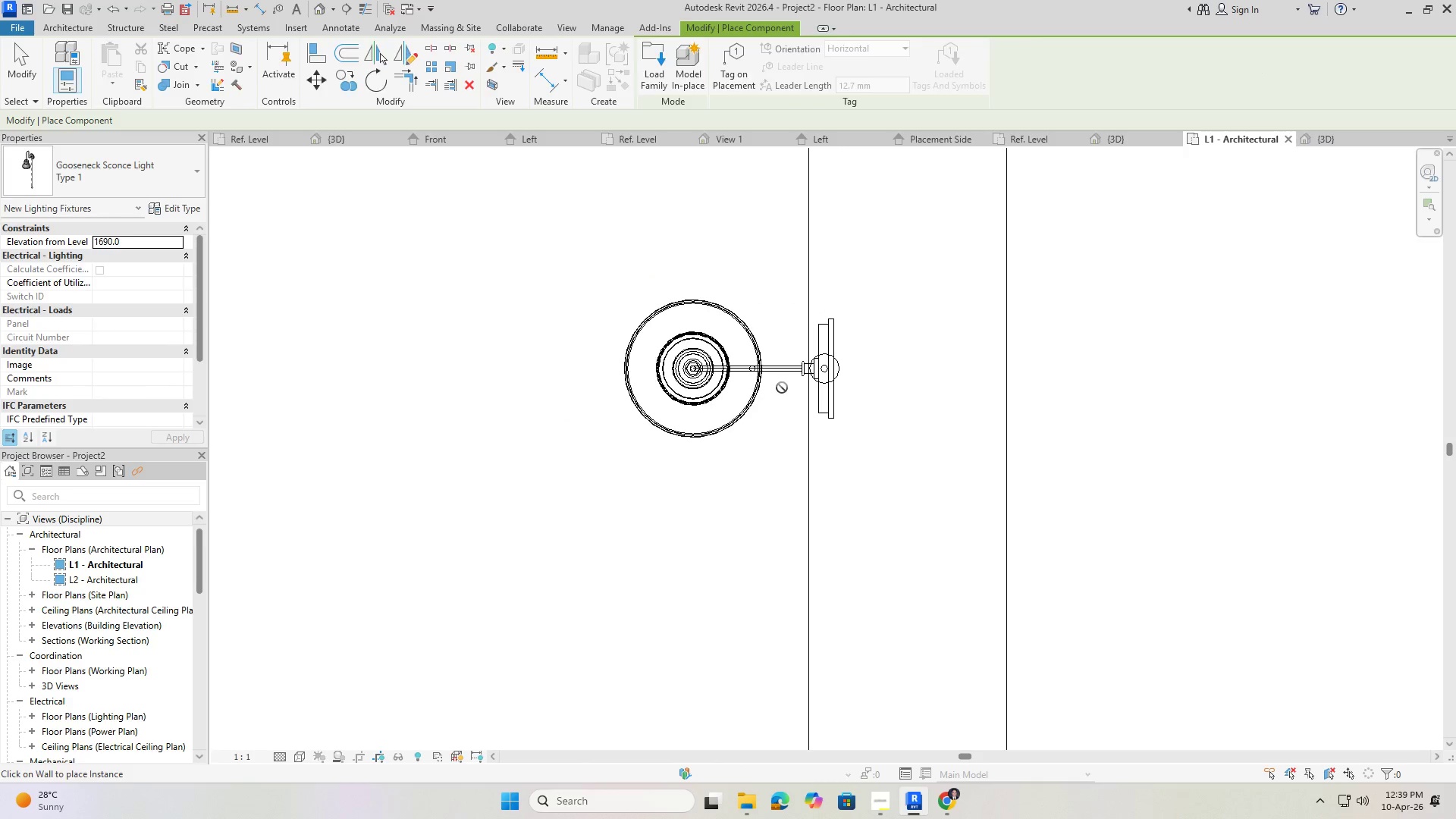 
key(Escape)
 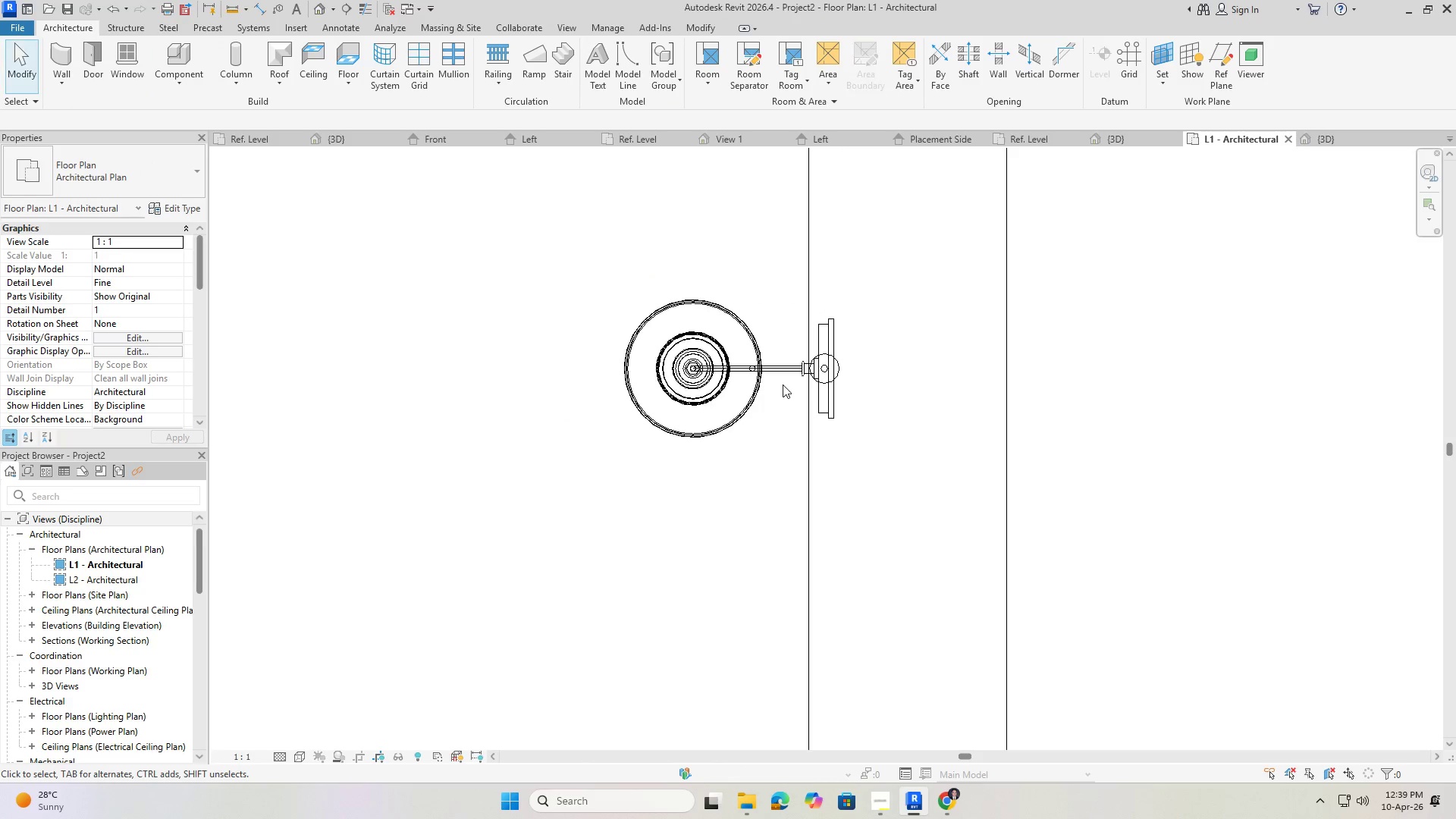 
scroll: coordinate [618, 378], scroll_direction: up, amount: 4.0
 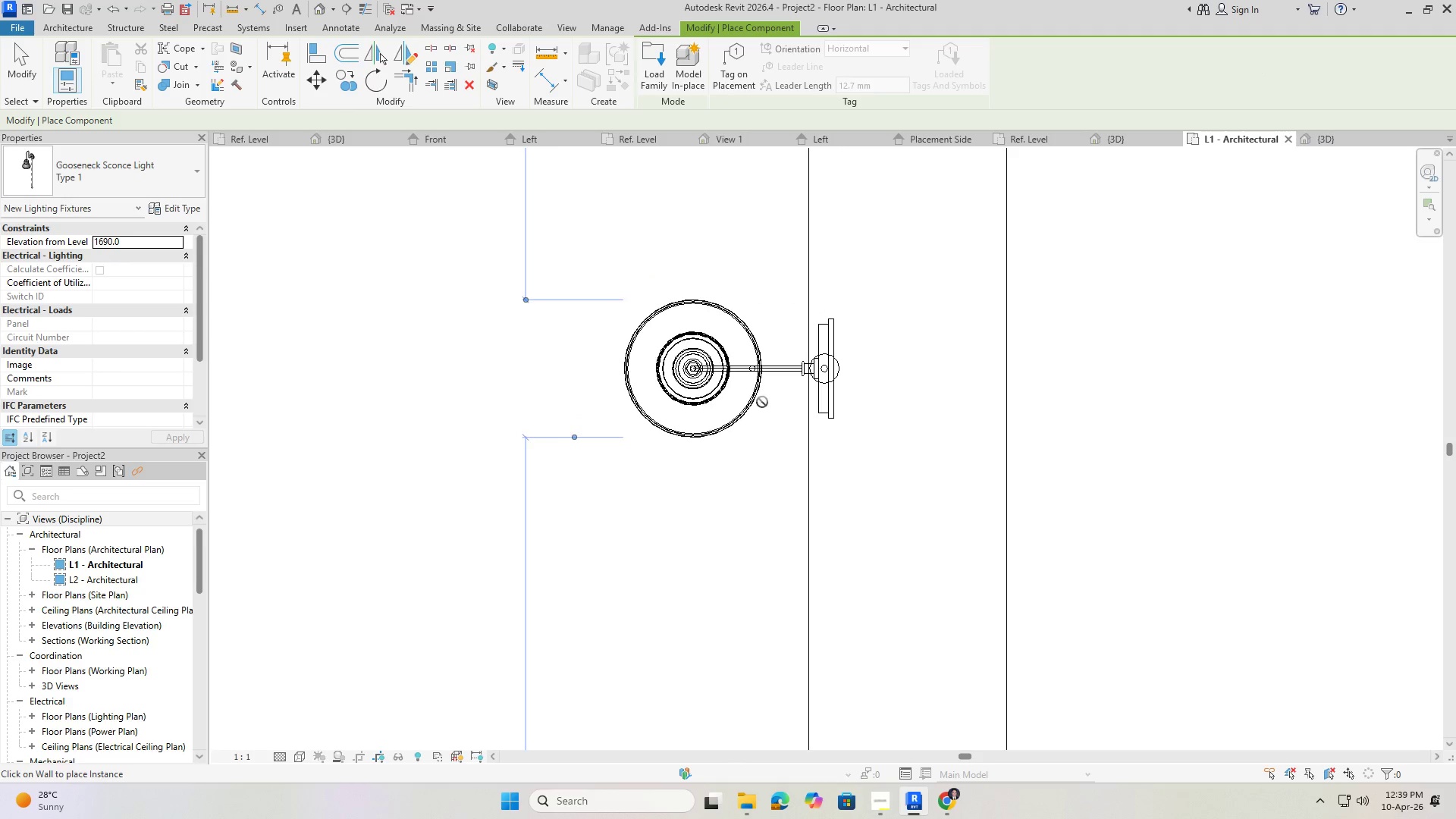 
key(Escape)
 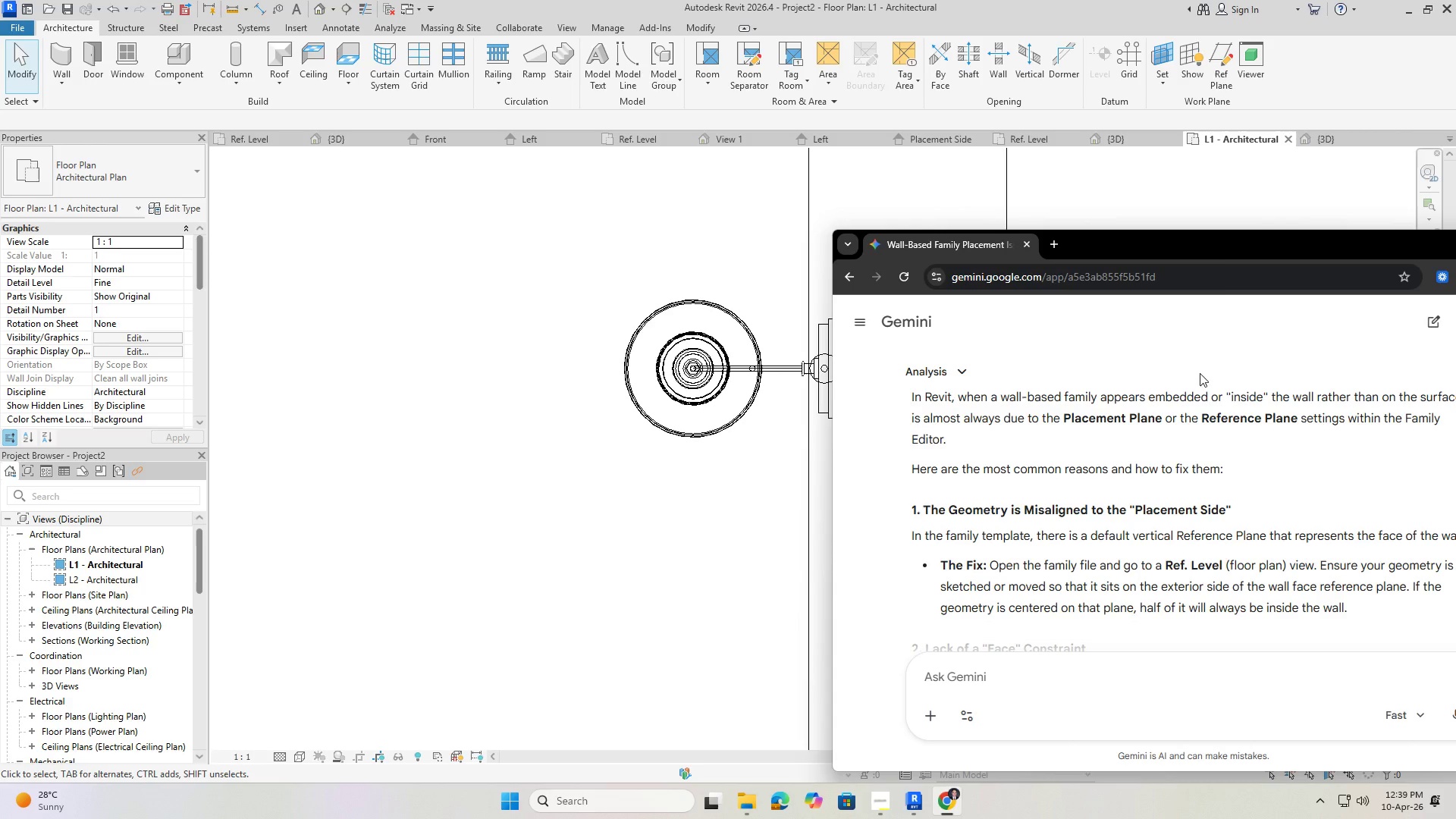 
left_click_drag(start_coordinate=[1284, 247], to_coordinate=[1056, 202])
 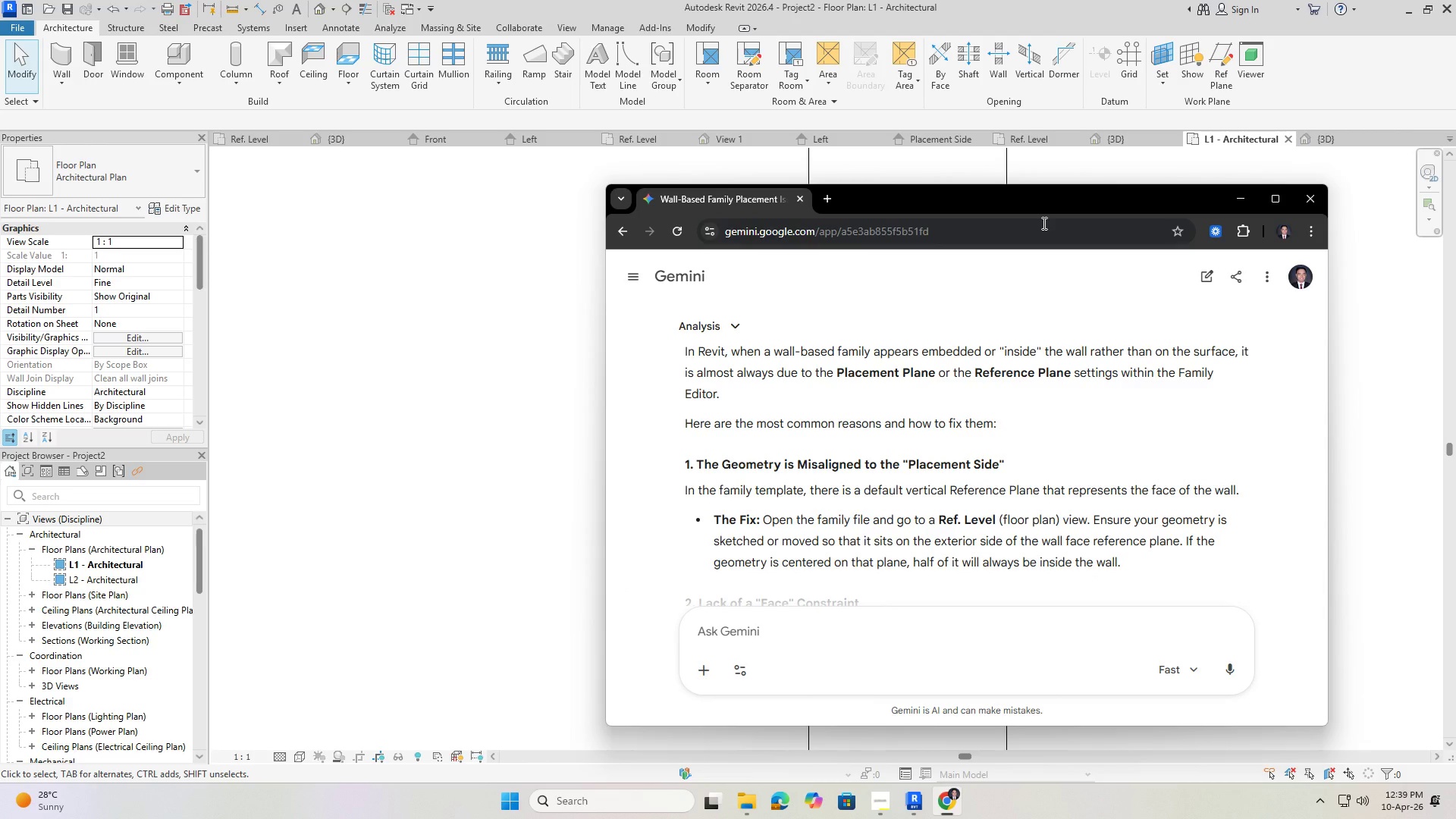 
wait(9.38)
 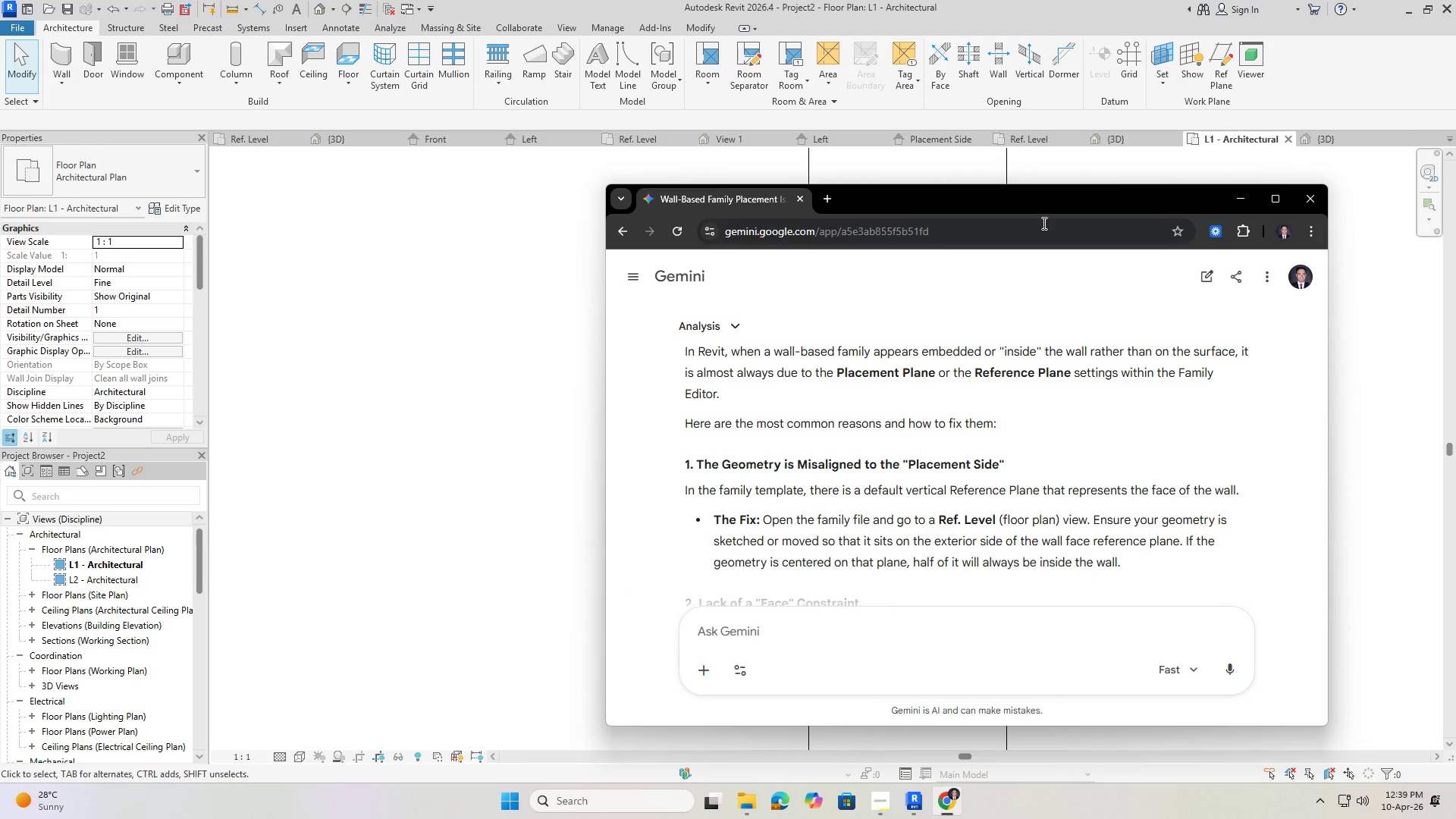 
scroll: coordinate [968, 408], scroll_direction: down, amount: 2.0
 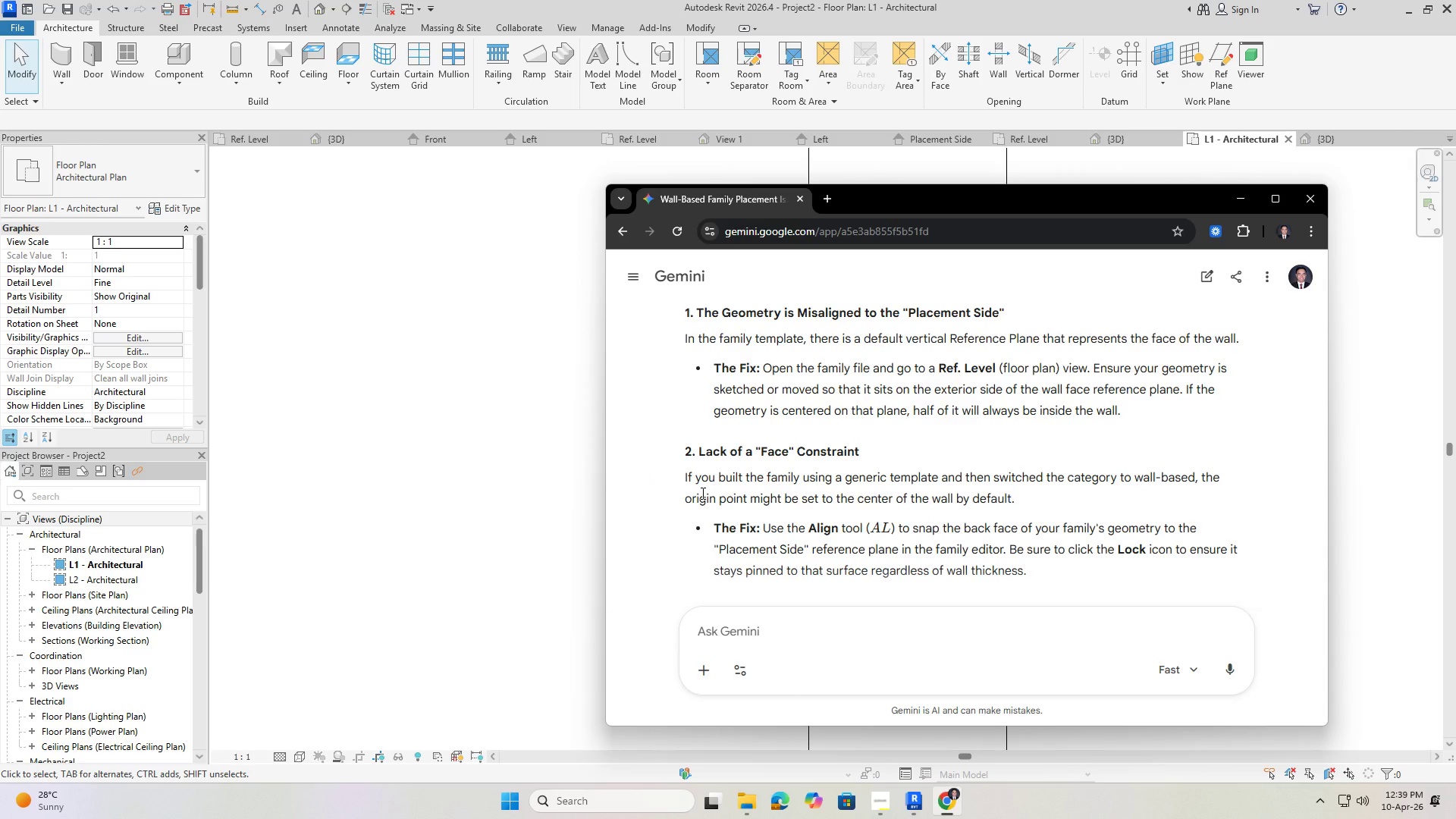 
wait(9.21)
 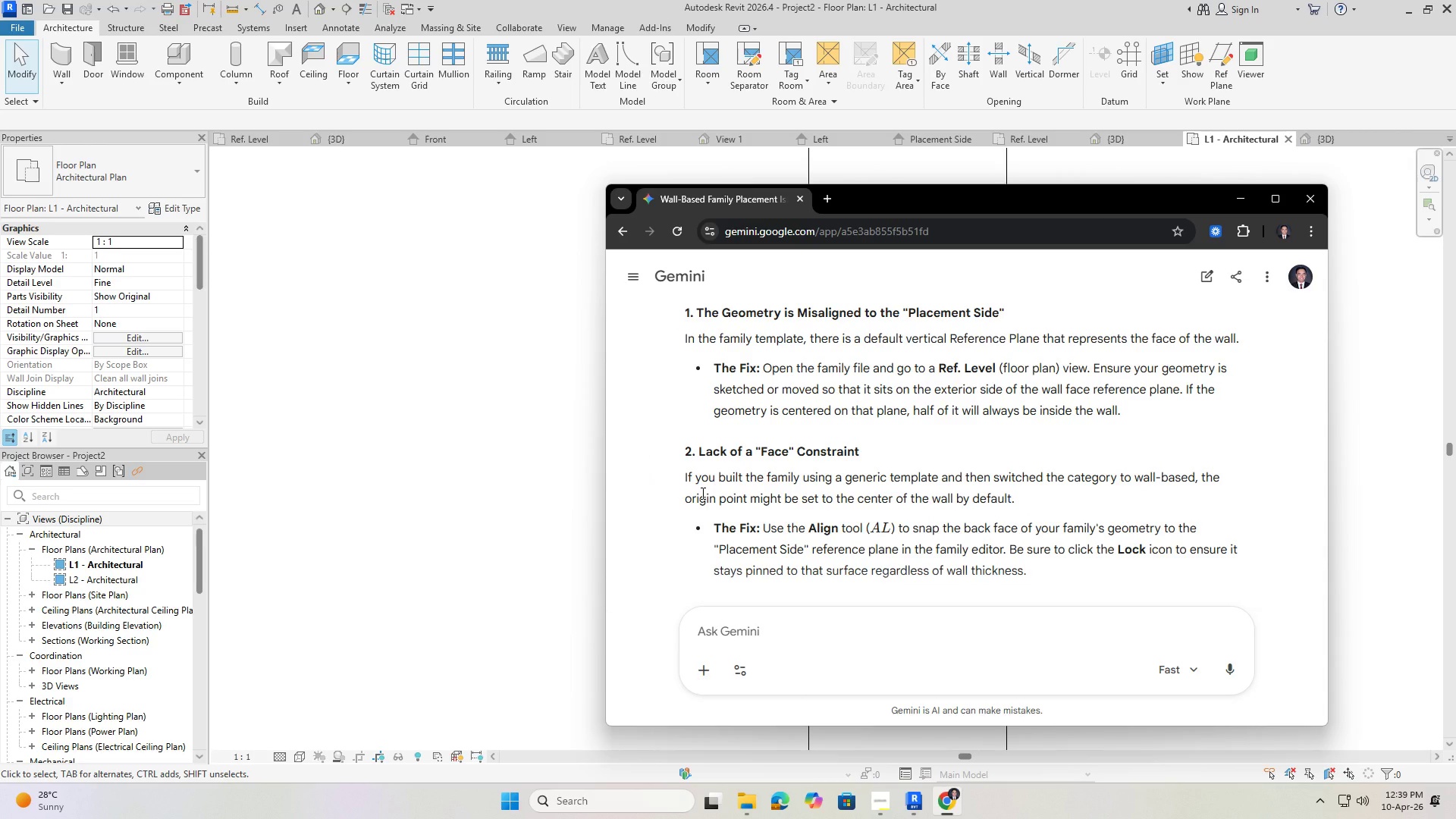 
left_click([755, 496])
 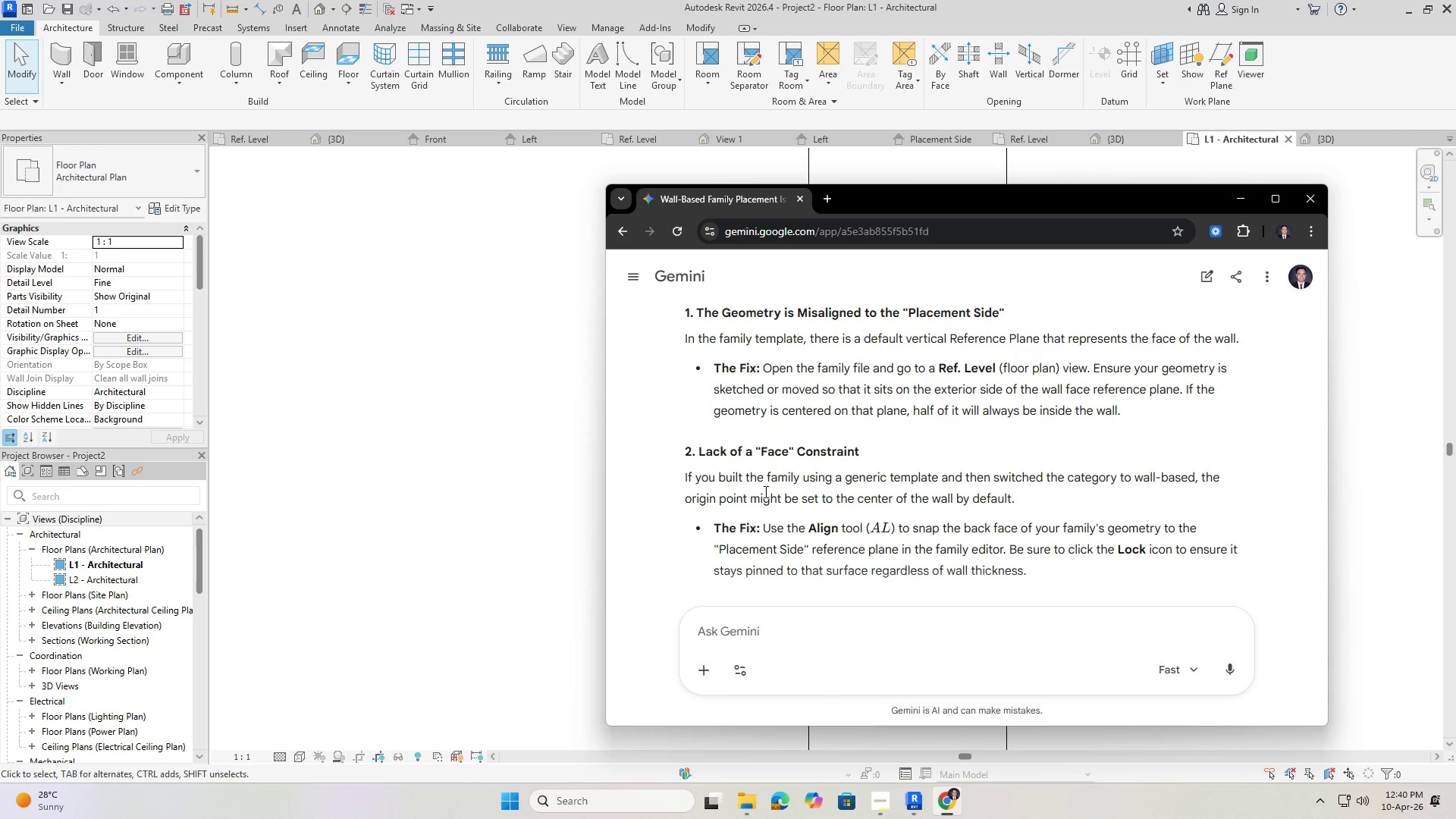 
wait(10.45)
 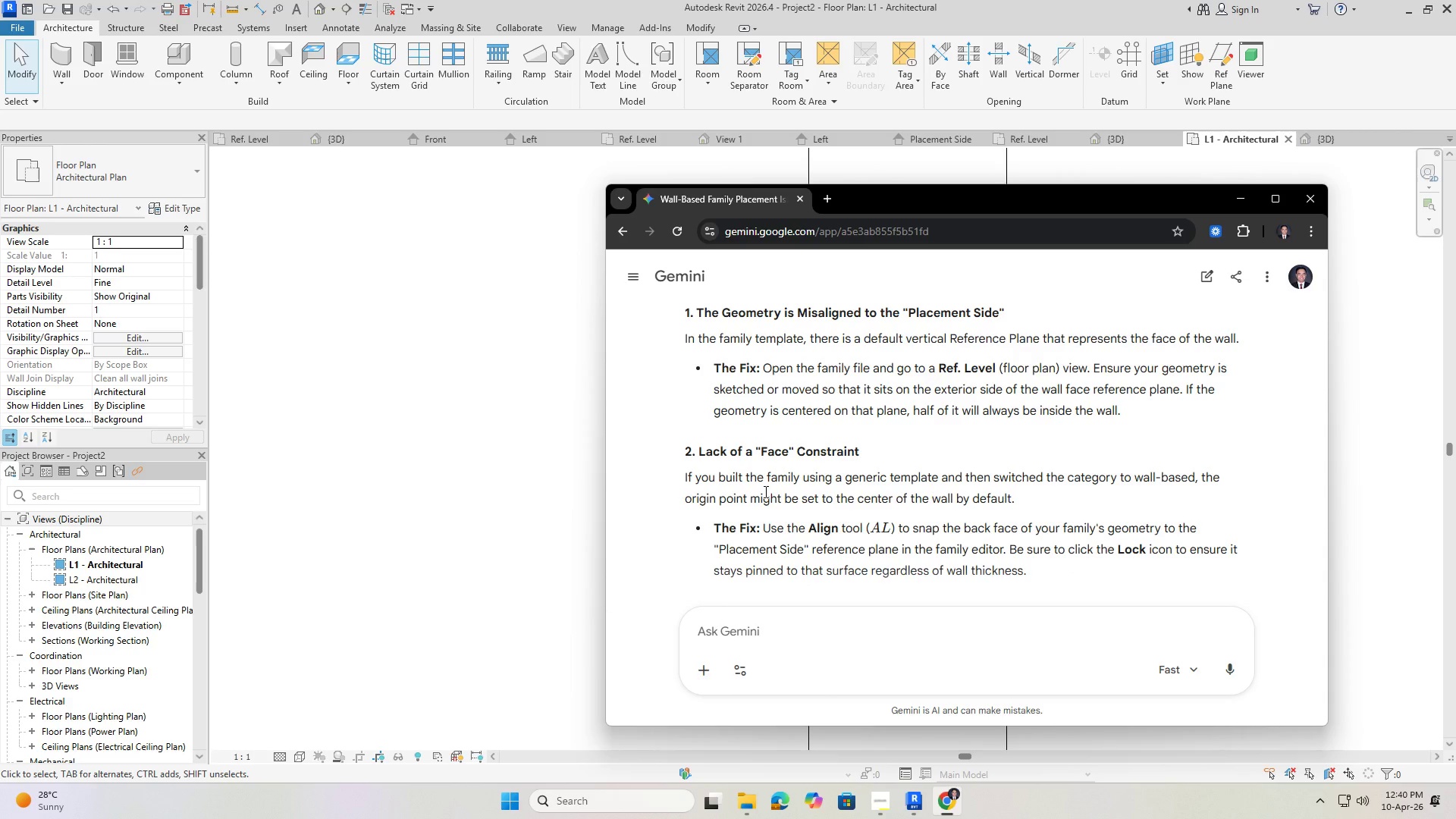 
scroll: coordinate [843, 532], scroll_direction: down, amount: 1.0
 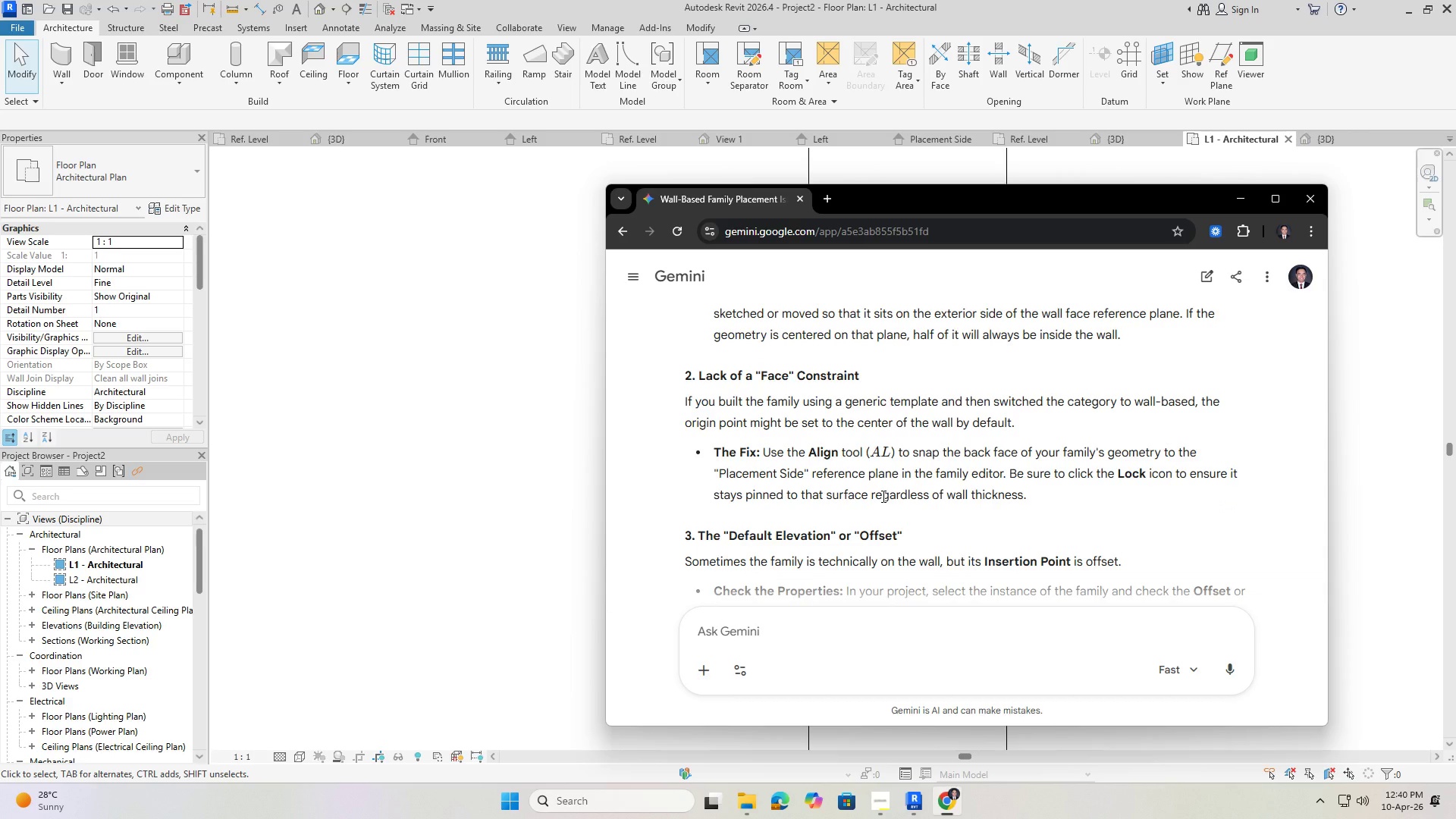 
wait(13.59)
 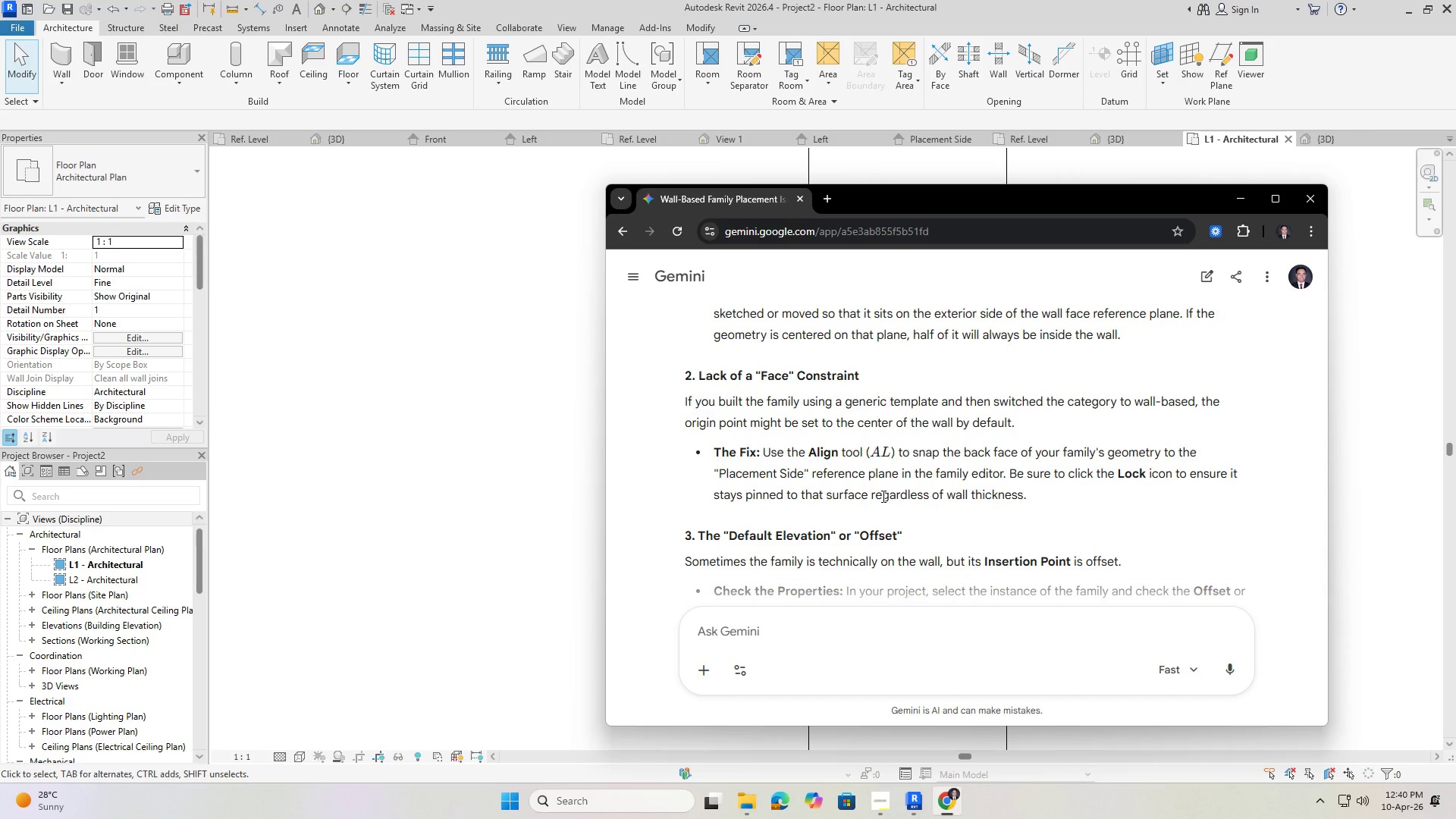 
scroll: coordinate [853, 502], scroll_direction: down, amount: 1.0
 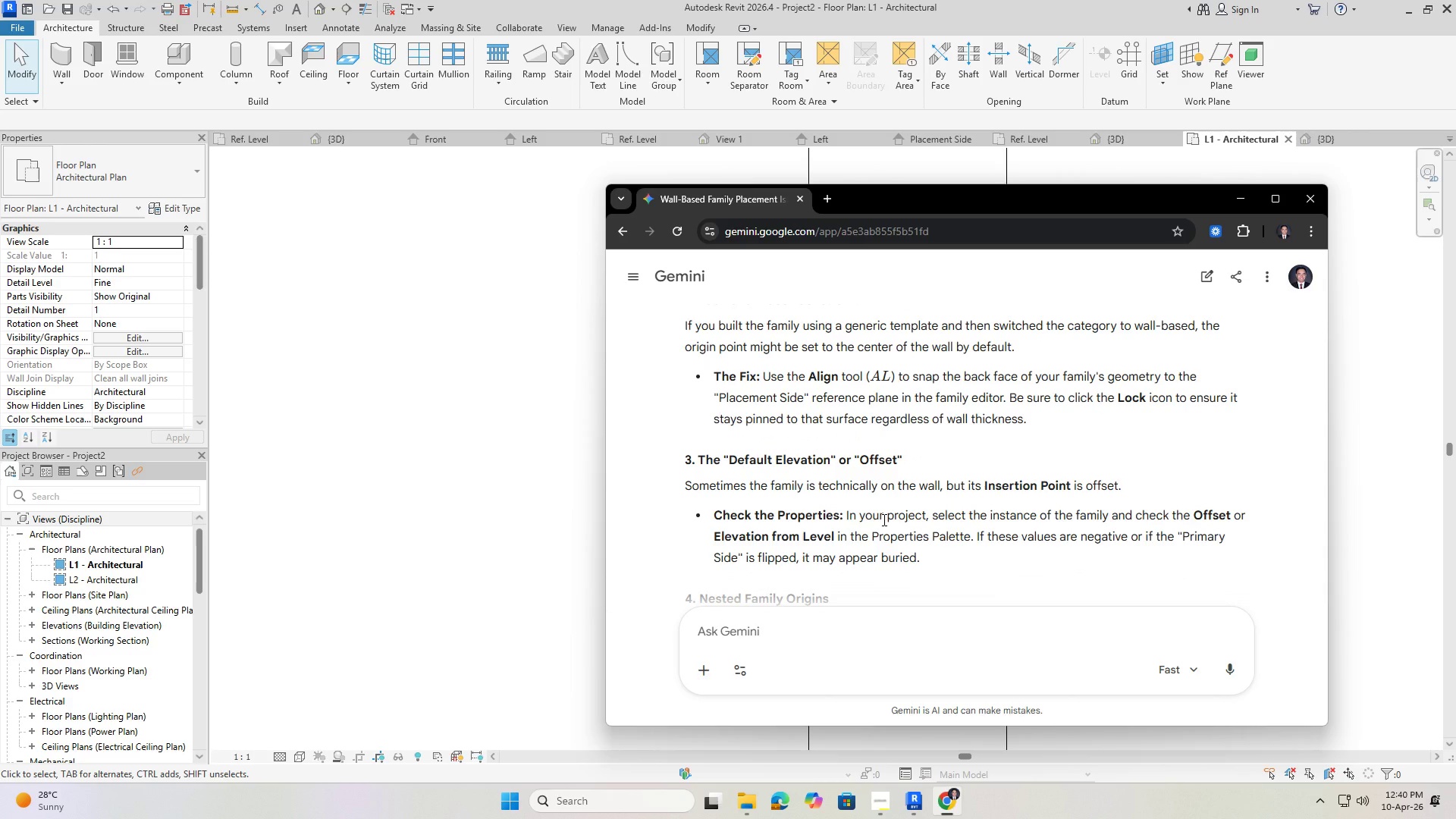 
wait(13.61)
 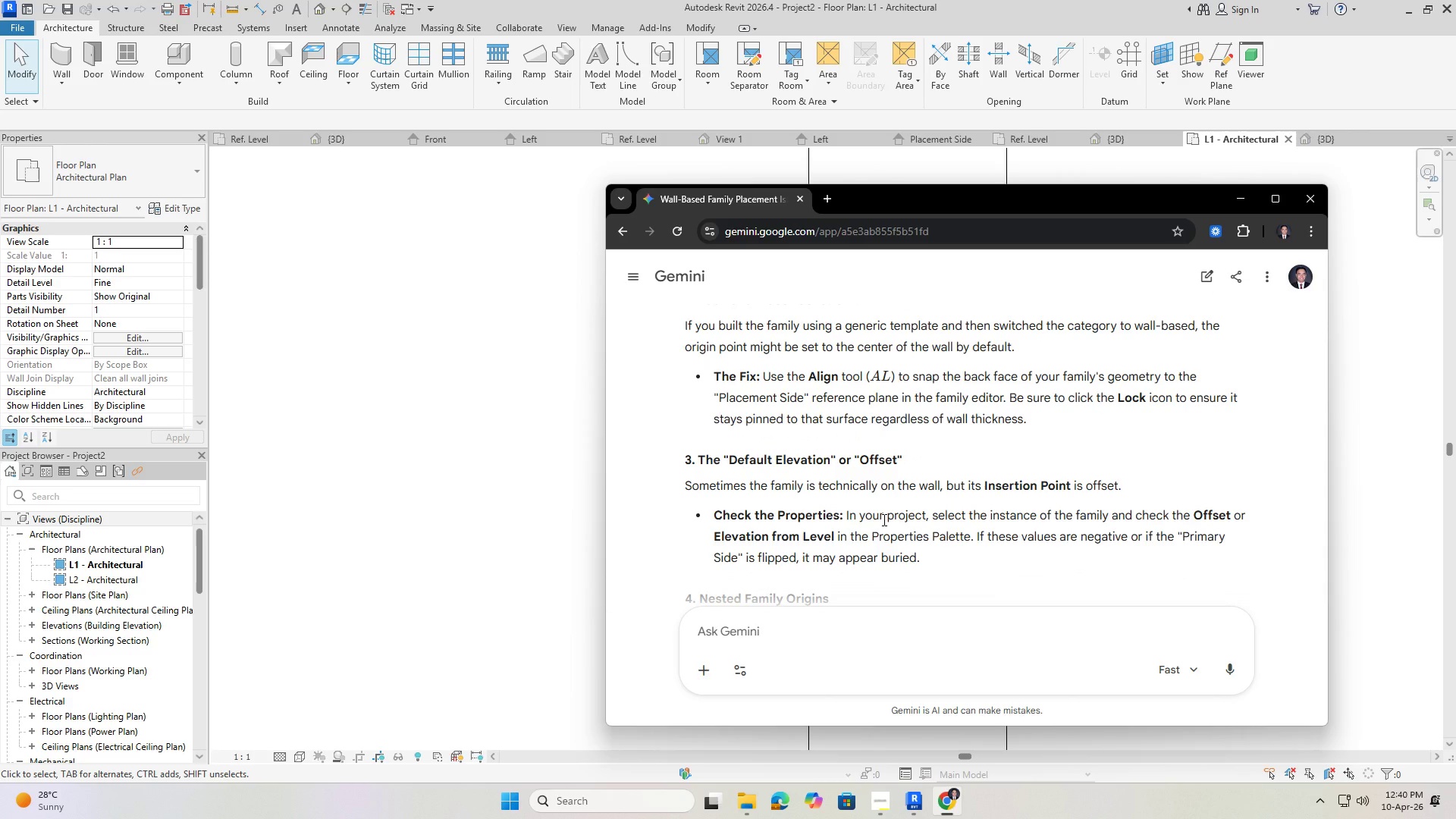 
scroll: coordinate [792, 537], scroll_direction: down, amount: 3.0
 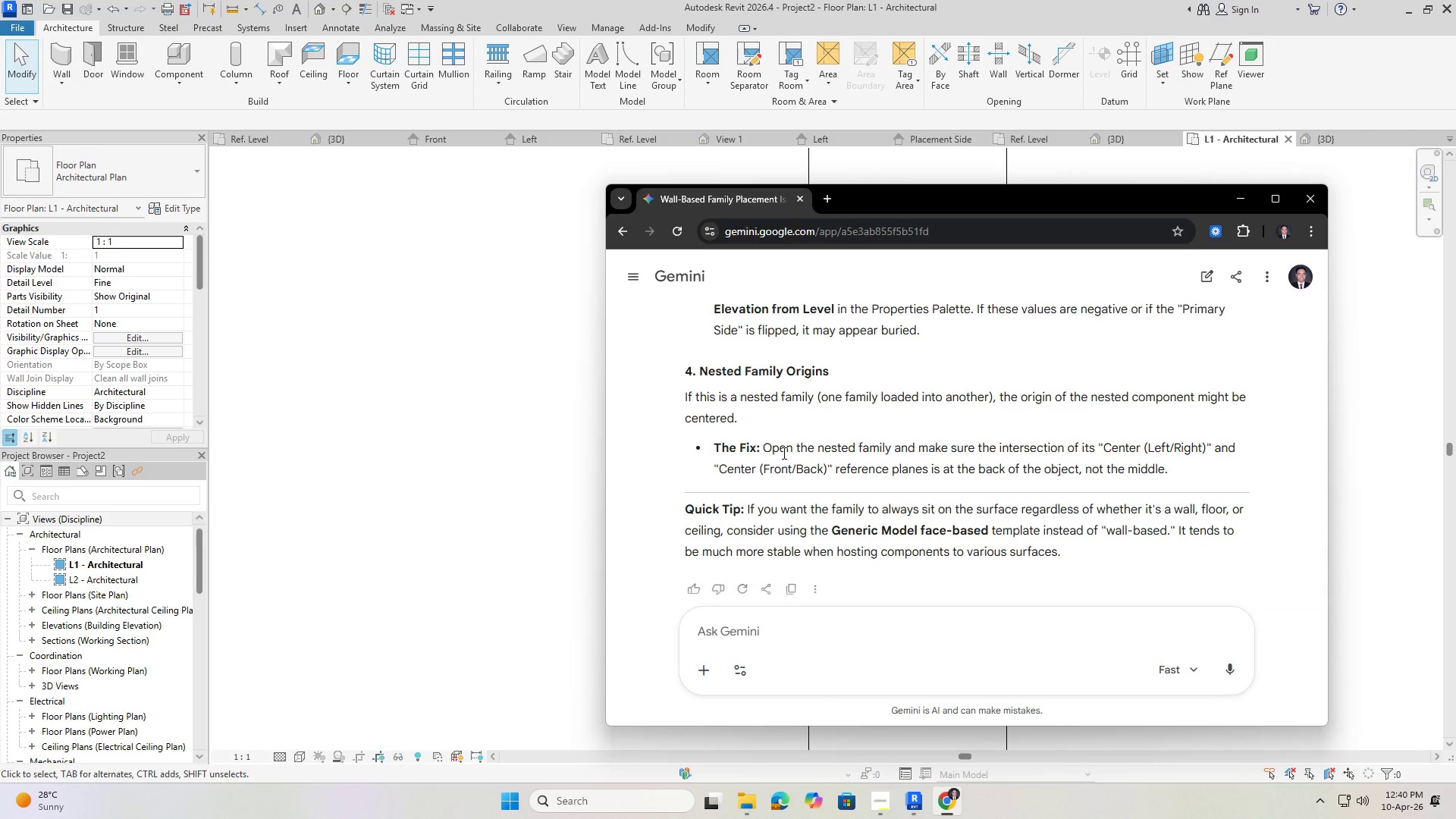 
wait(7.34)
 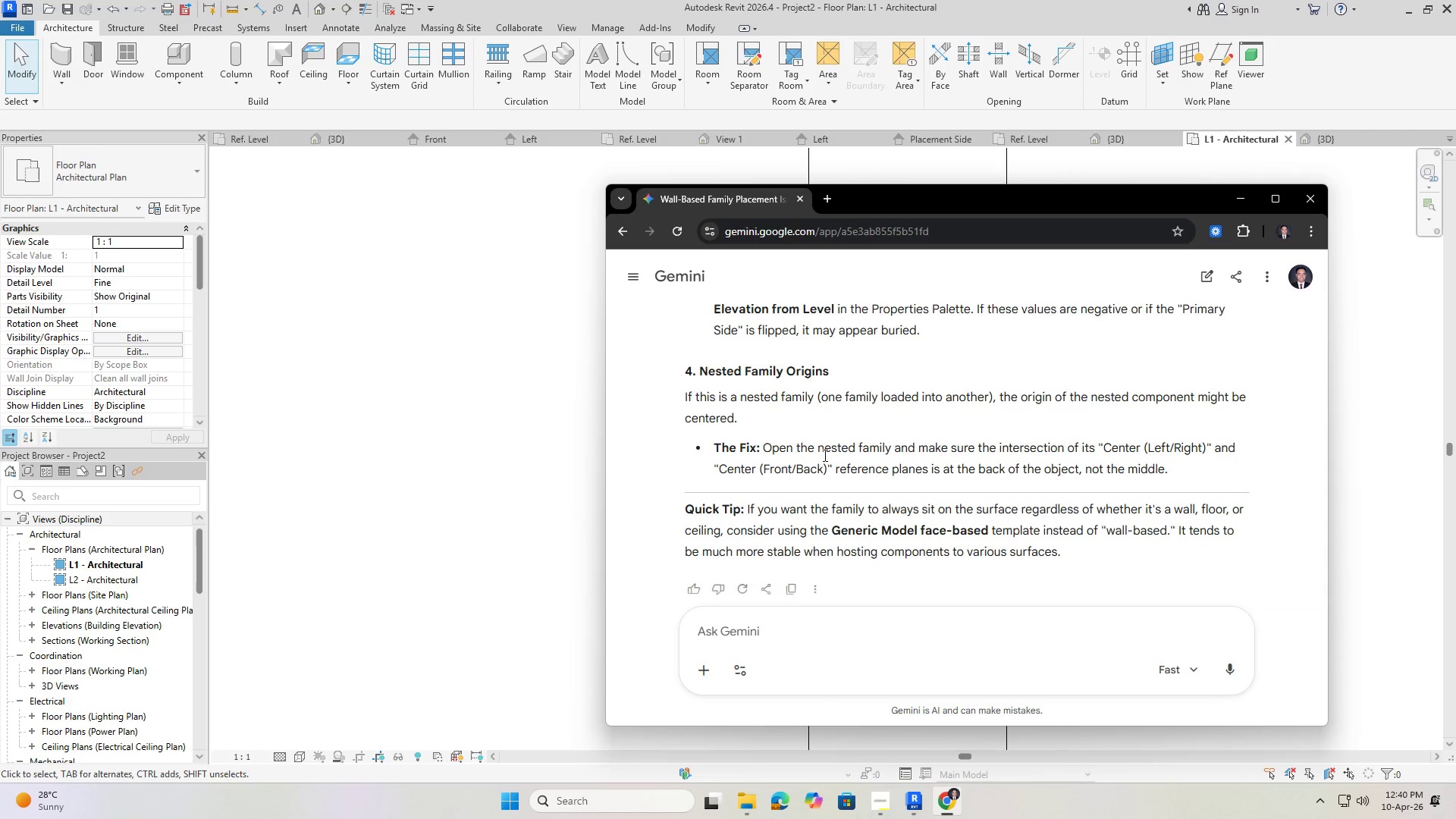 
scroll: coordinate [762, 432], scroll_direction: down, amount: 8.0
 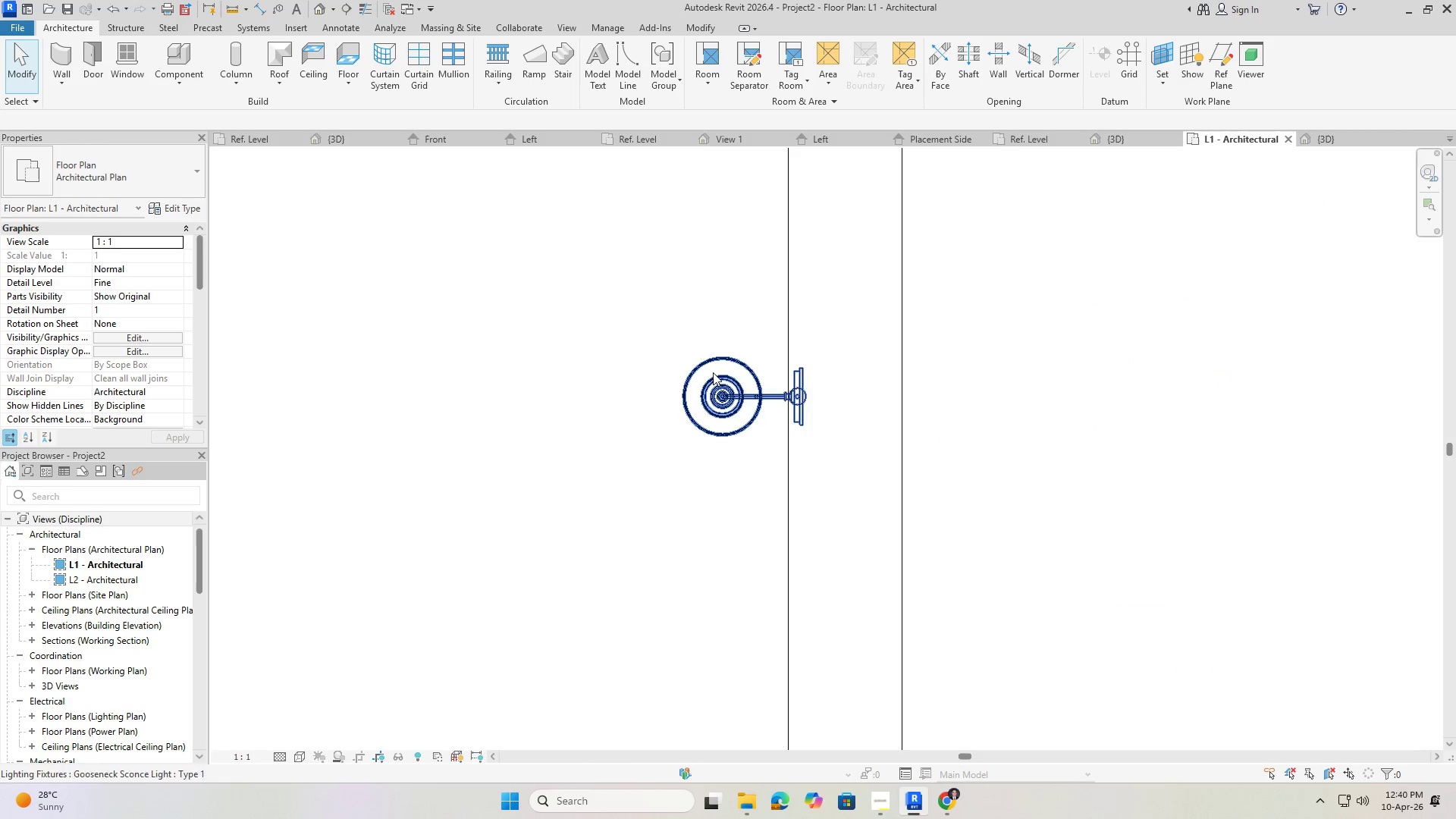 
left_click([720, 365])
 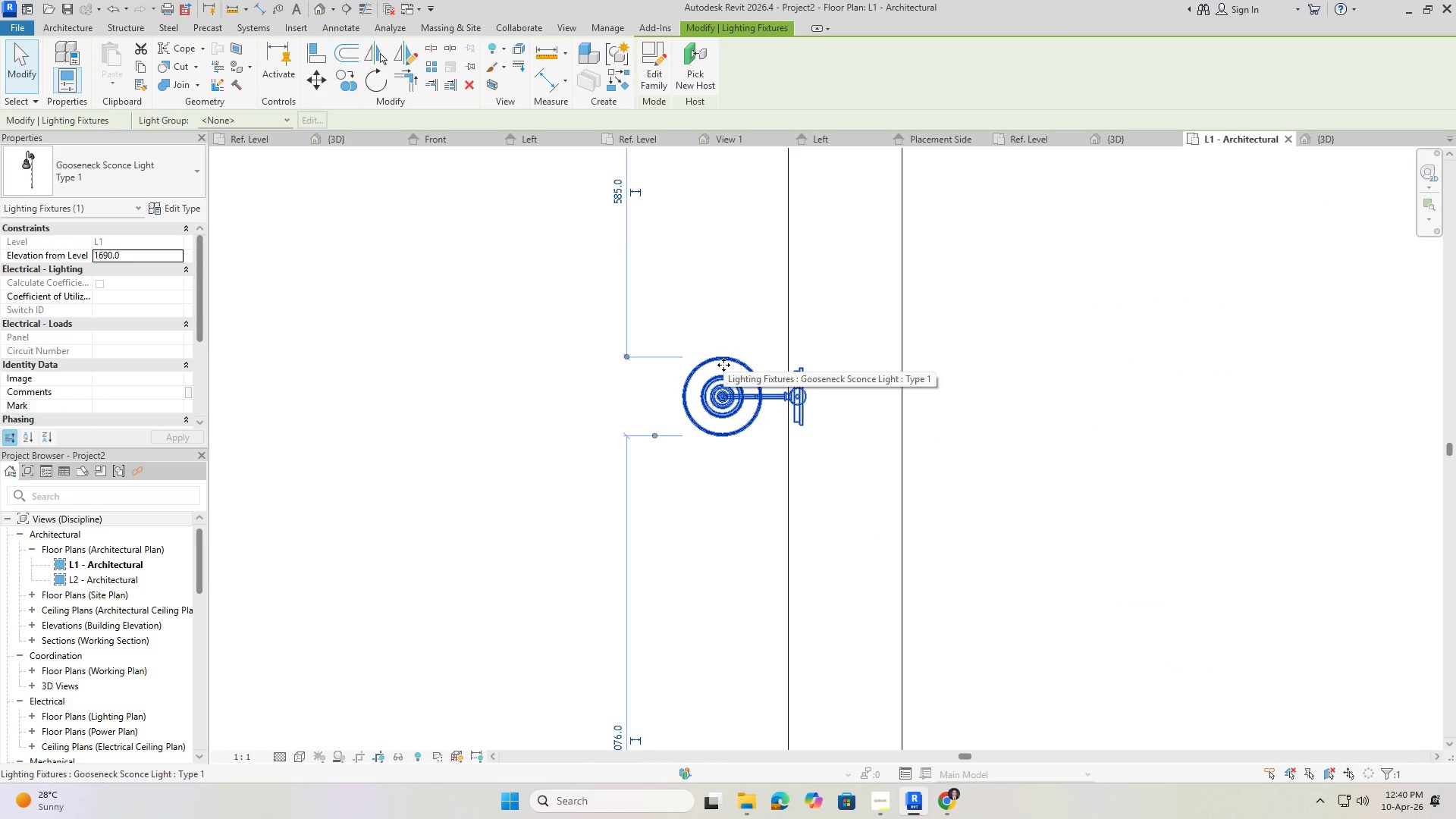 
hold_key(key=ArrowLeft, duration=0.56)
 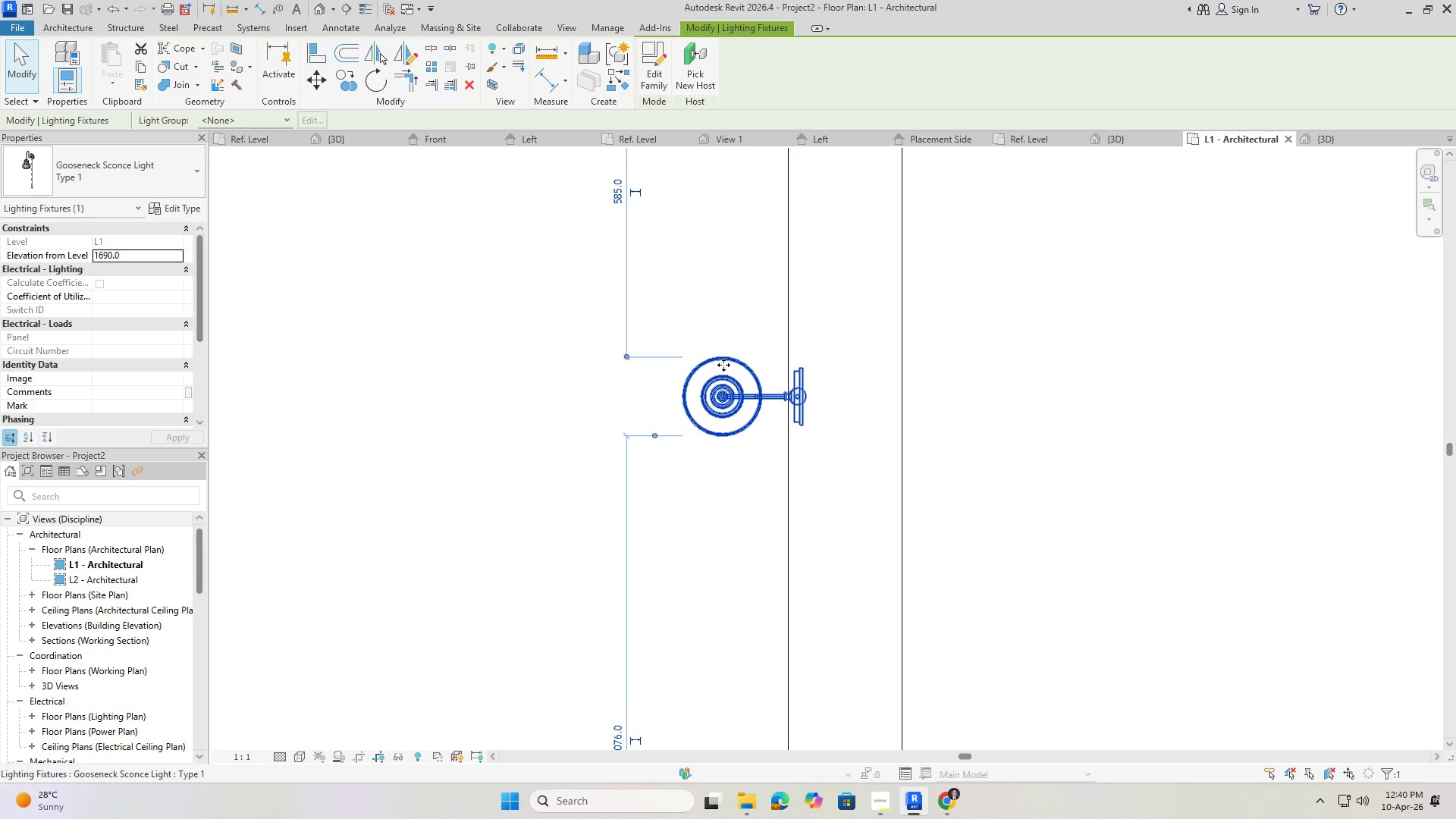 
key(ArrowLeft)
 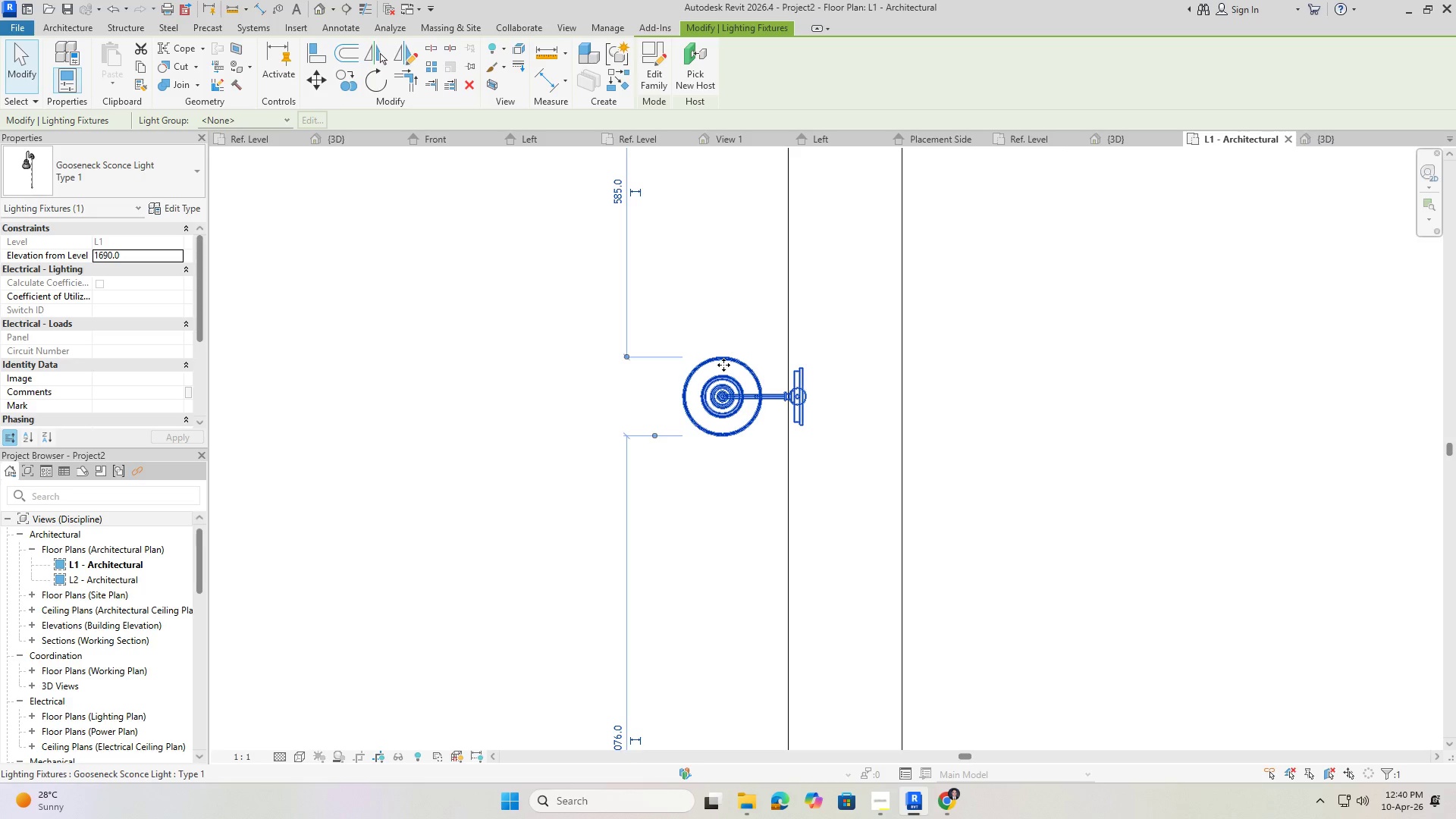 
key(ArrowLeft)
 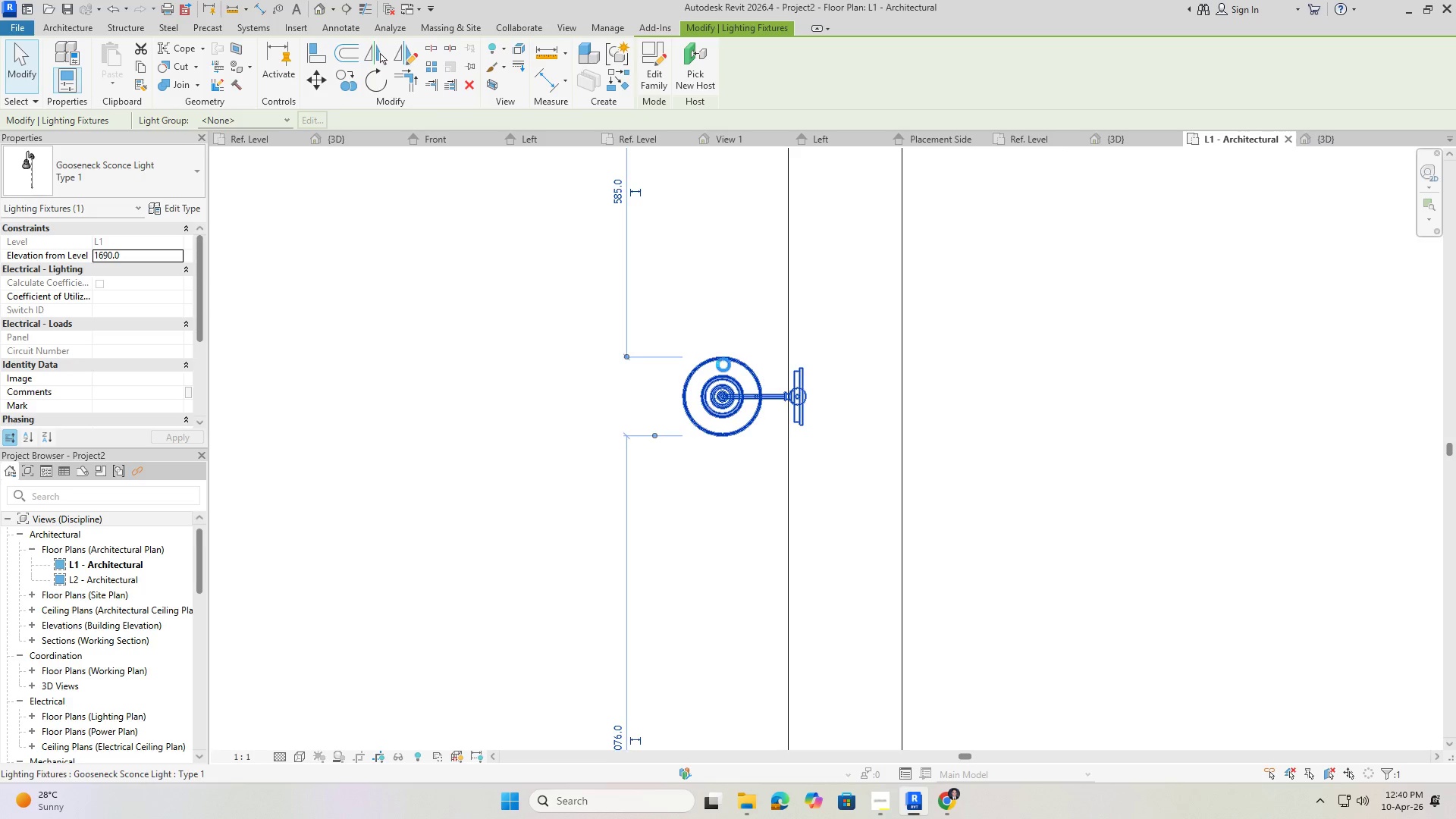 
hold_key(key=ArrowUp, duration=0.72)
 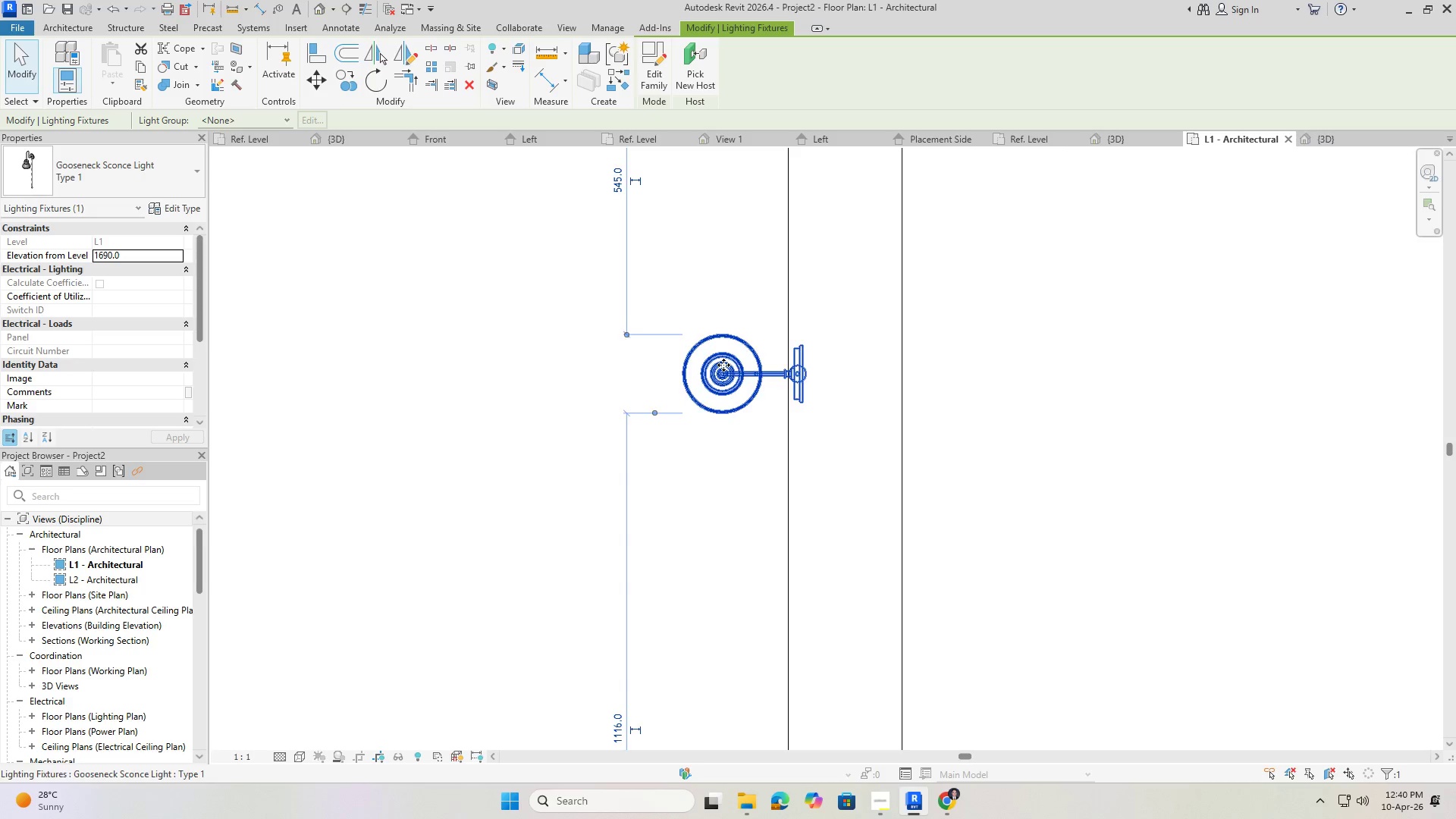 
key(ArrowDown)
 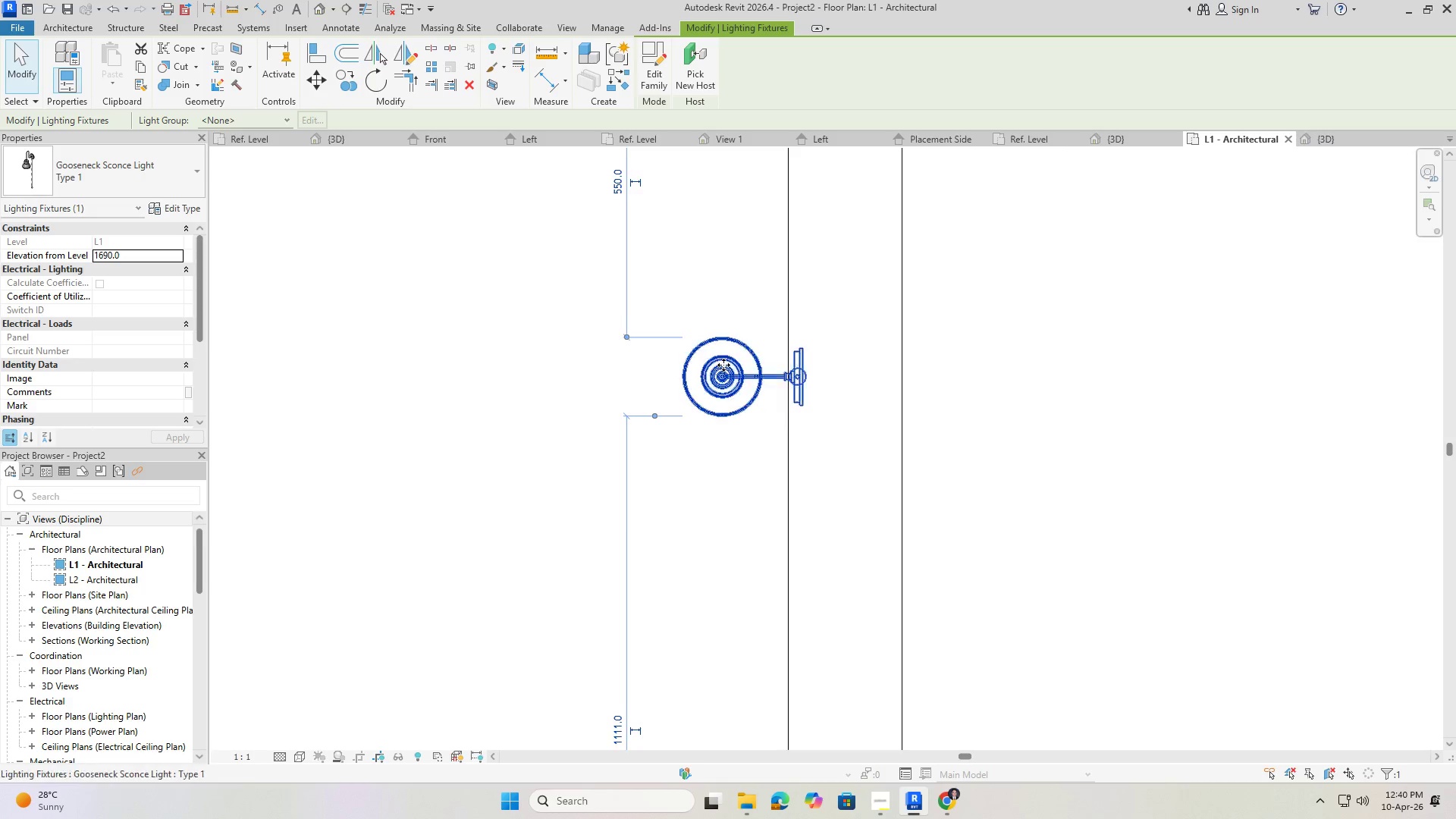 
key(ArrowDown)
 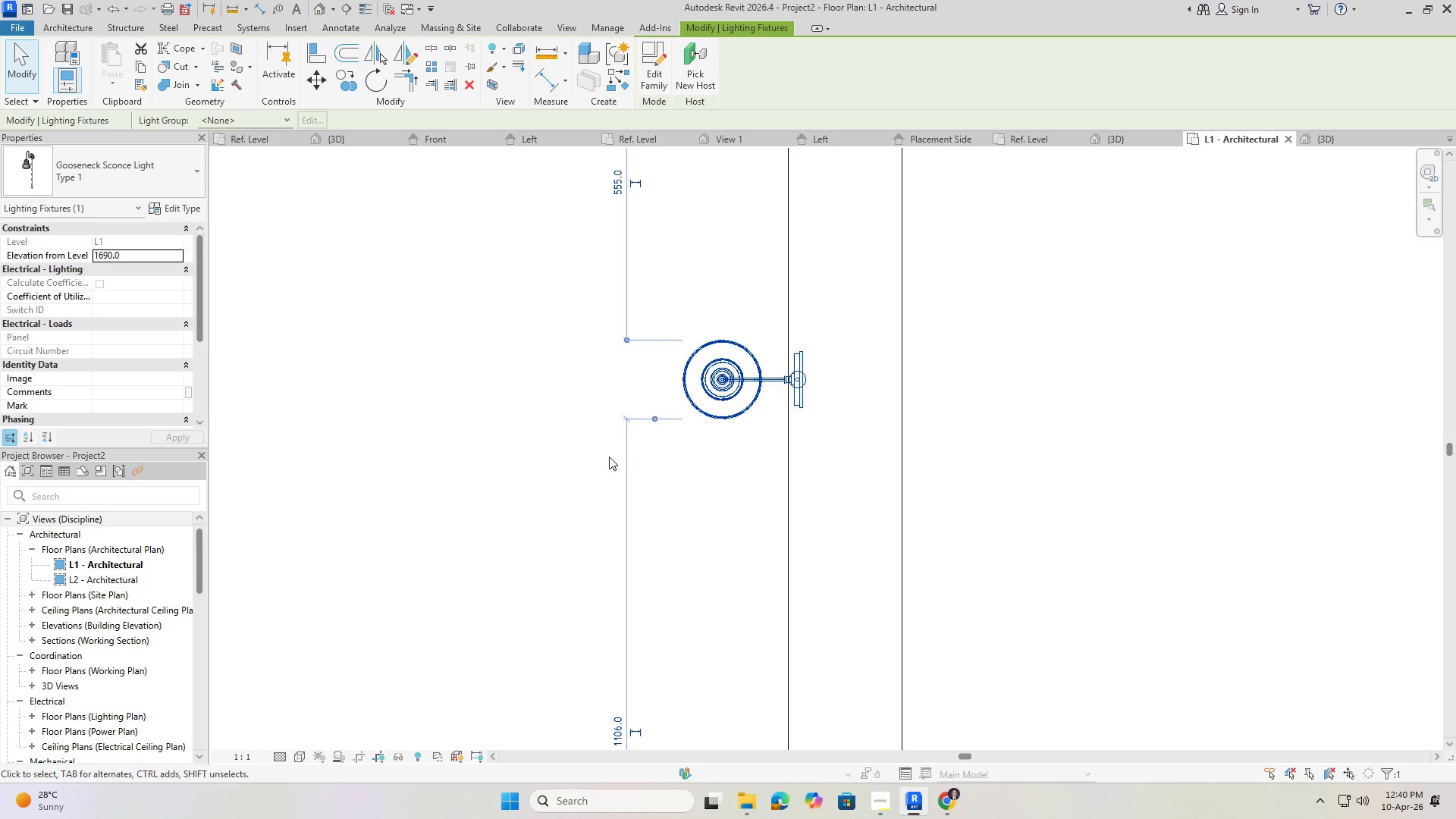 
left_click([789, 293])
 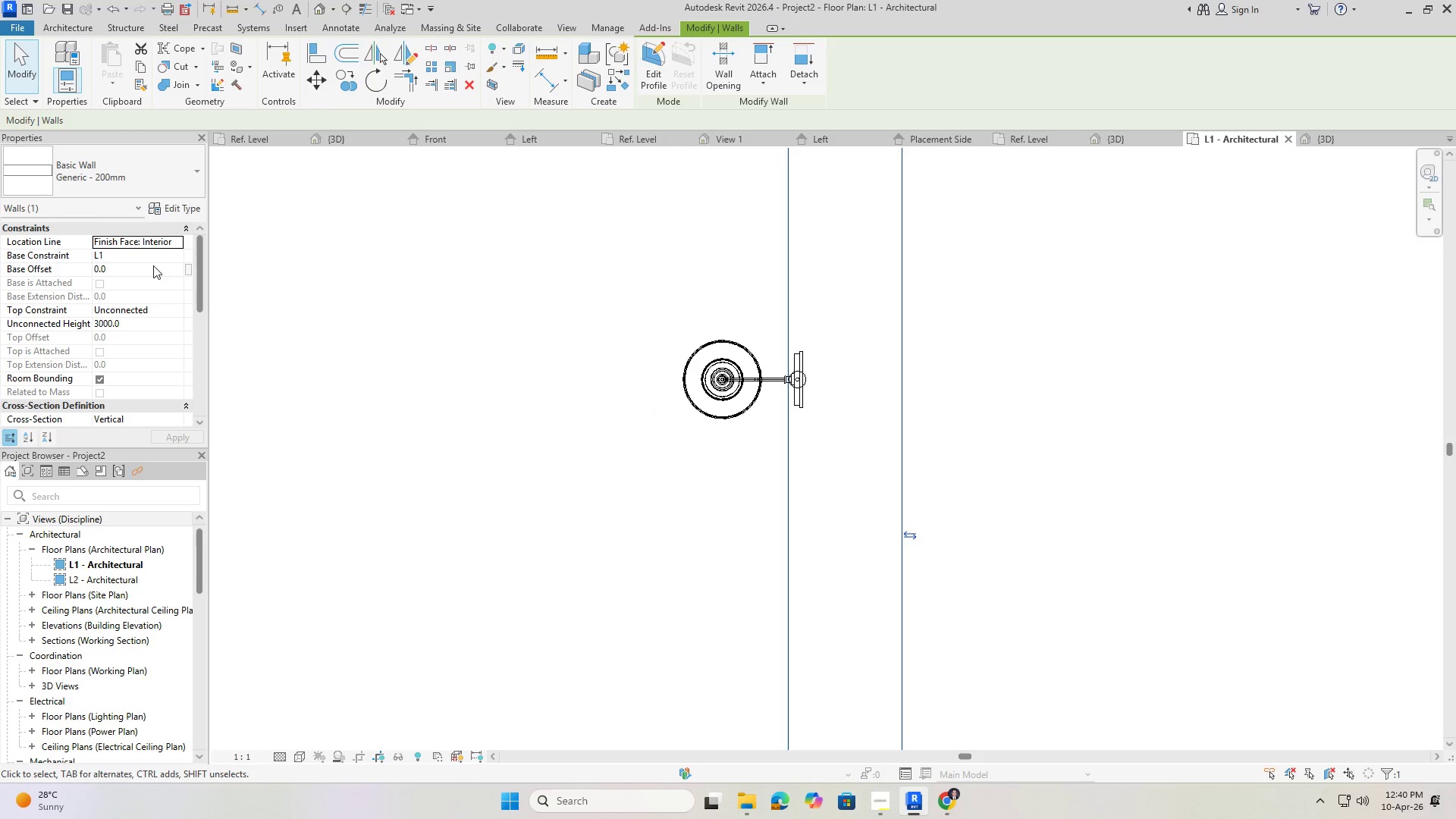 
left_click([174, 208])
 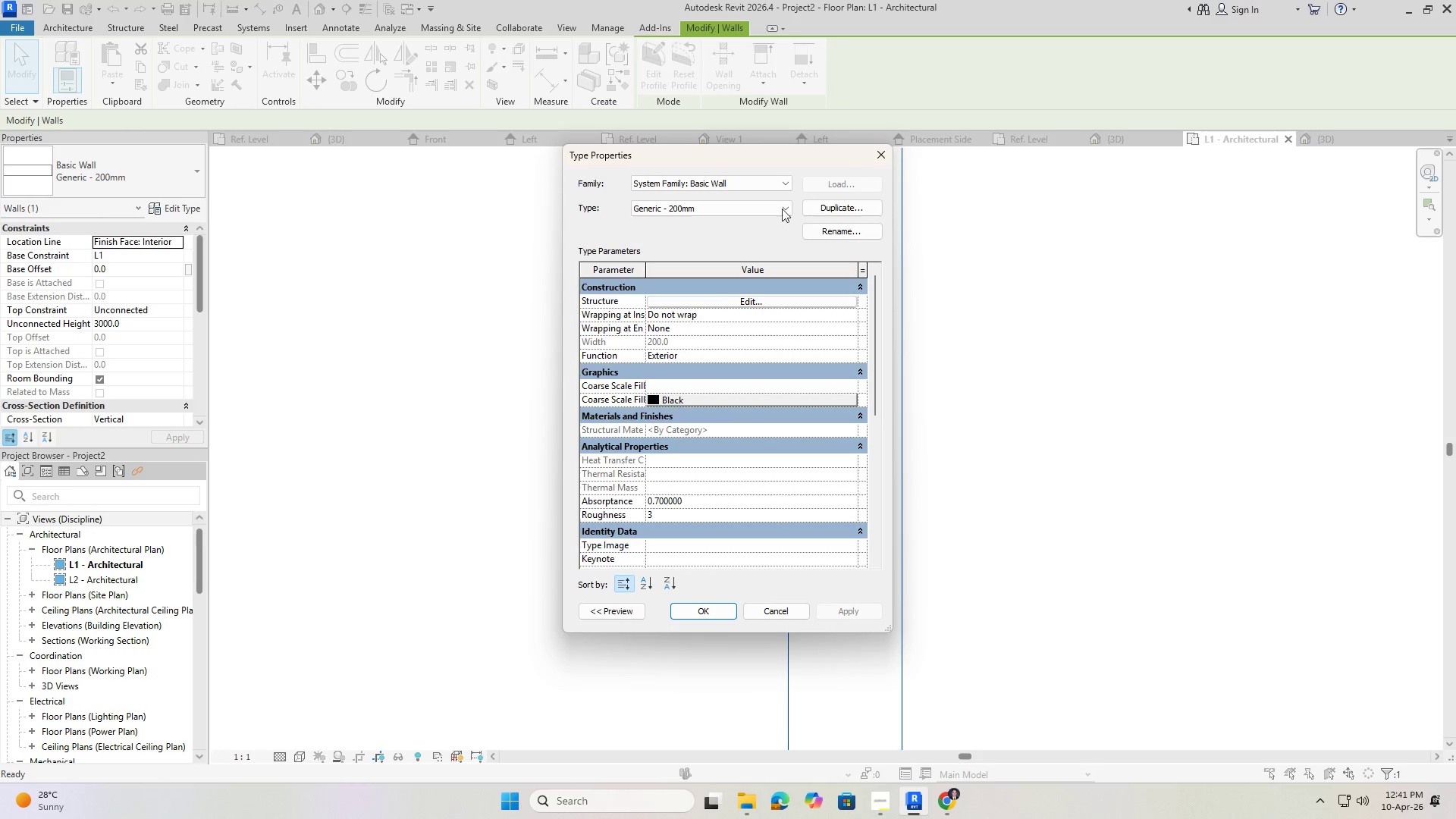 
left_click([890, 145])
 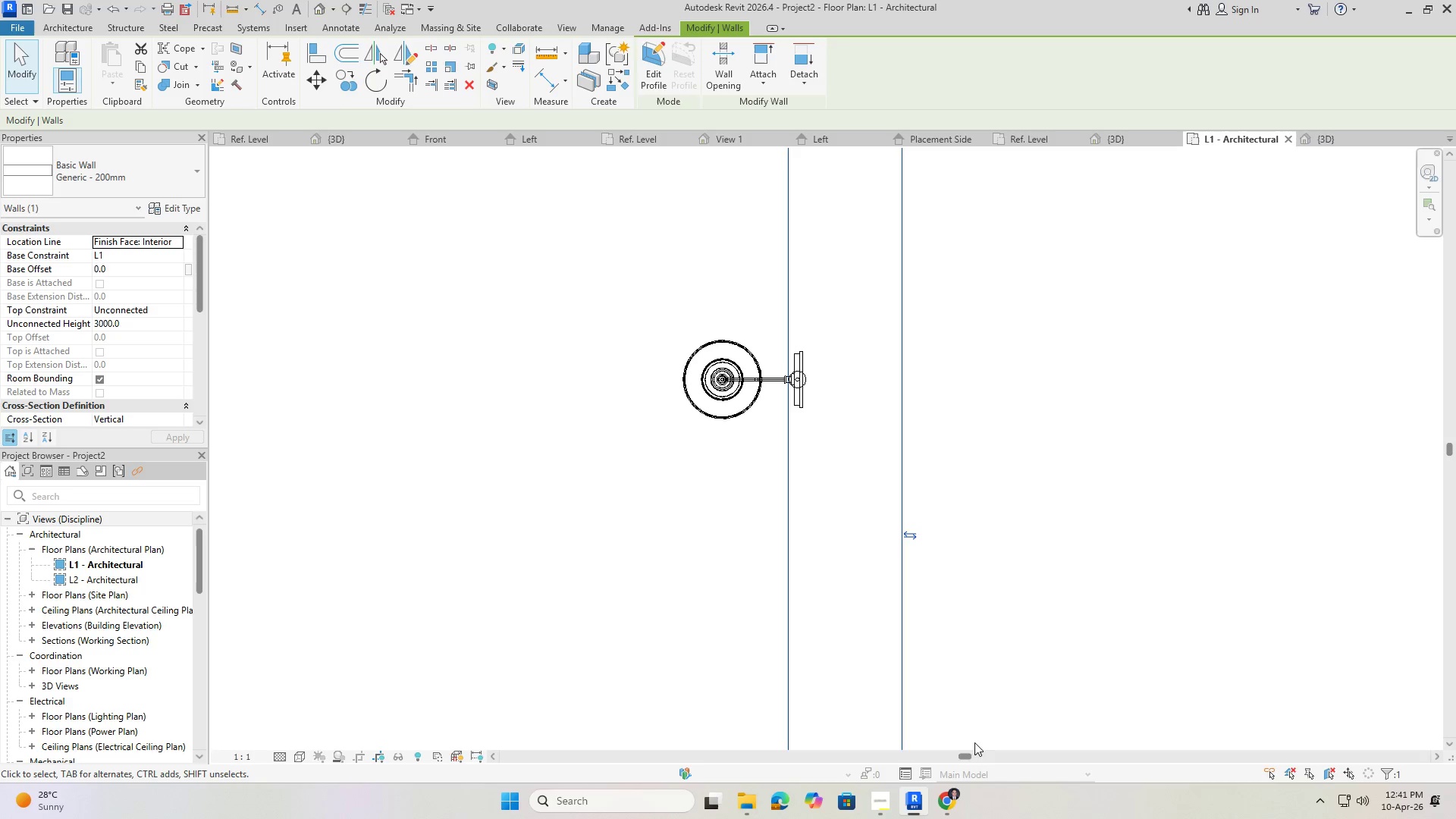 
left_click([762, 385])
 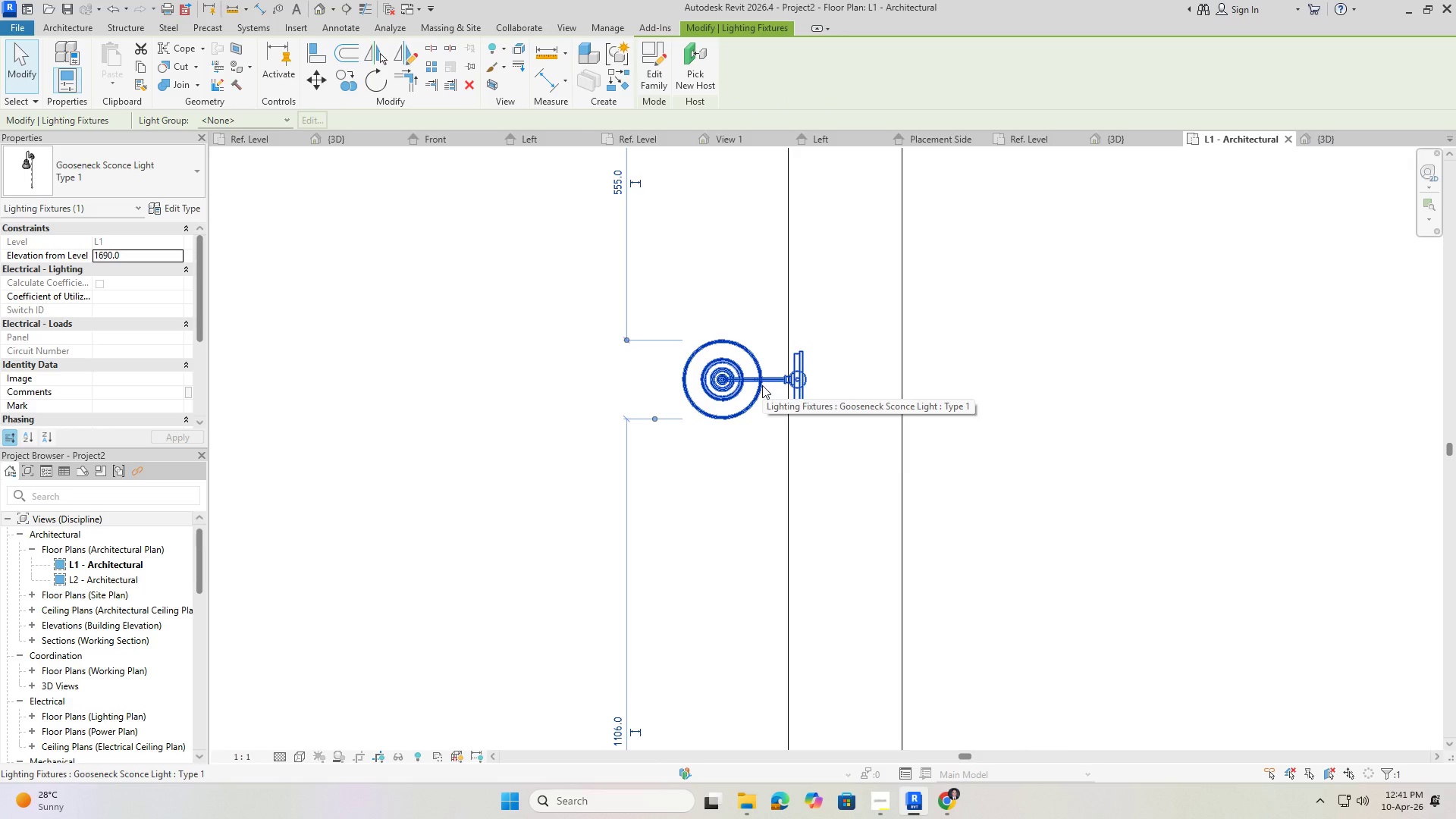 
key(ArrowLeft)
 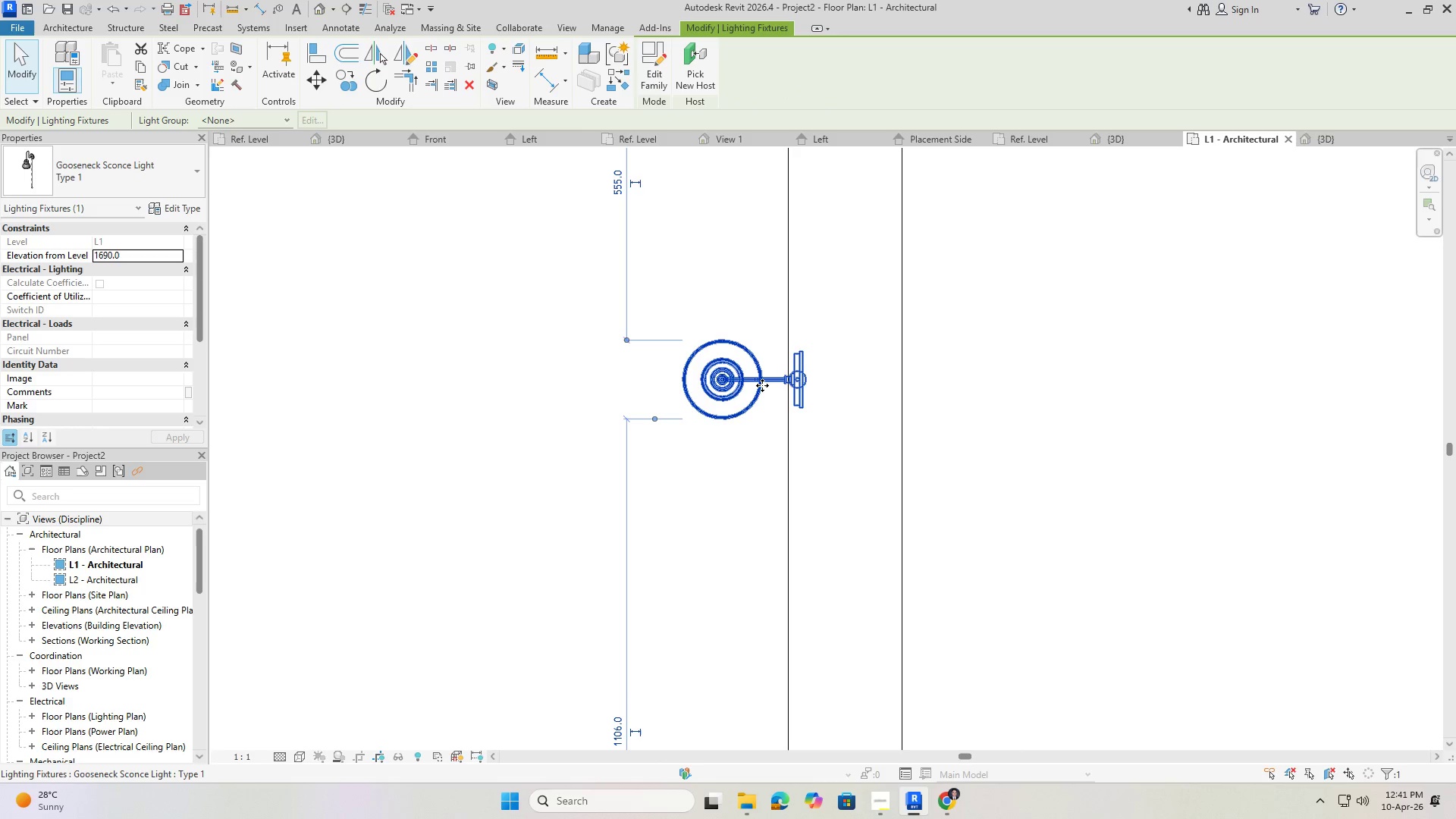 
key(ArrowLeft)
 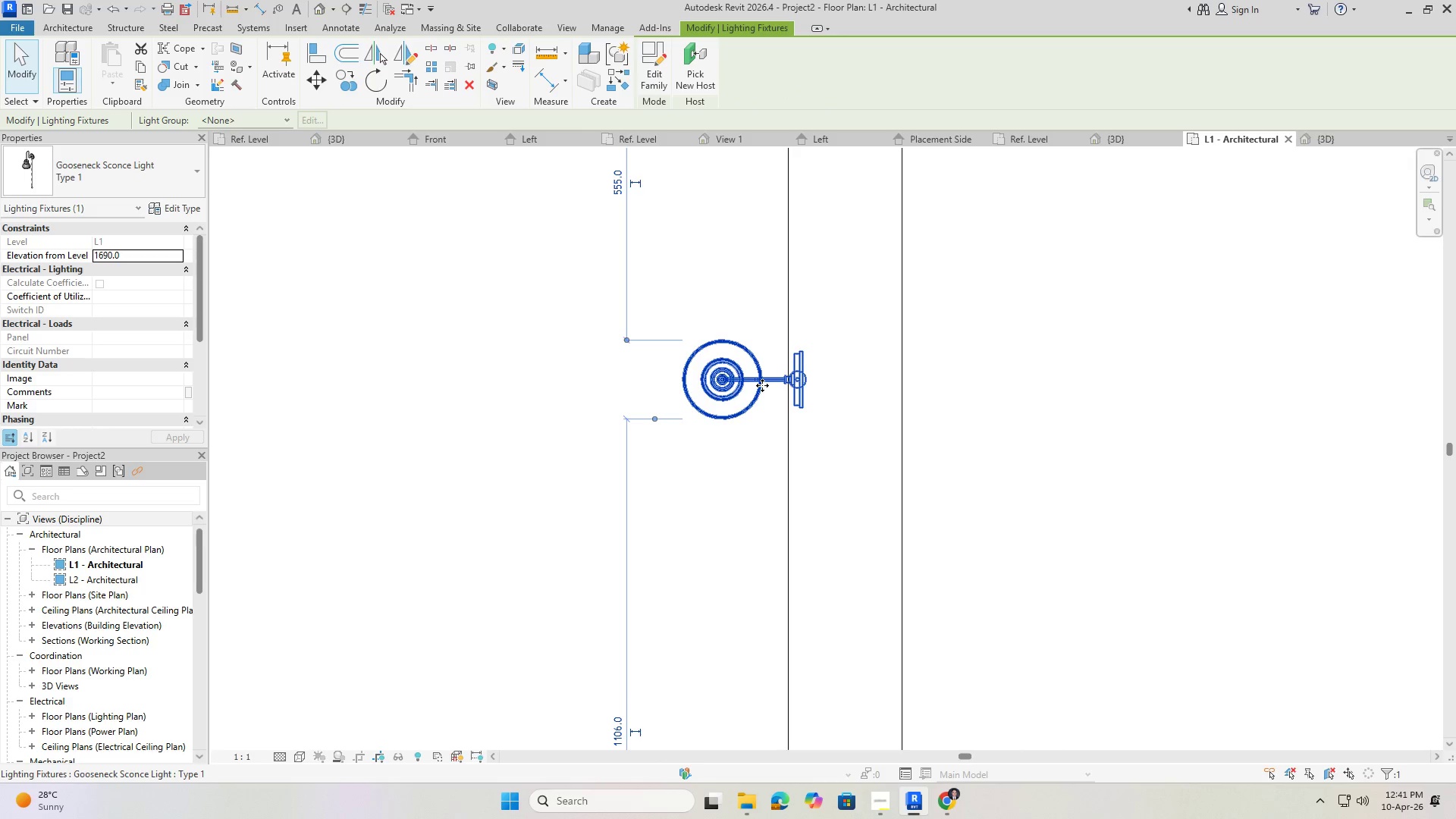 
key(ArrowLeft)
 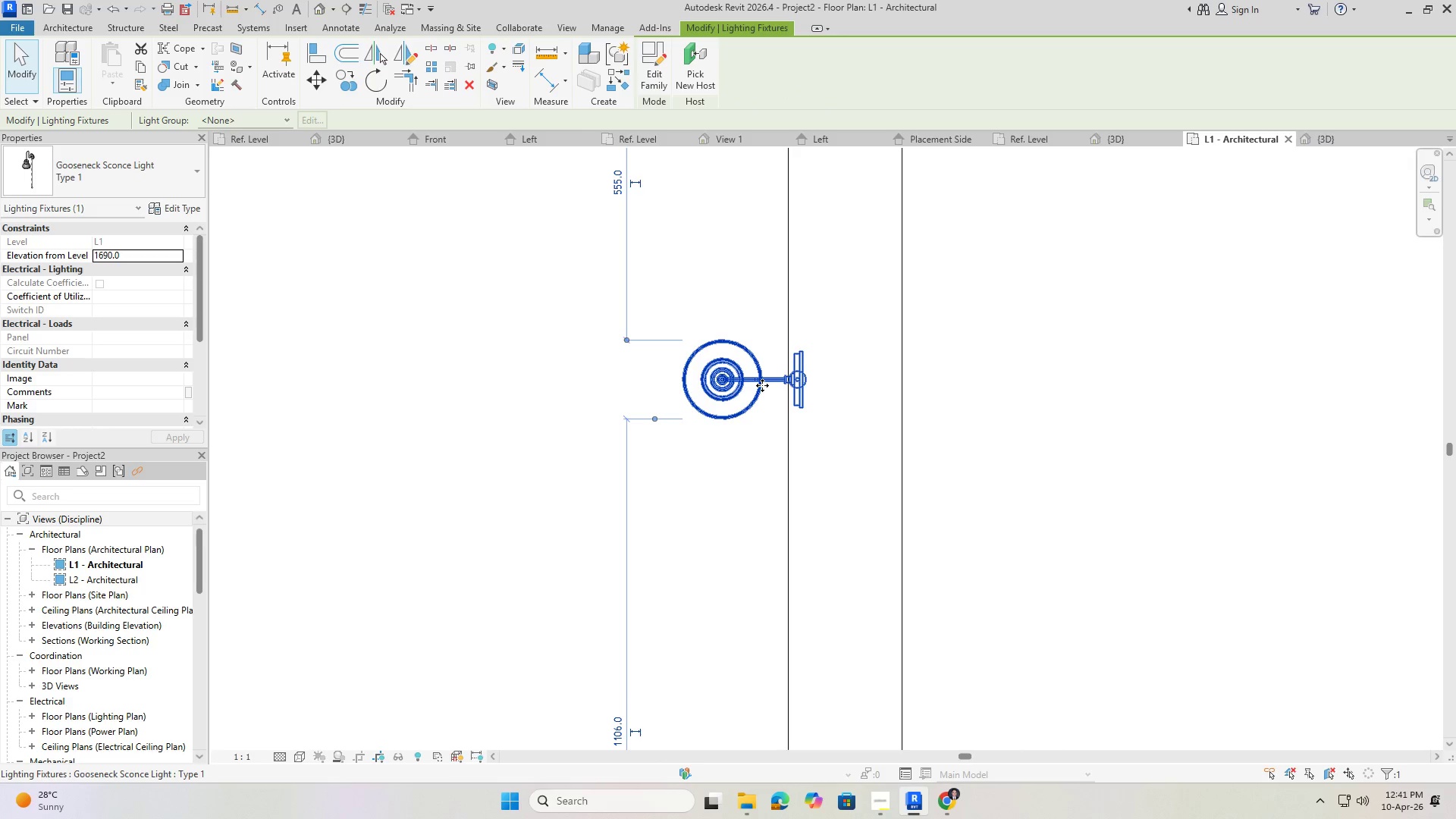 
key(ArrowLeft)
 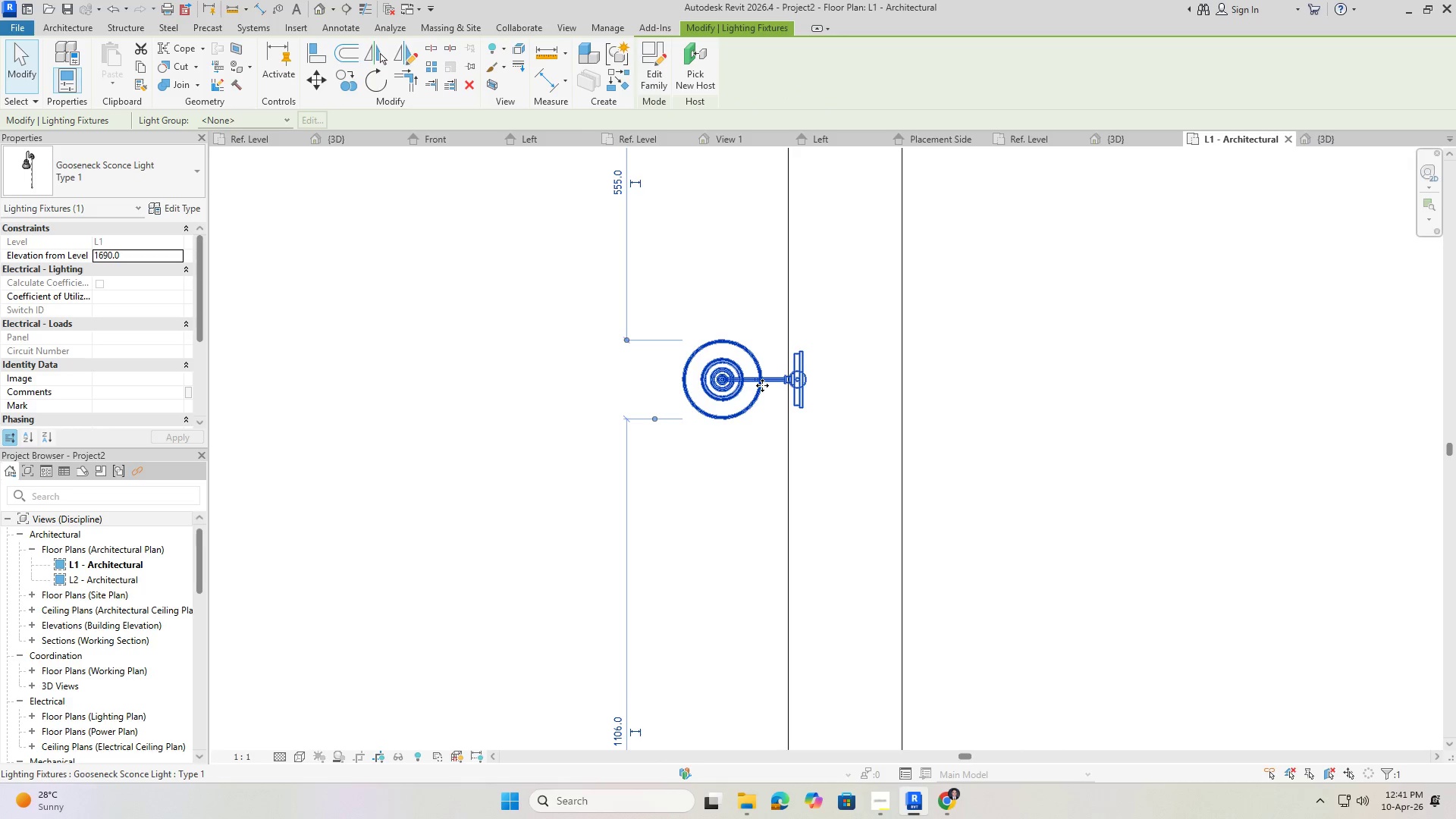 
key(ArrowLeft)
 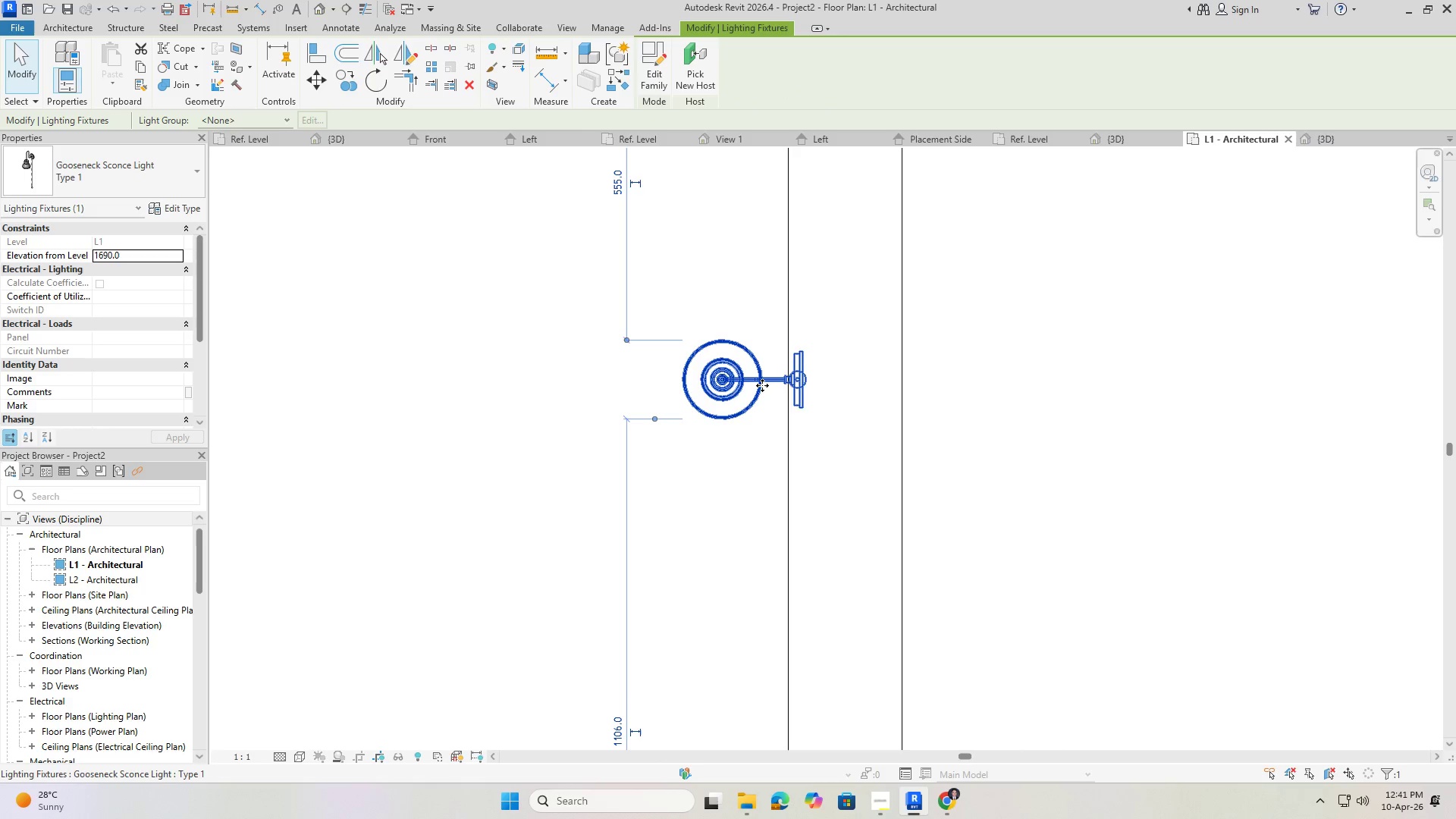 
key(ArrowLeft)
 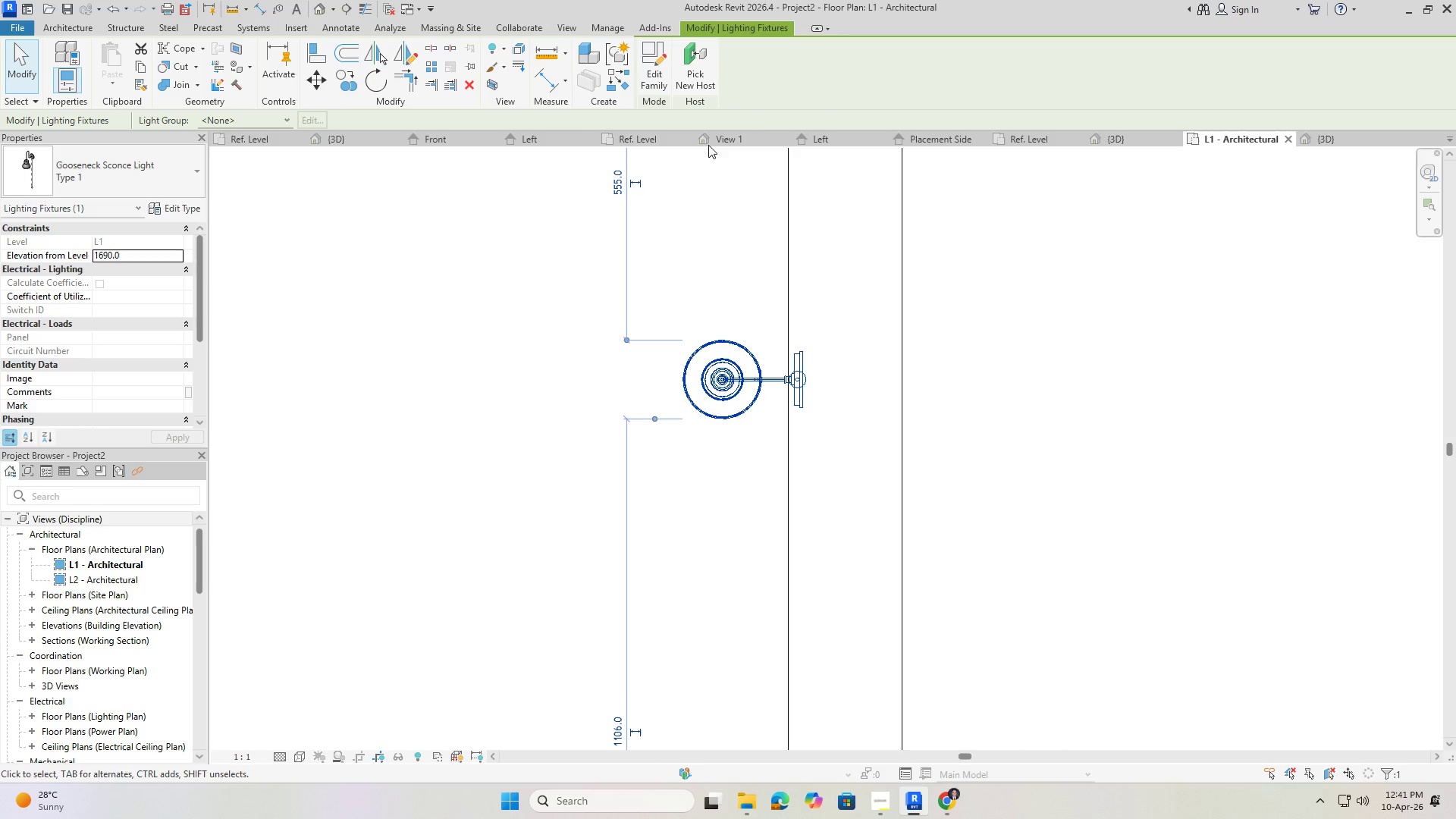 
left_click([946, 142])
 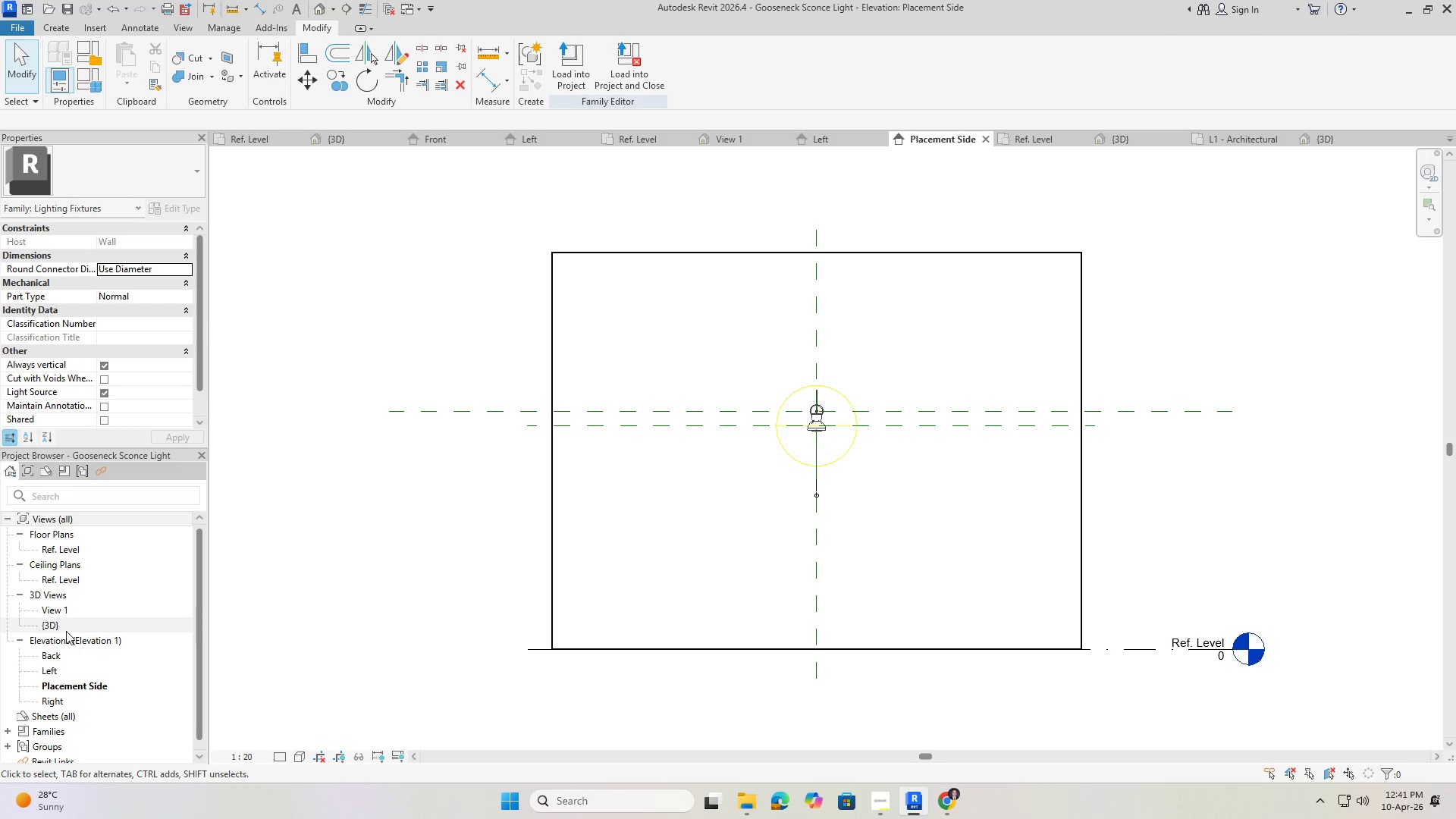 
wait(5.11)
 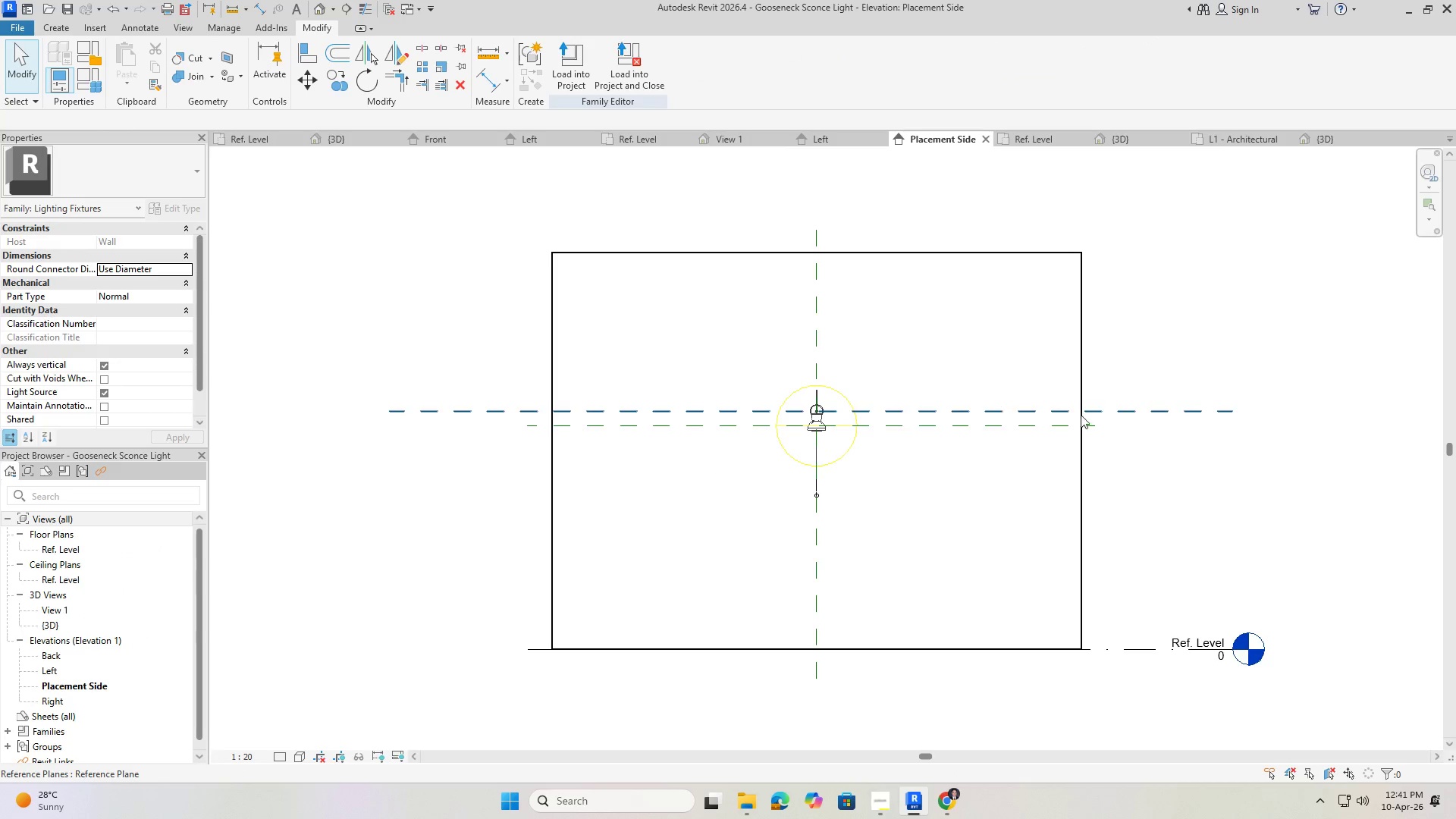 
double_click([53, 670])
 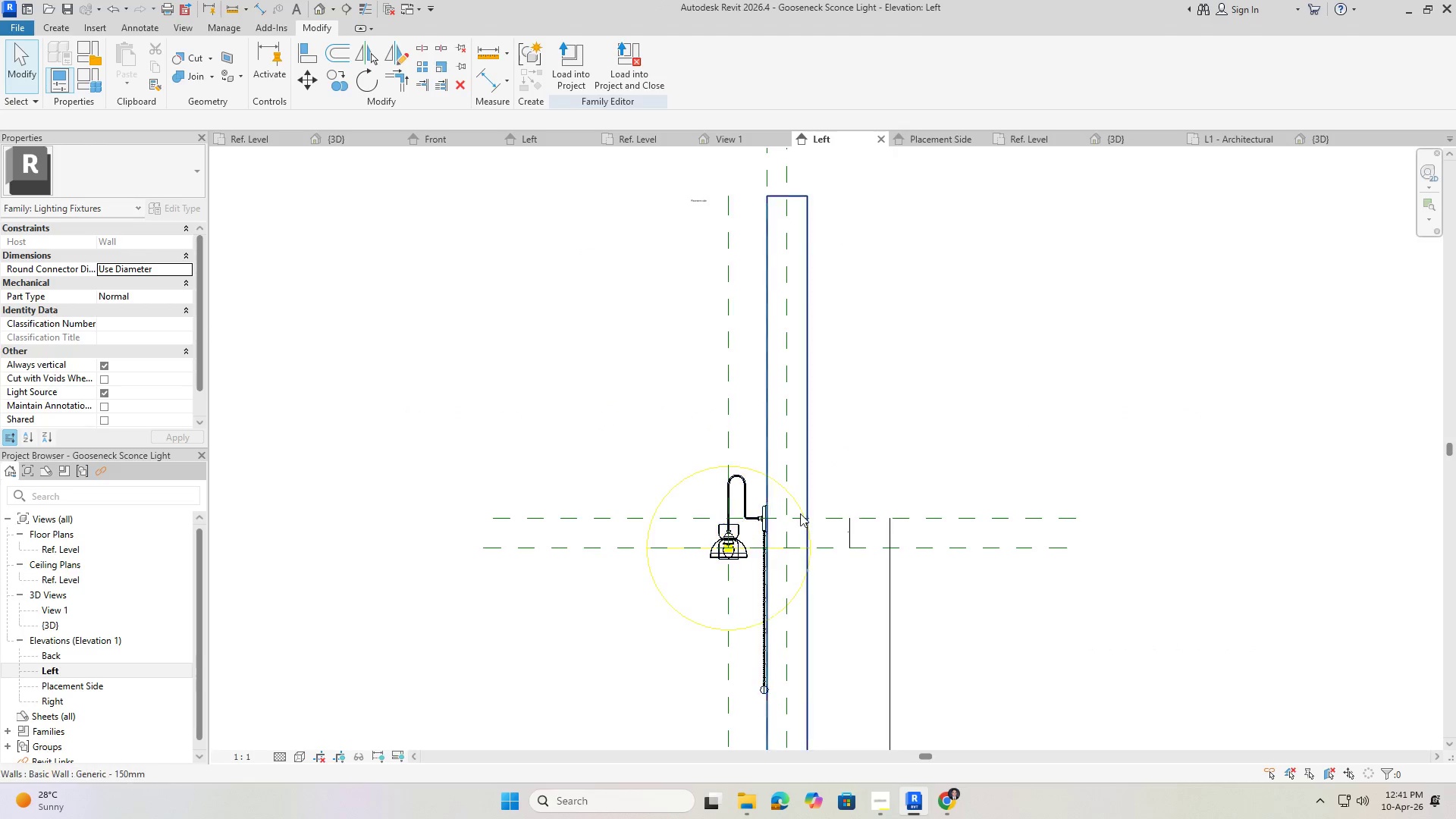 
scroll: coordinate [790, 523], scroll_direction: up, amount: 11.0
 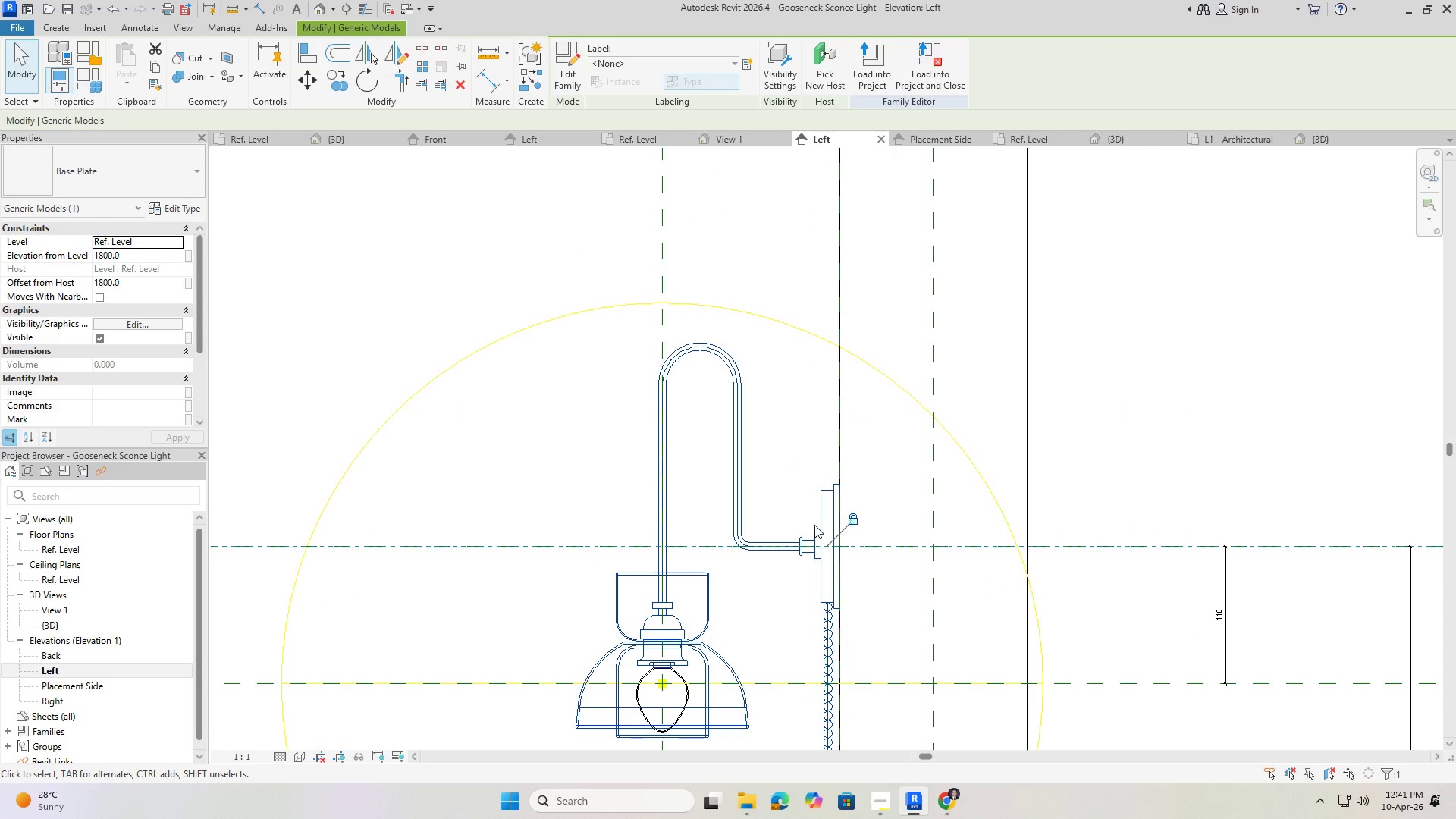 
key(ArrowLeft)
 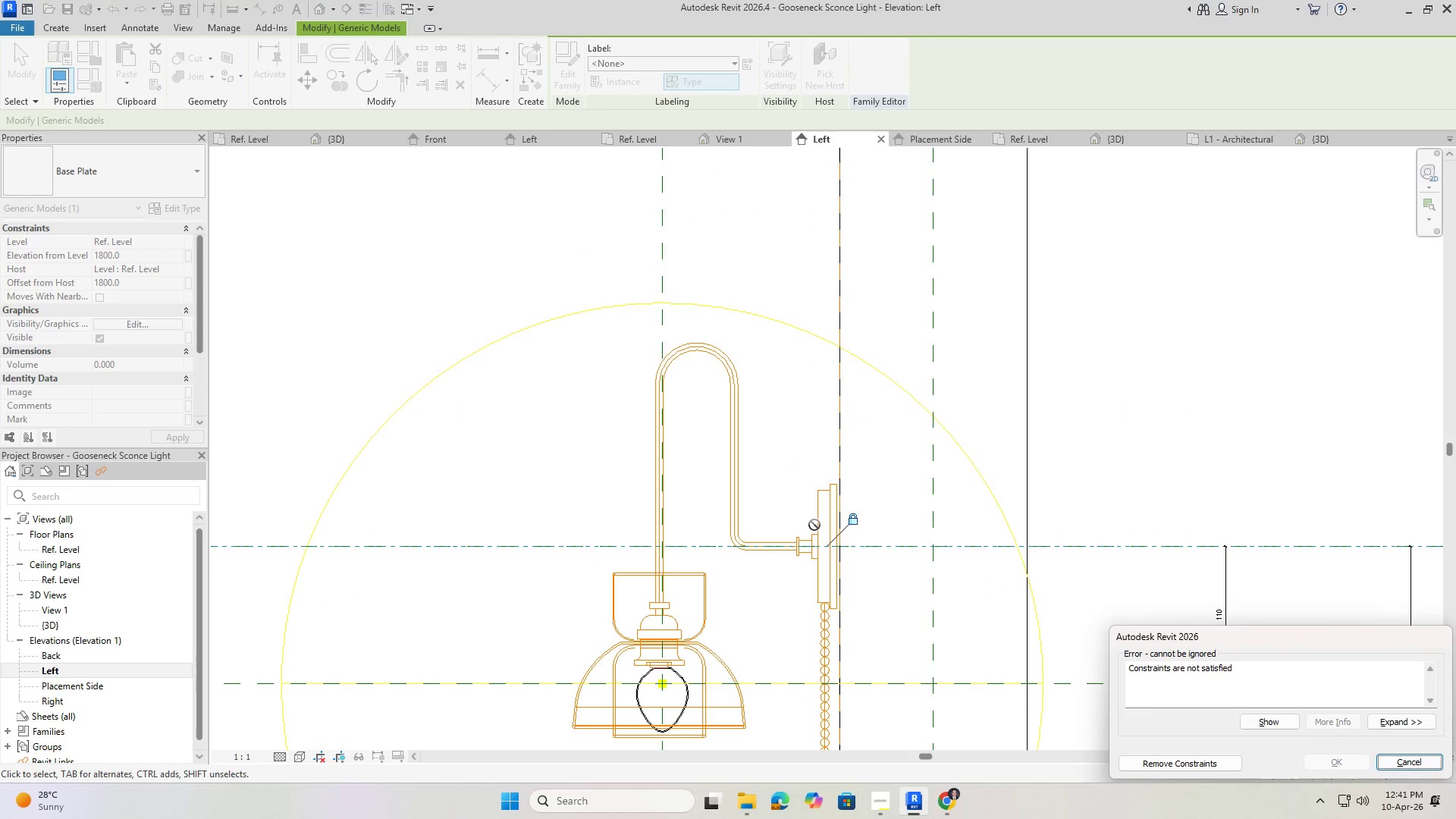 
key(ArrowLeft)
 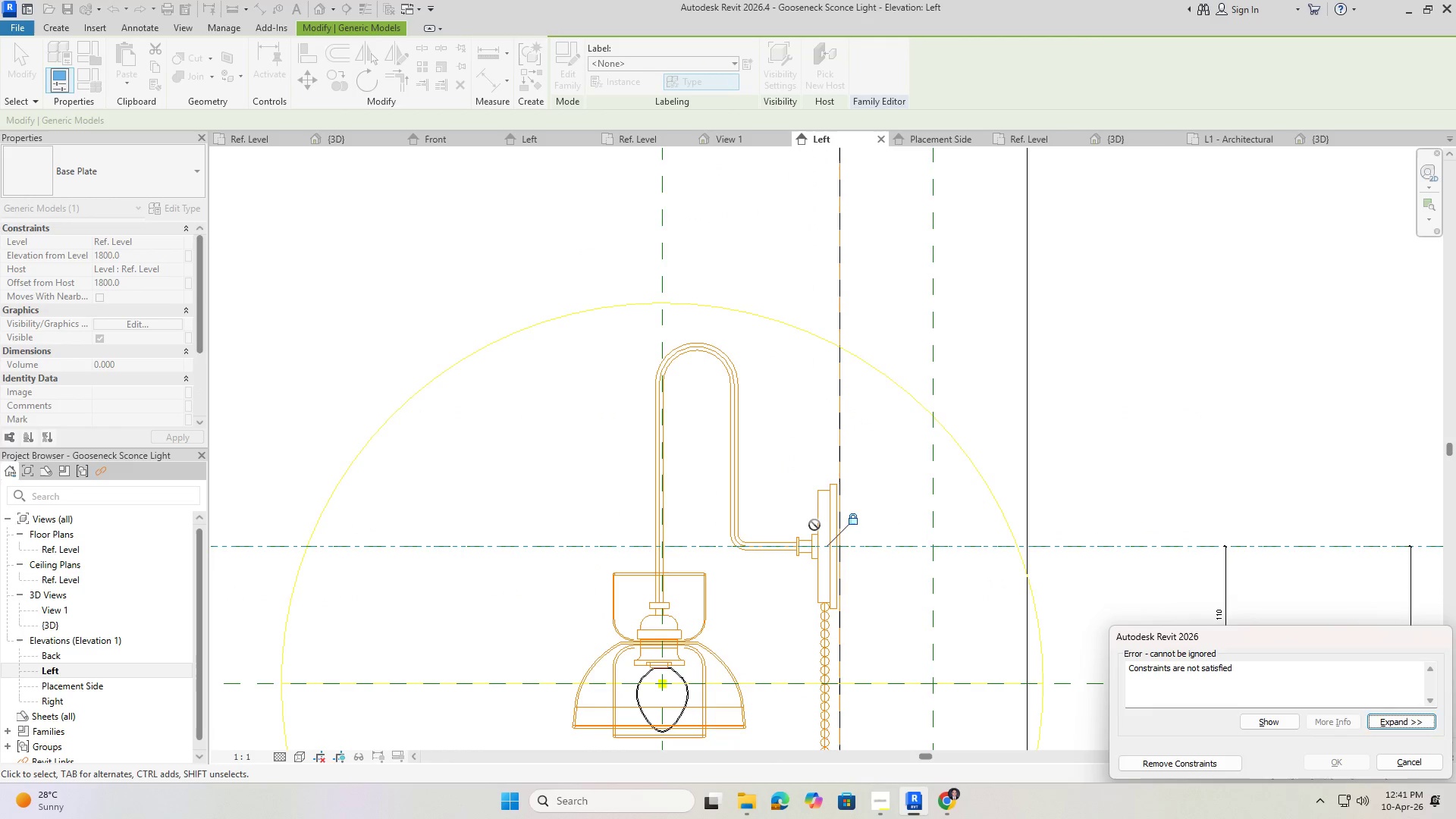 
hold_key(key=ArrowLeft, duration=0.45)
 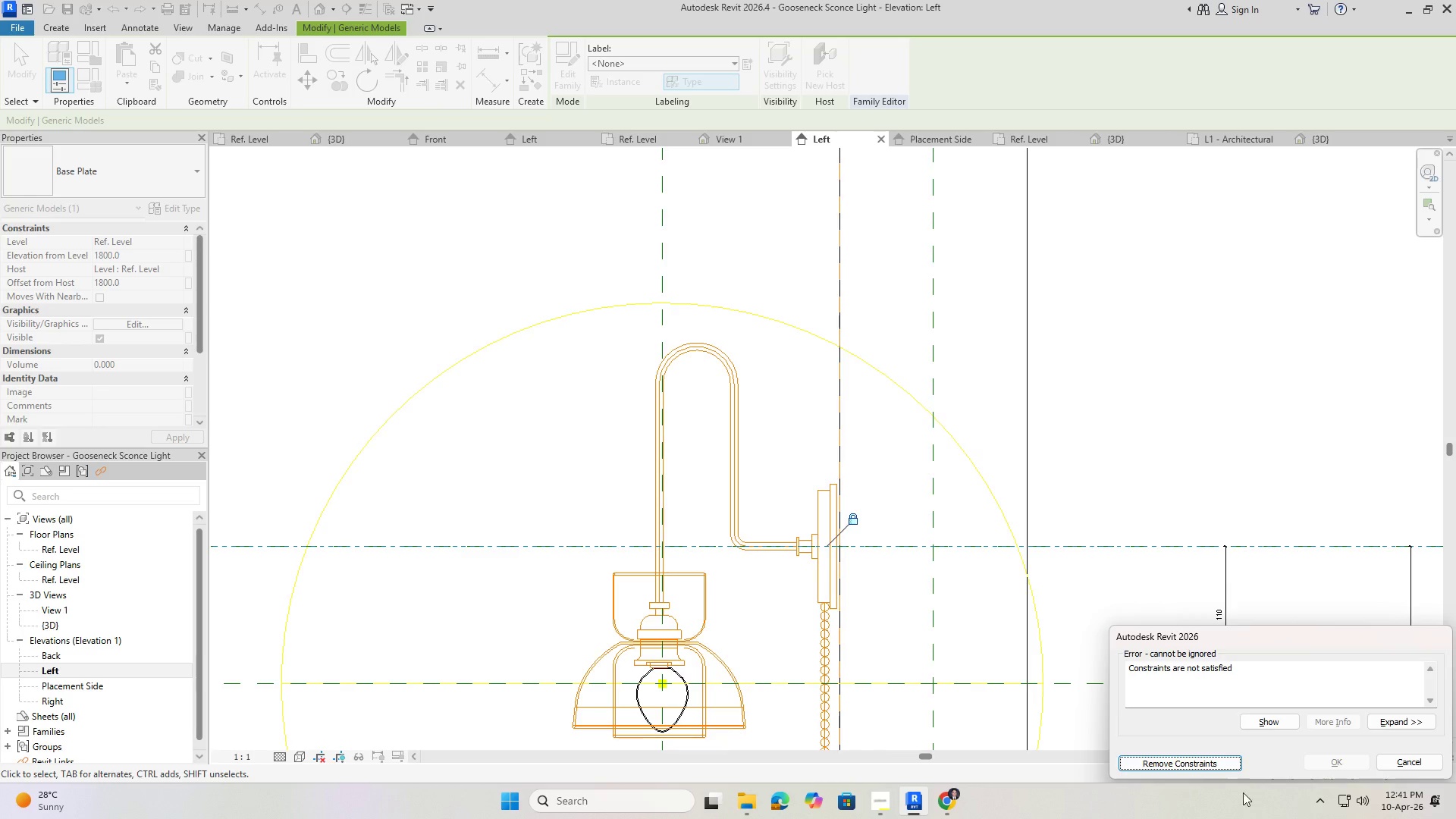 
left_click([1215, 760])
 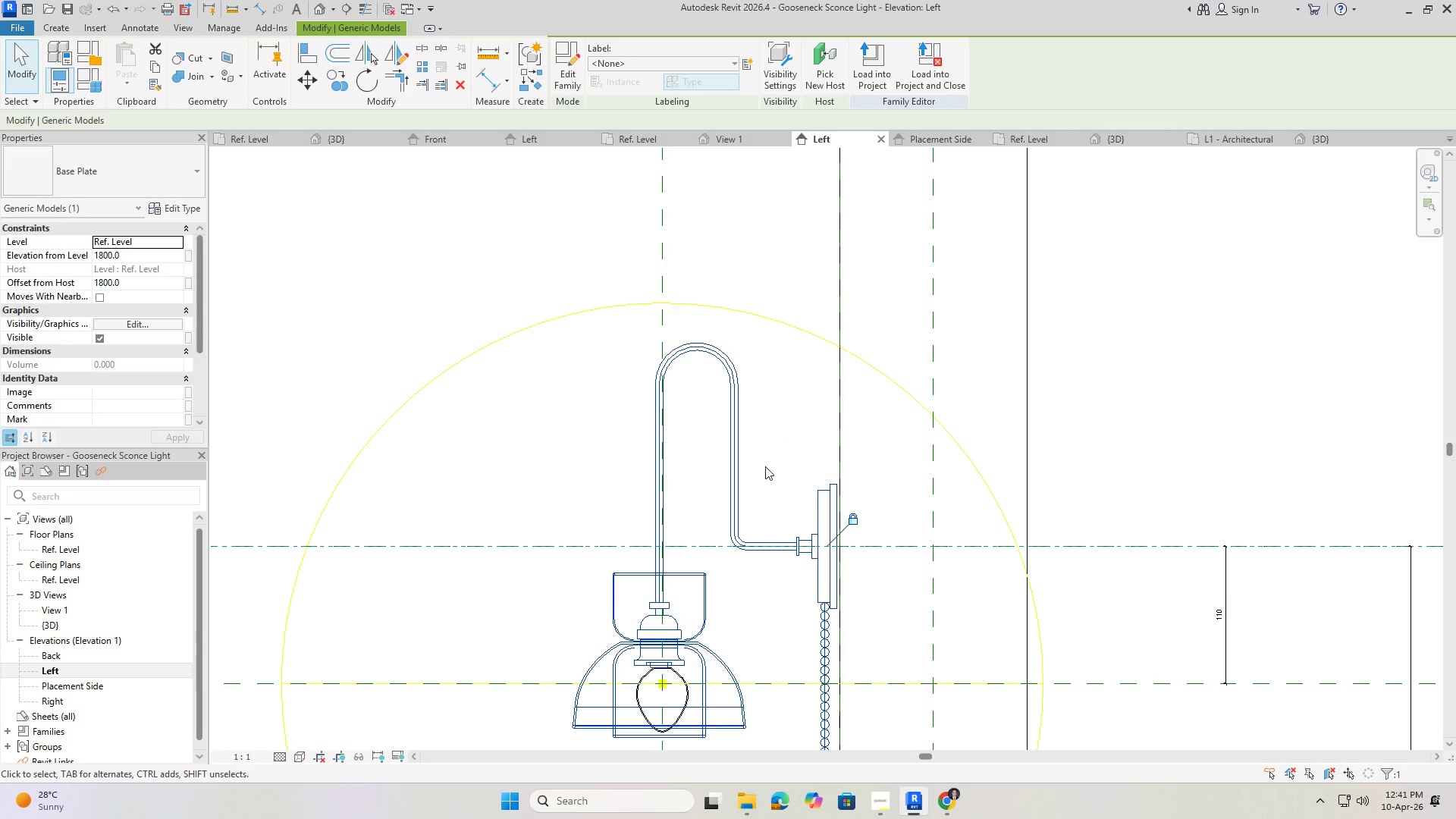 
left_click([741, 454])
 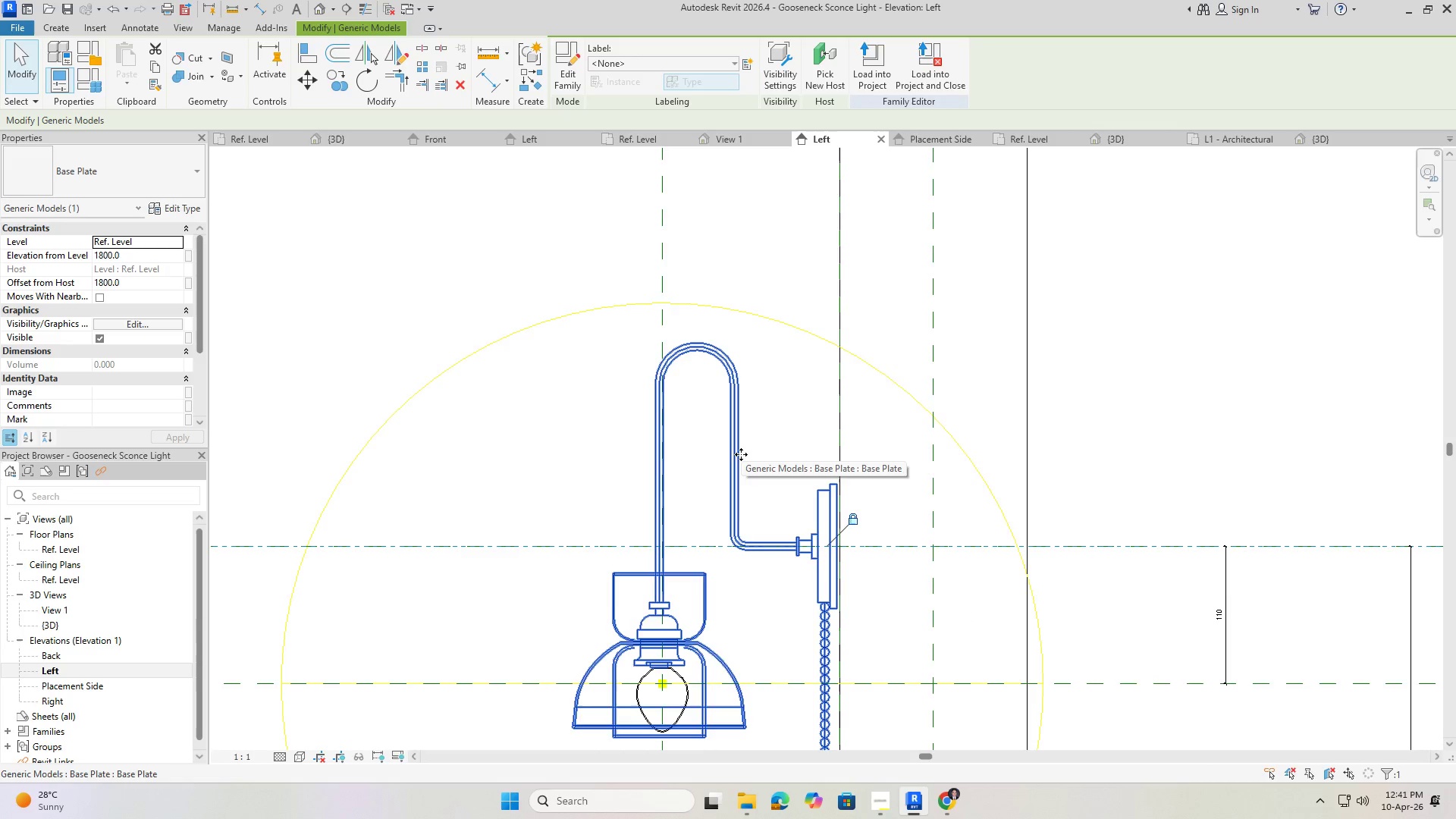 
key(ArrowLeft)
 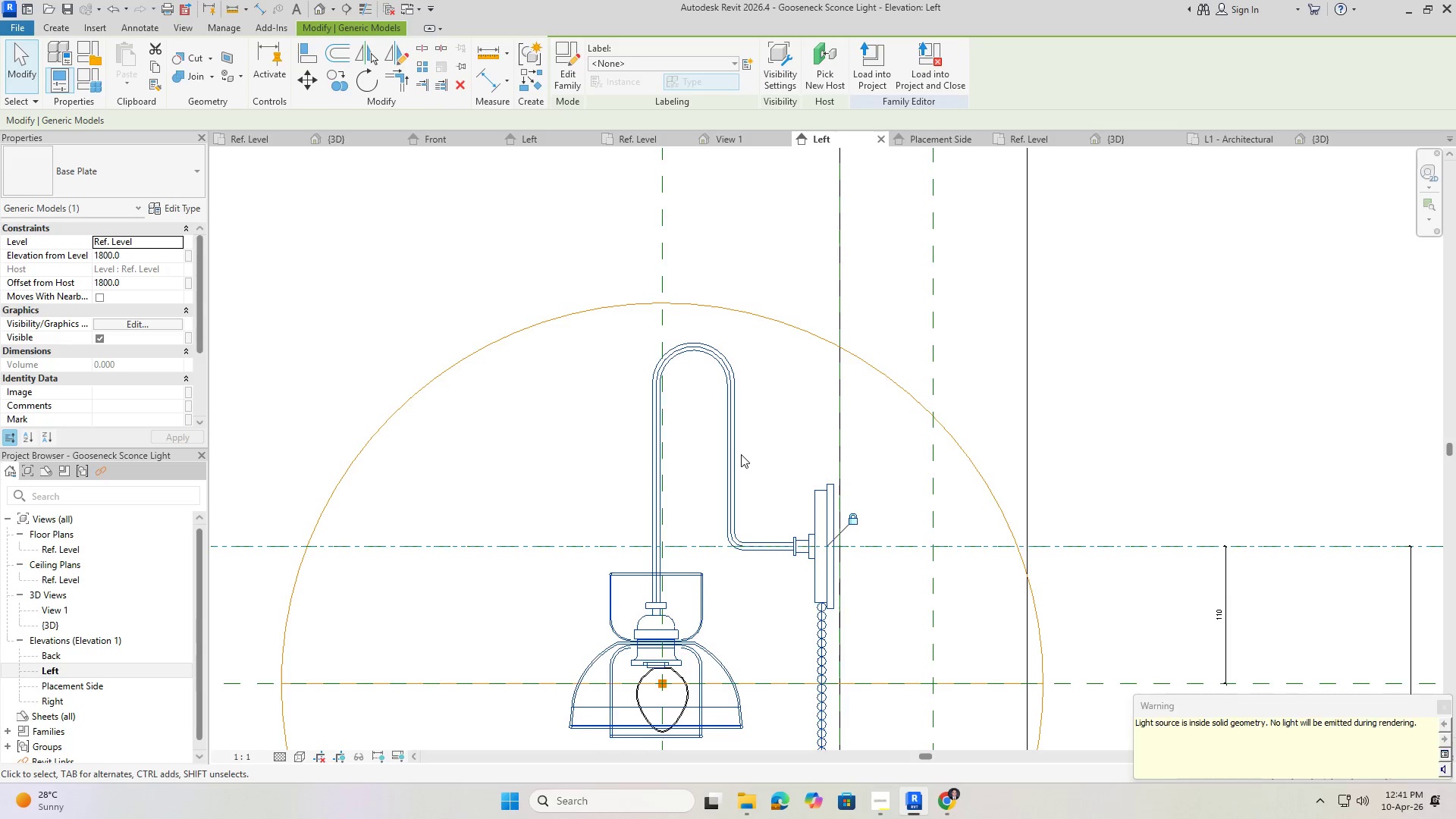 
key(ArrowLeft)
 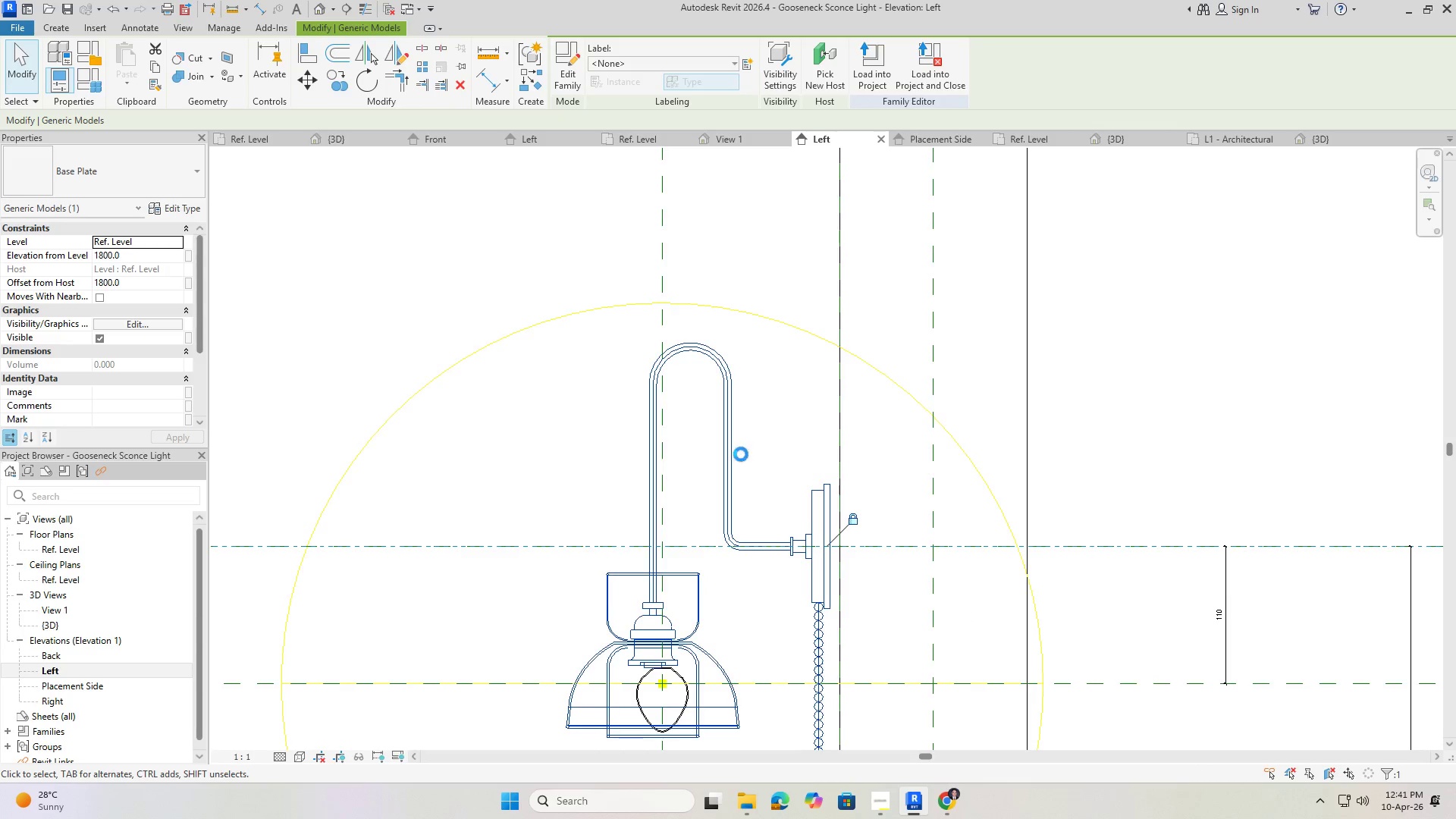 
key(ArrowLeft)
 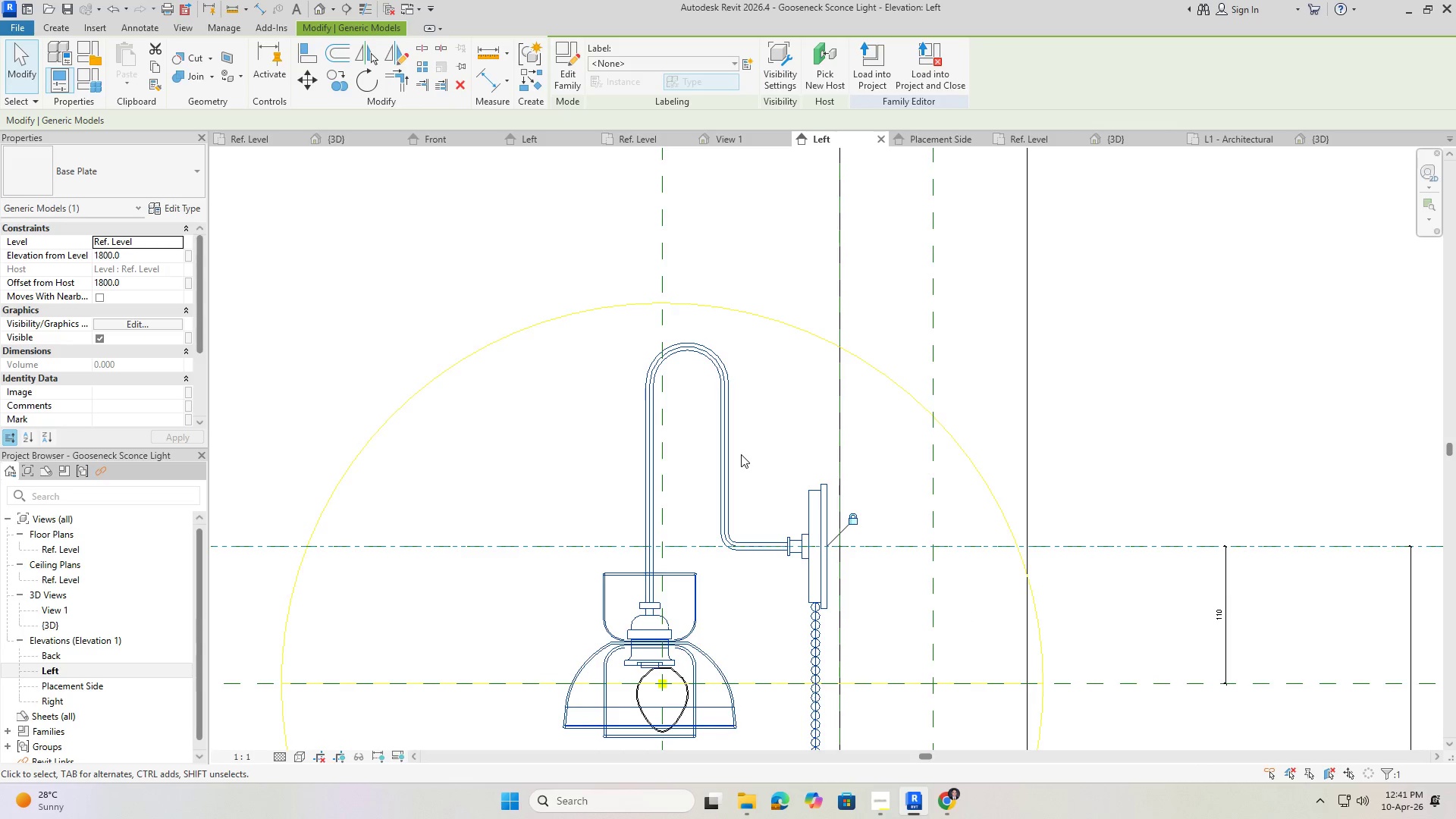 
key(ArrowLeft)
 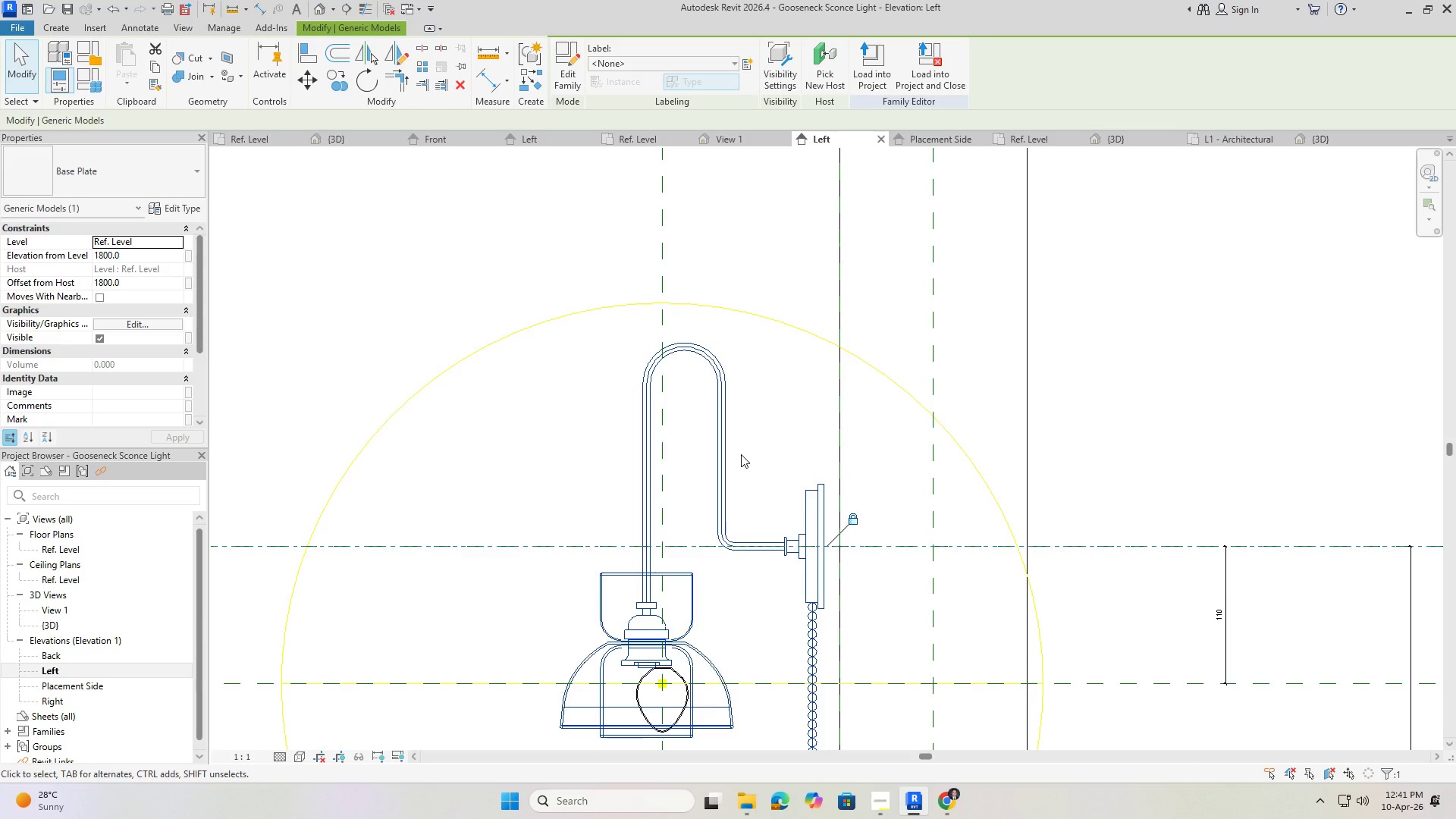 
key(ArrowLeft)
 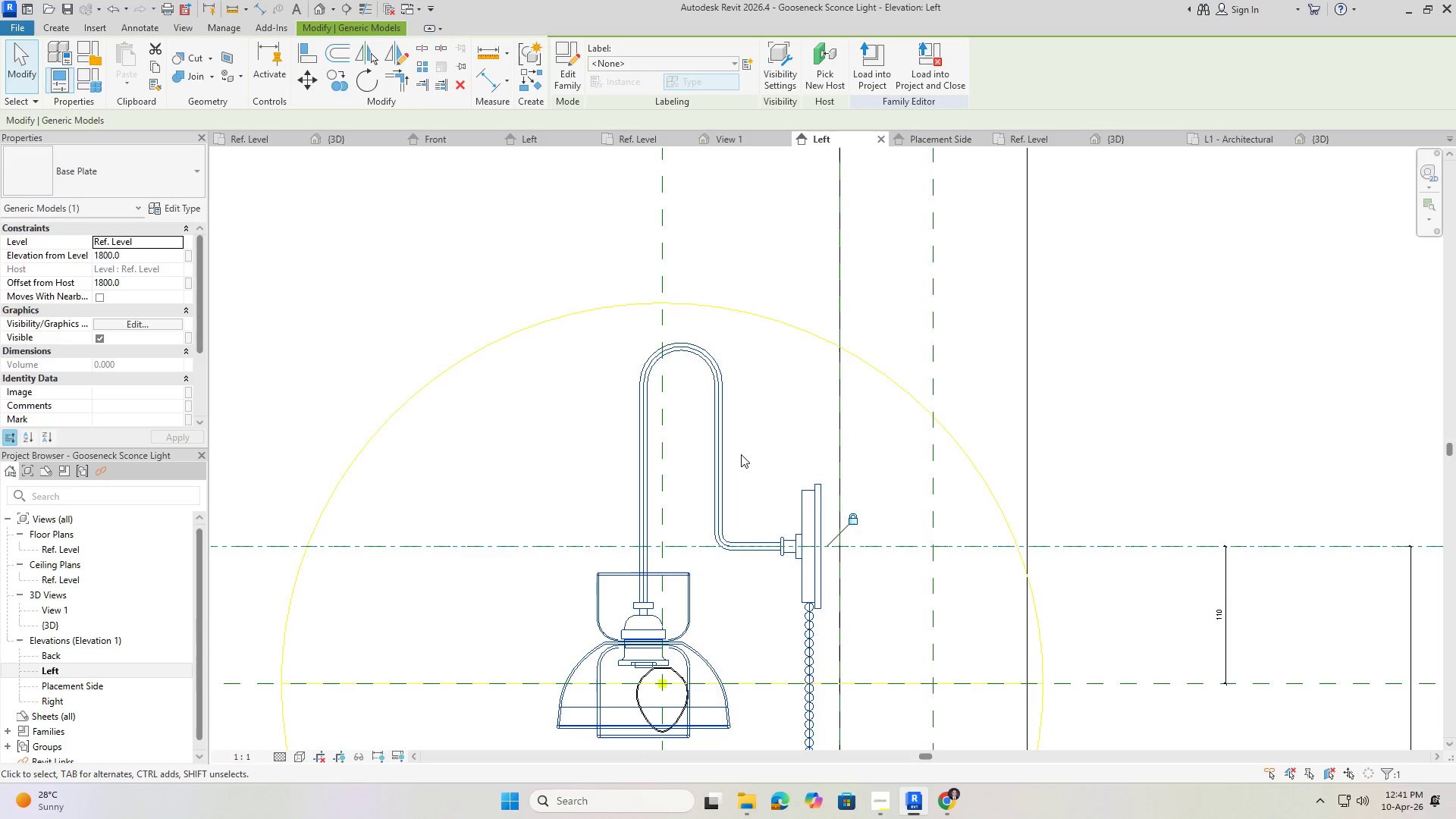 
key(ArrowLeft)
 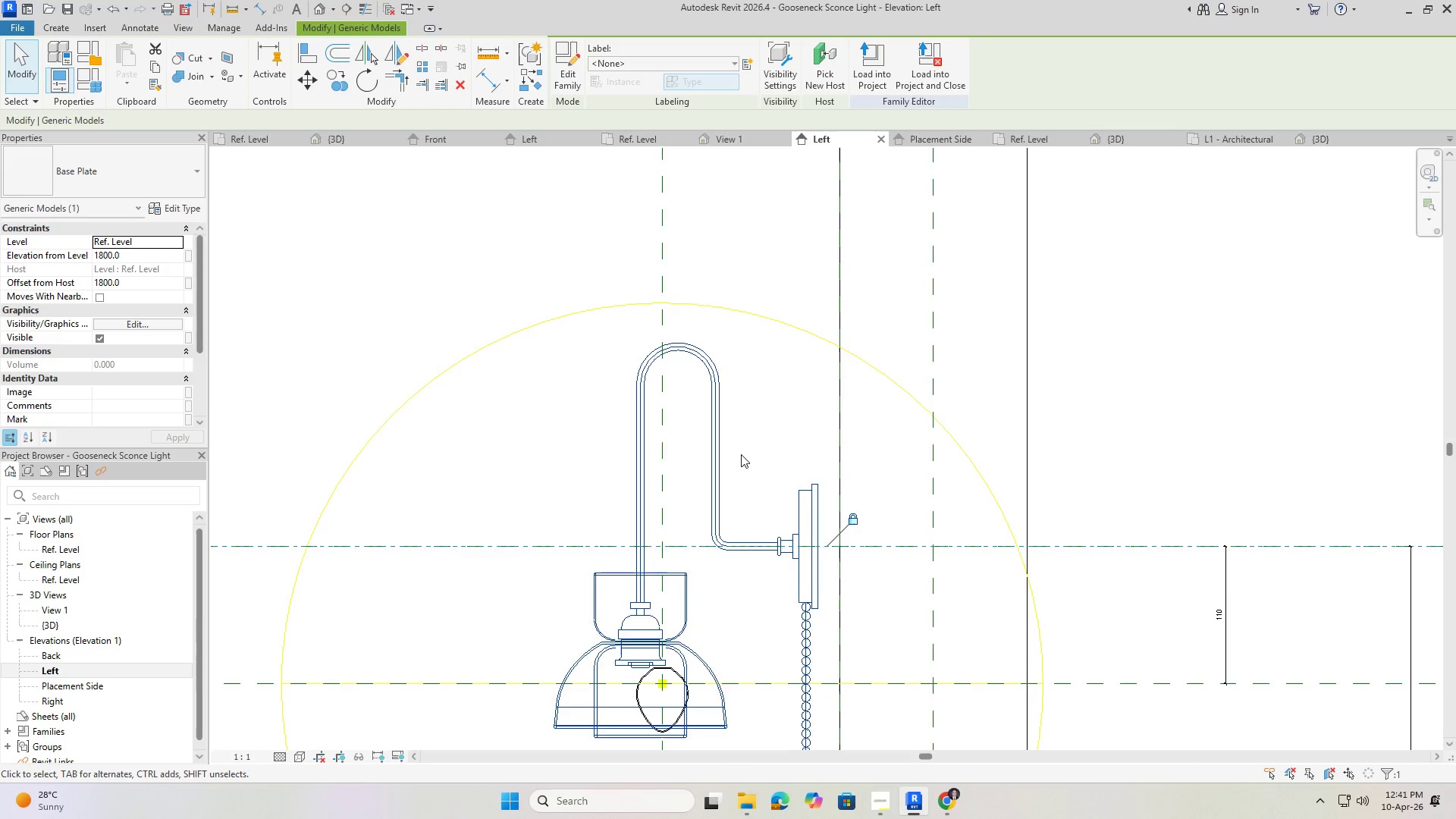 
key(ArrowLeft)
 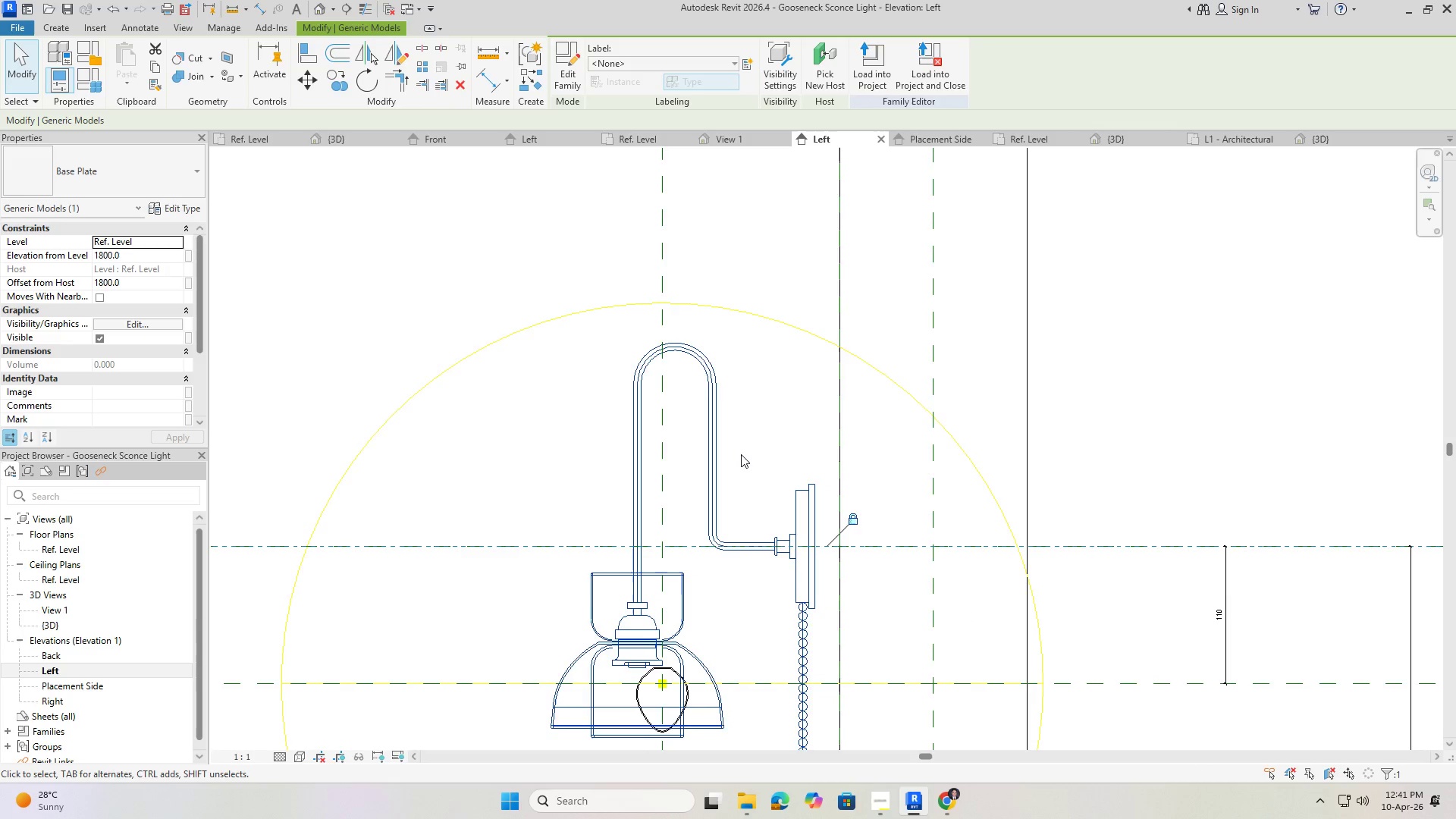 
key(ArrowLeft)
 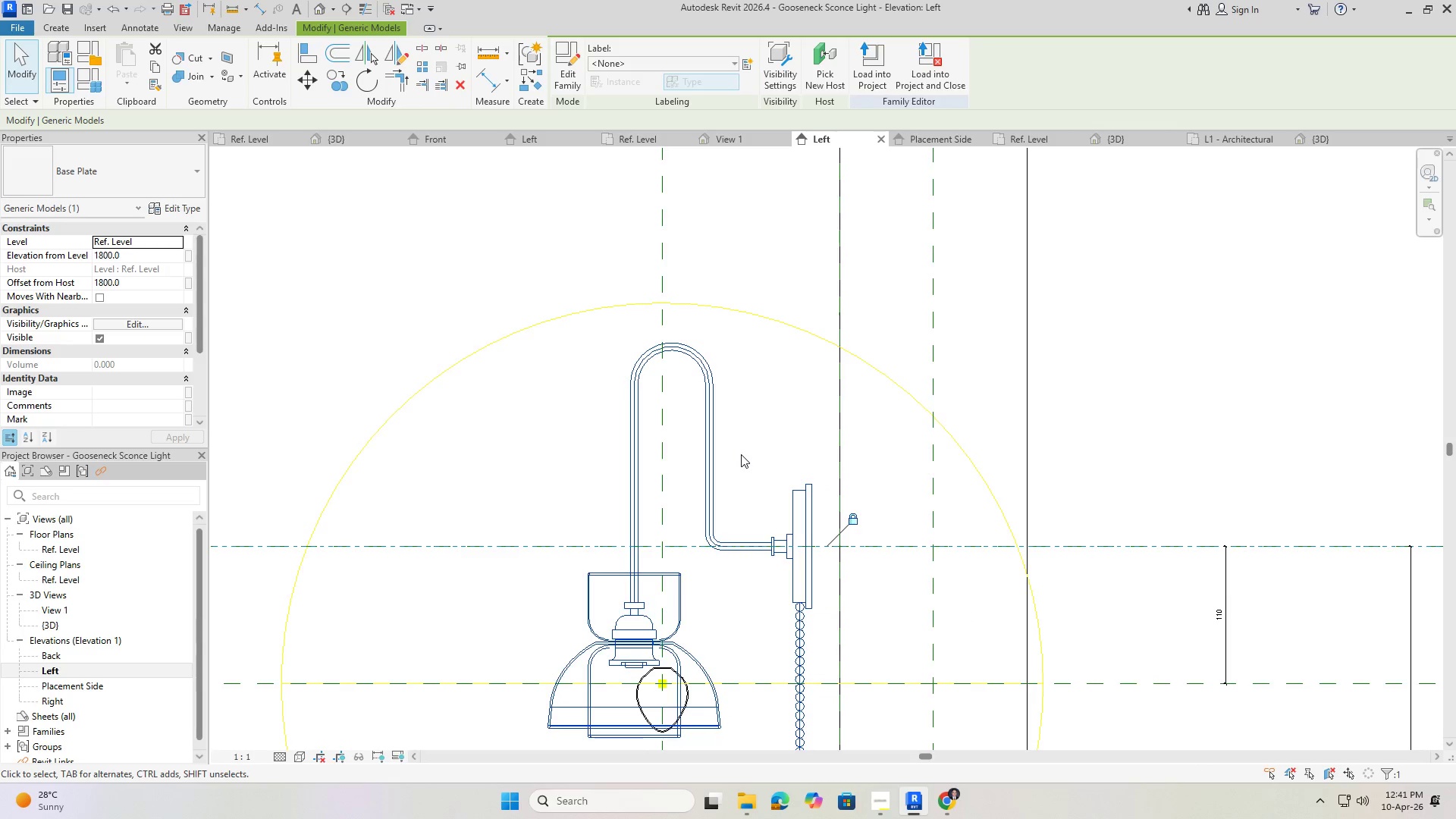 
key(ArrowLeft)
 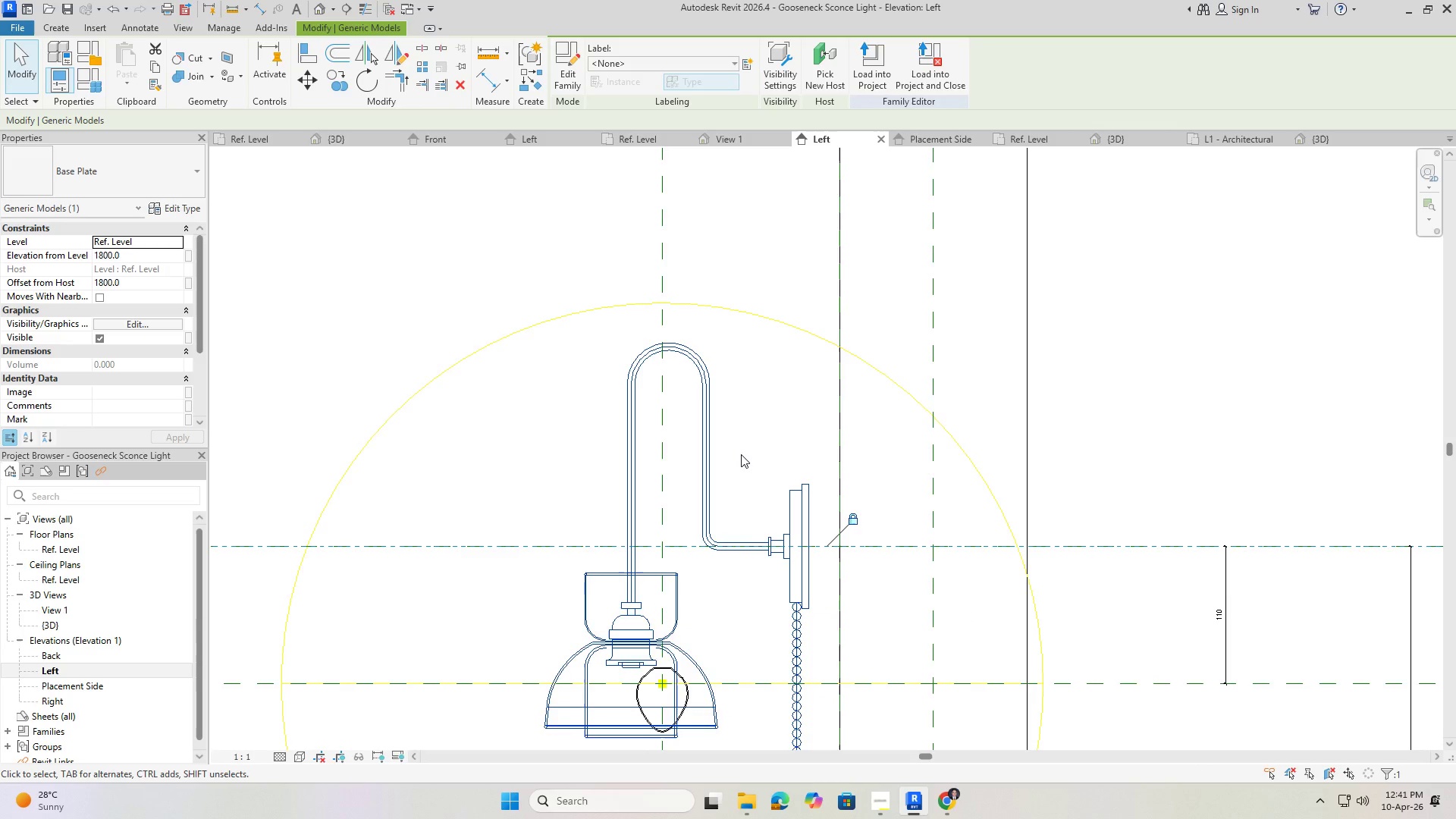 
key(ArrowLeft)
 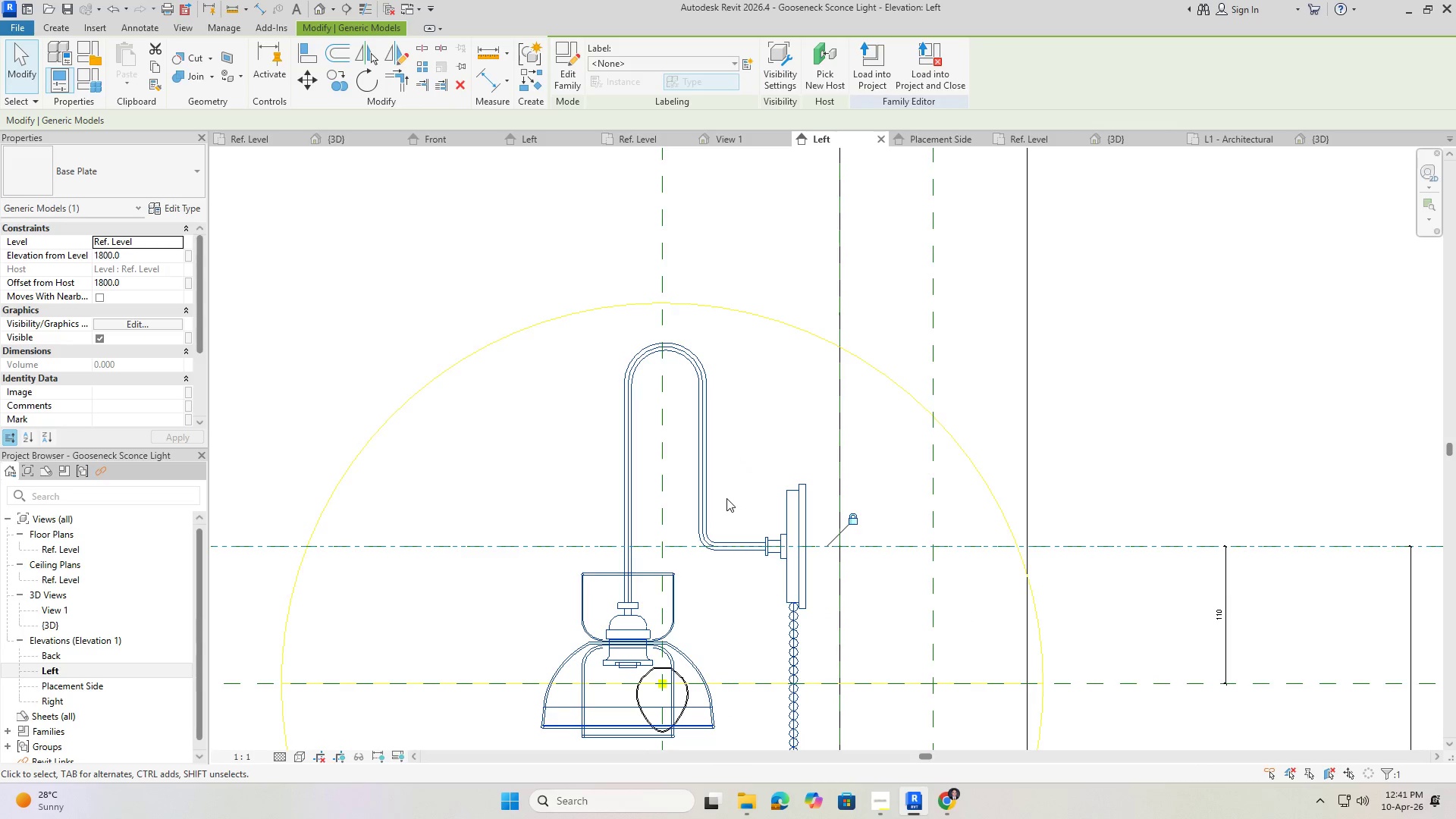 
wait(5.02)
 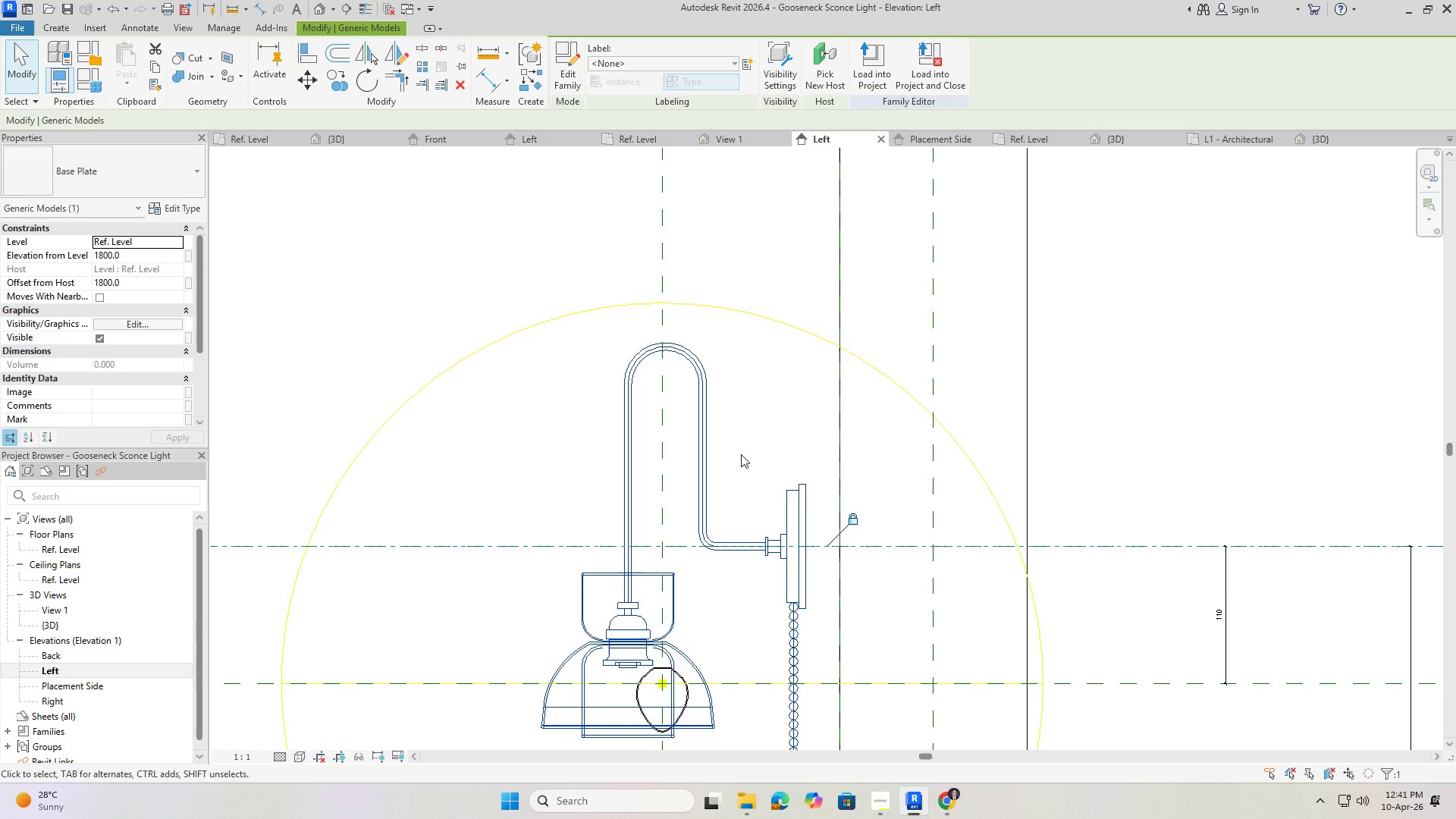 
key(Control+Z)
 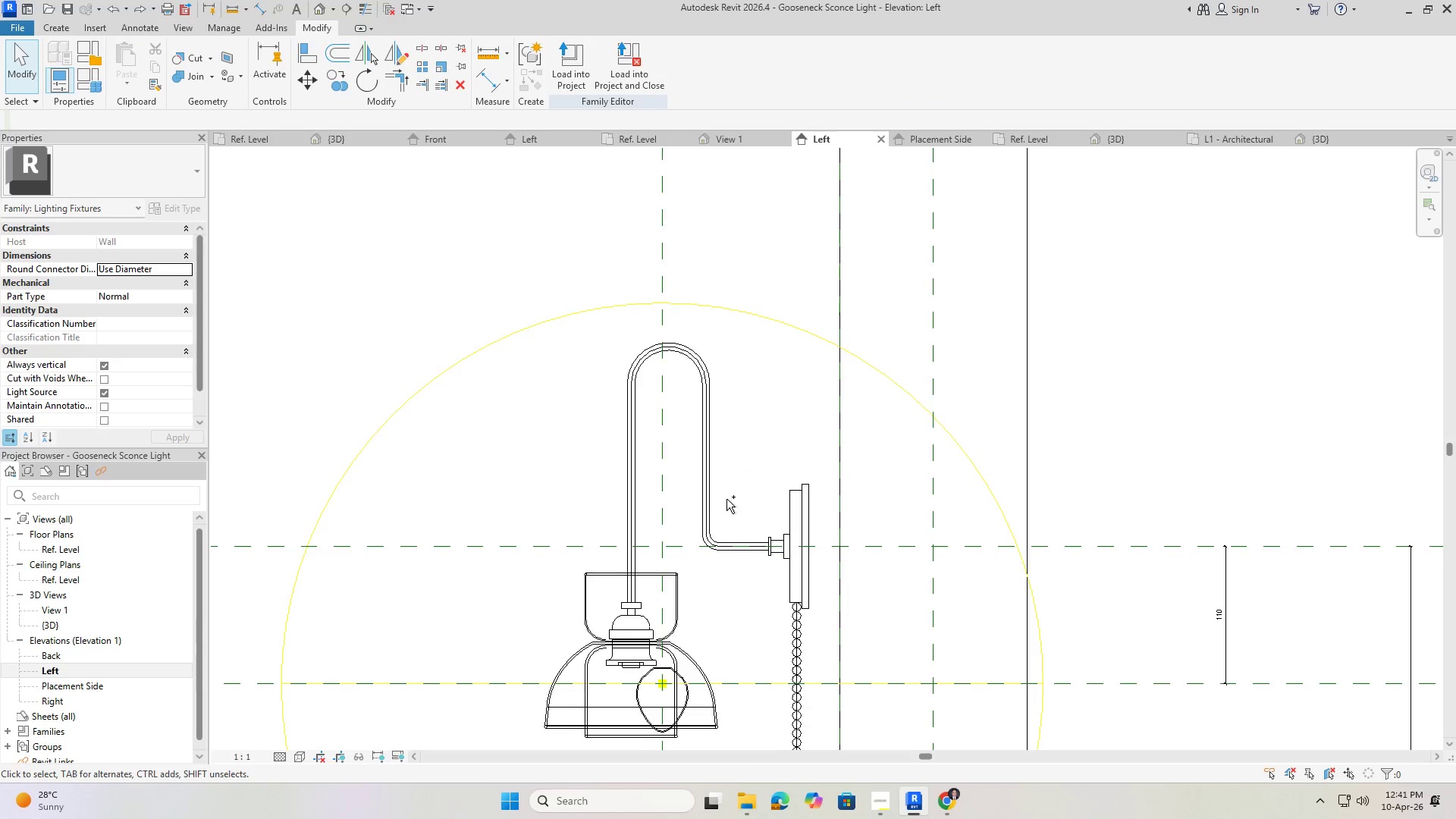 
key(Control+Z)
 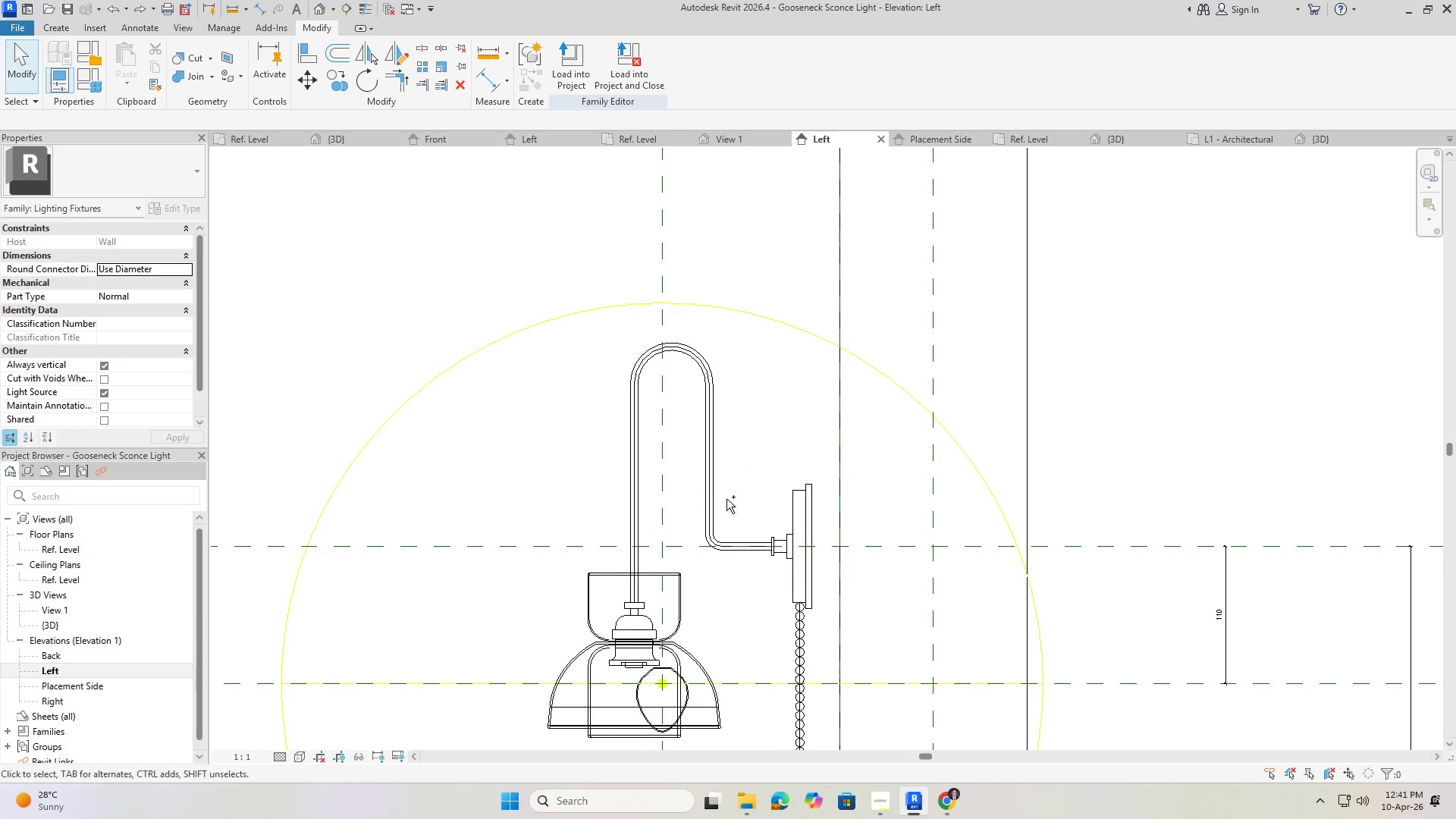 
key(Control+Z)
 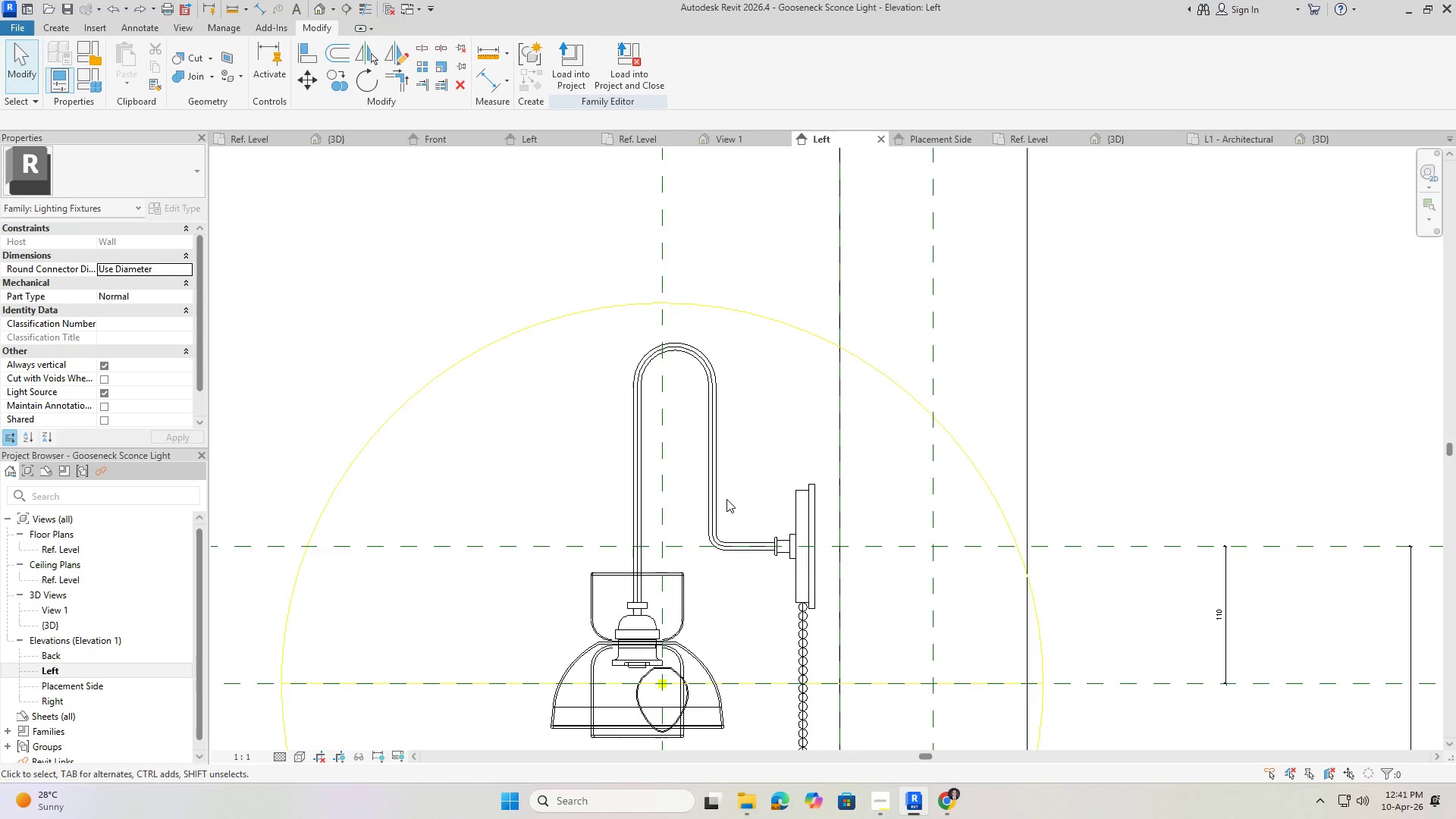 
key(Control+Z)
 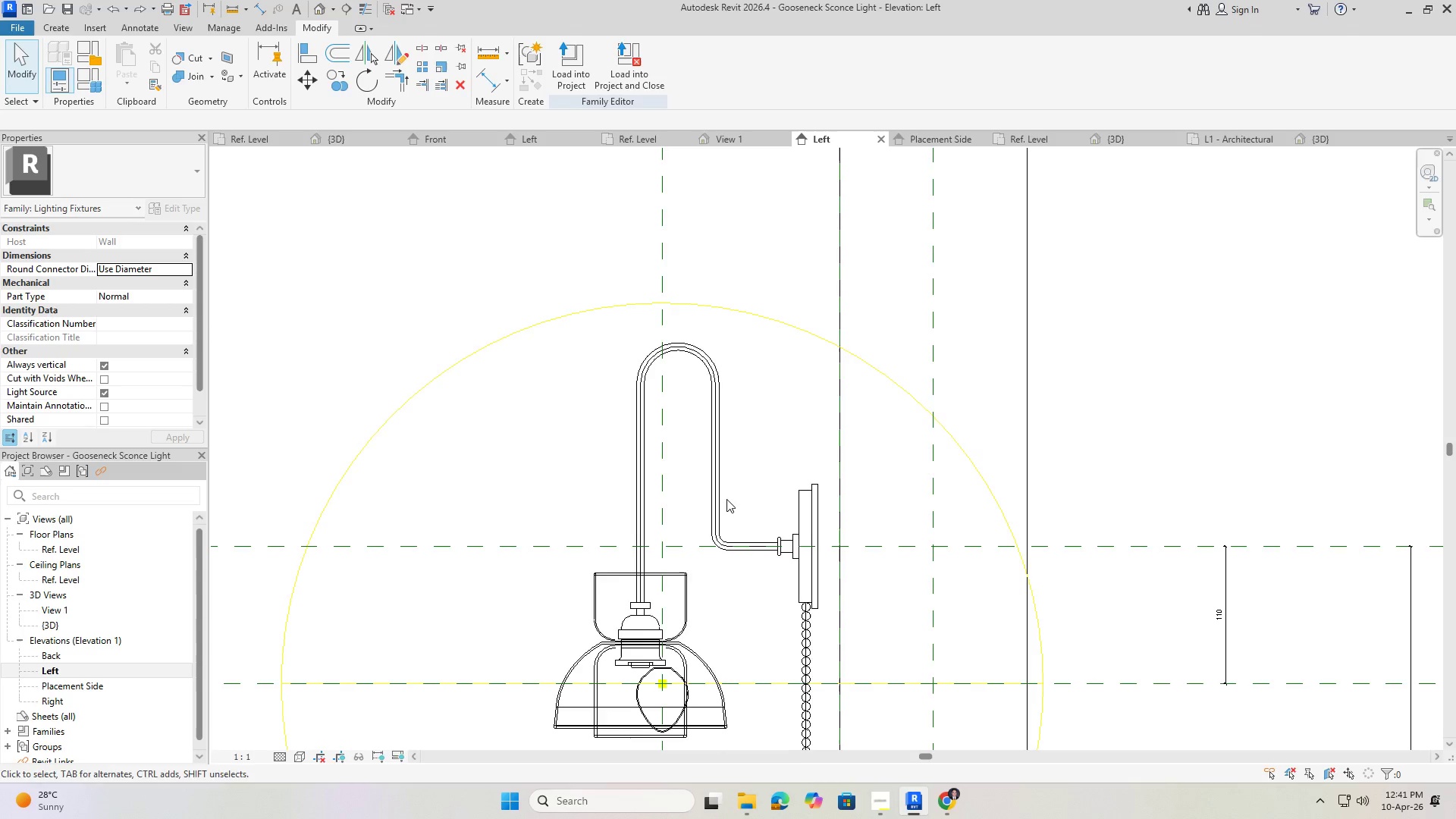 
key(Control+Z)
 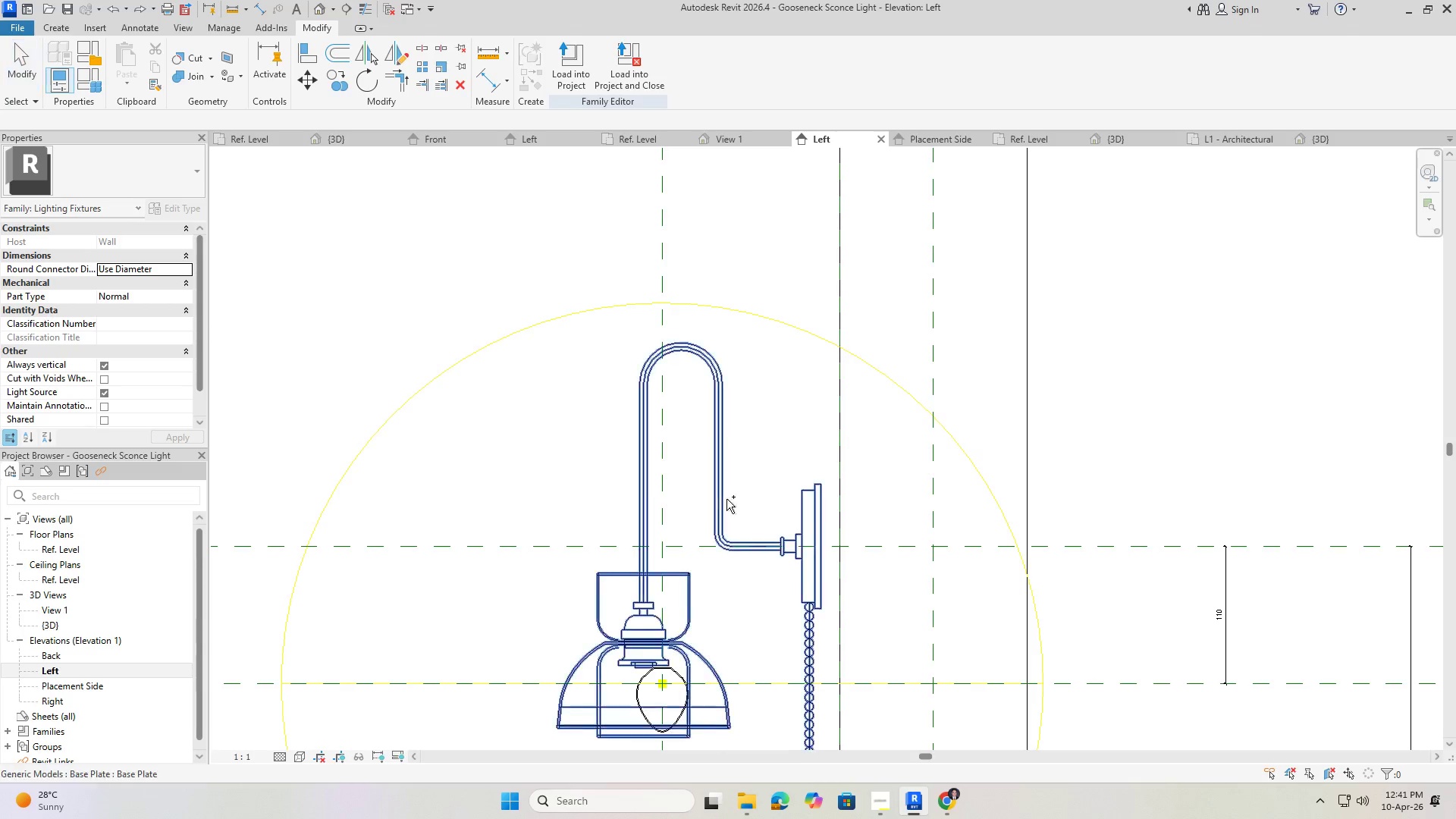 
key(Control+Z)
 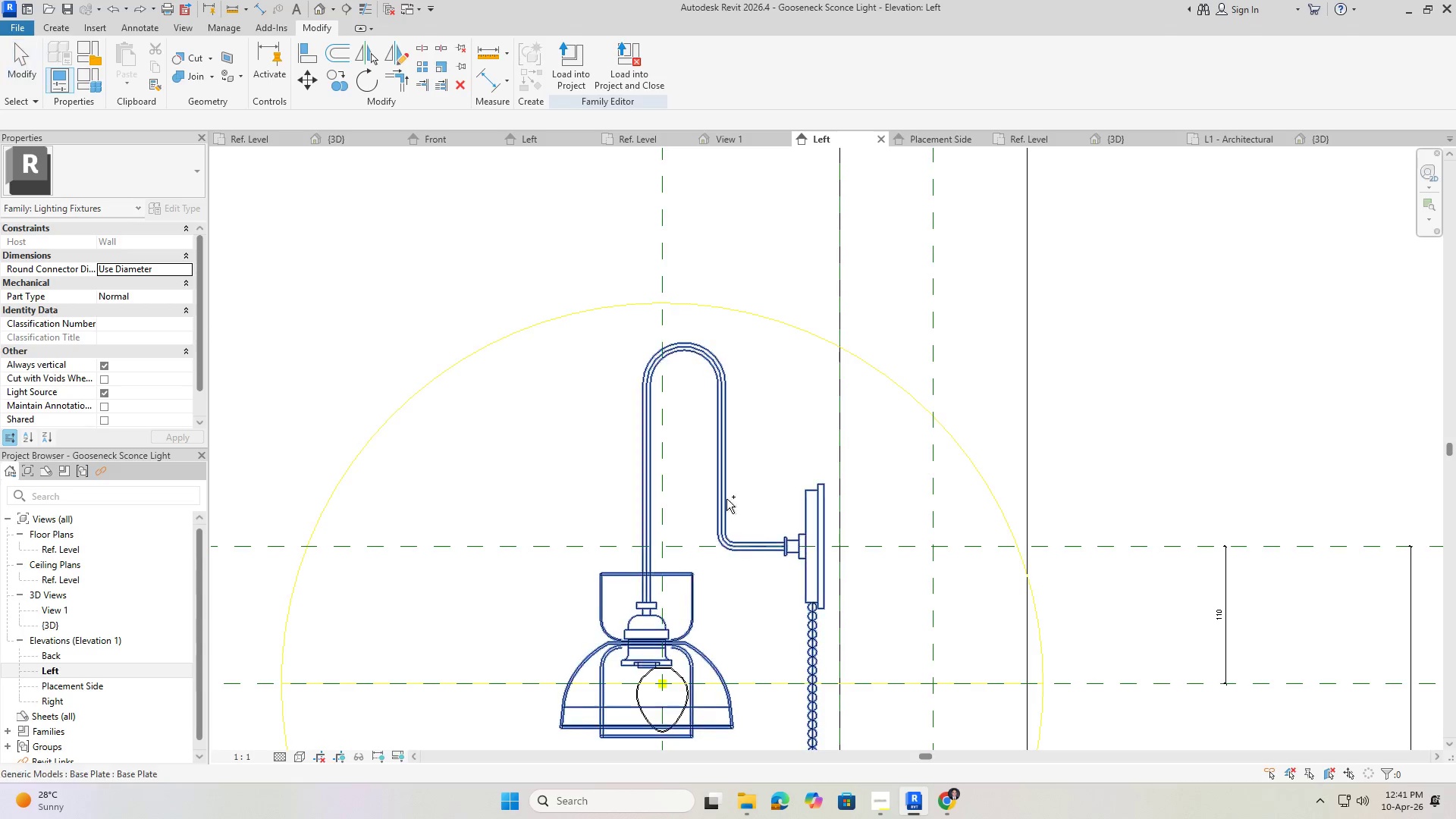 
key(Control+Z)
 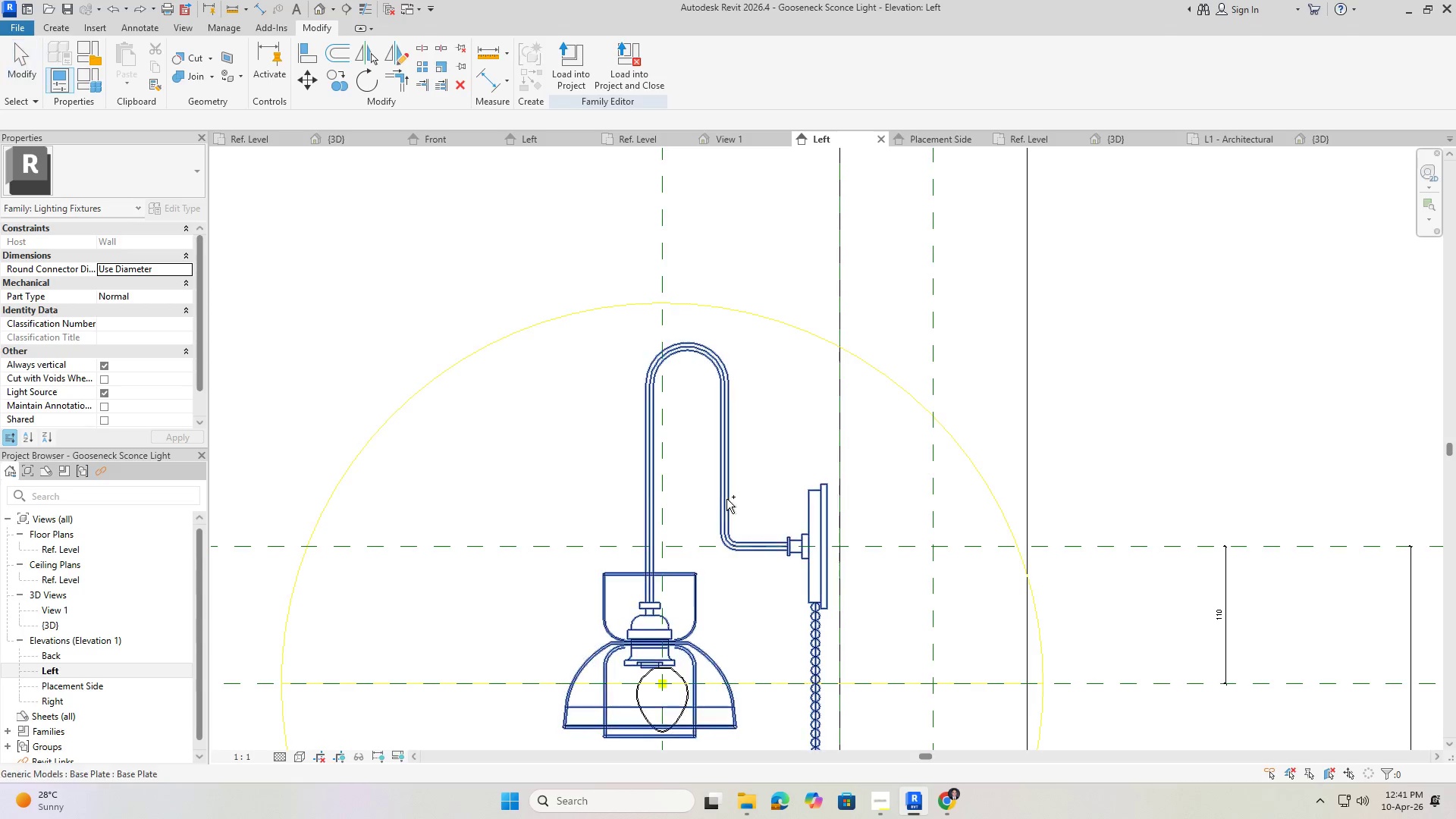 
key(Control+Z)
 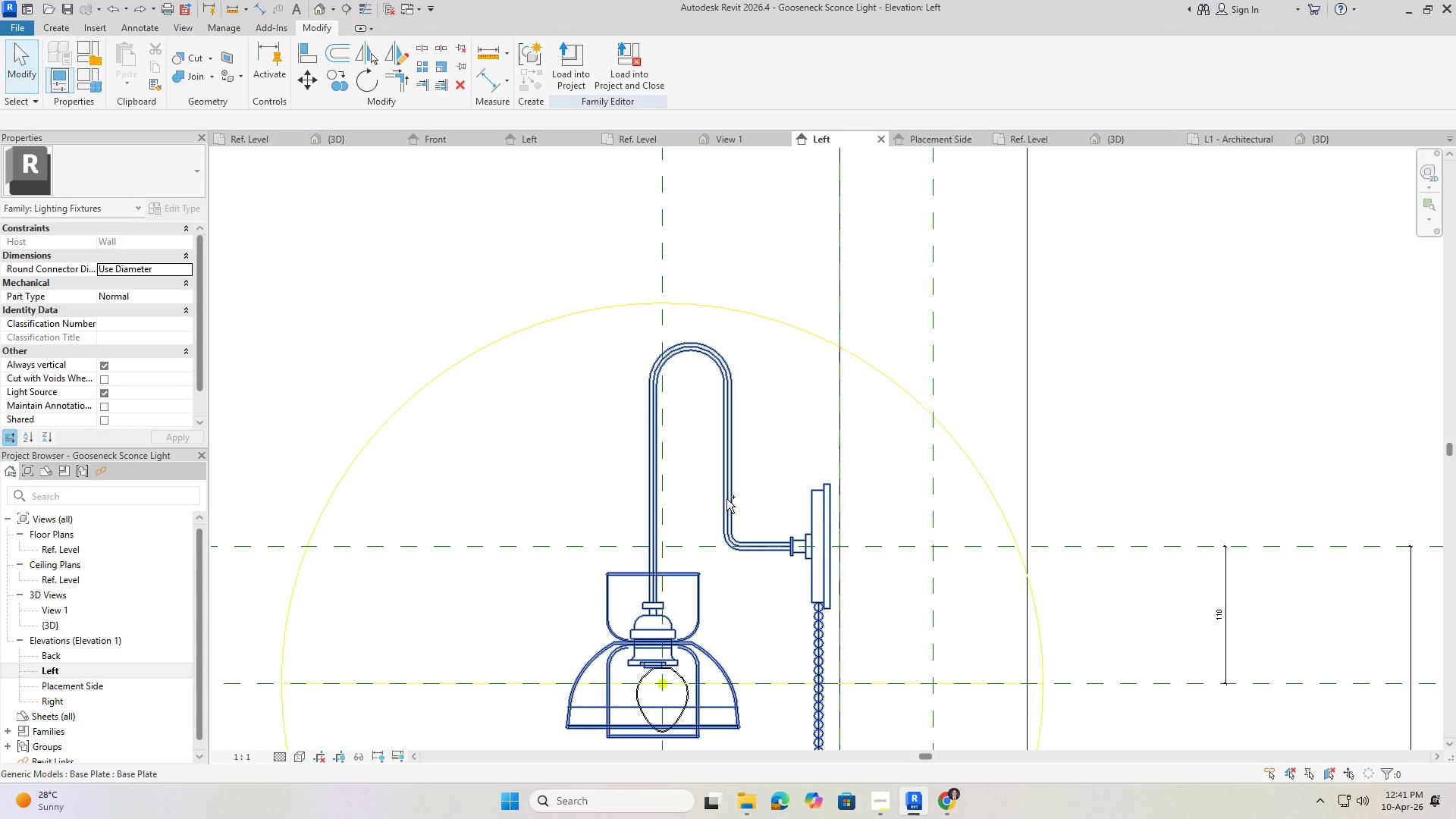 
key(Control+Z)
 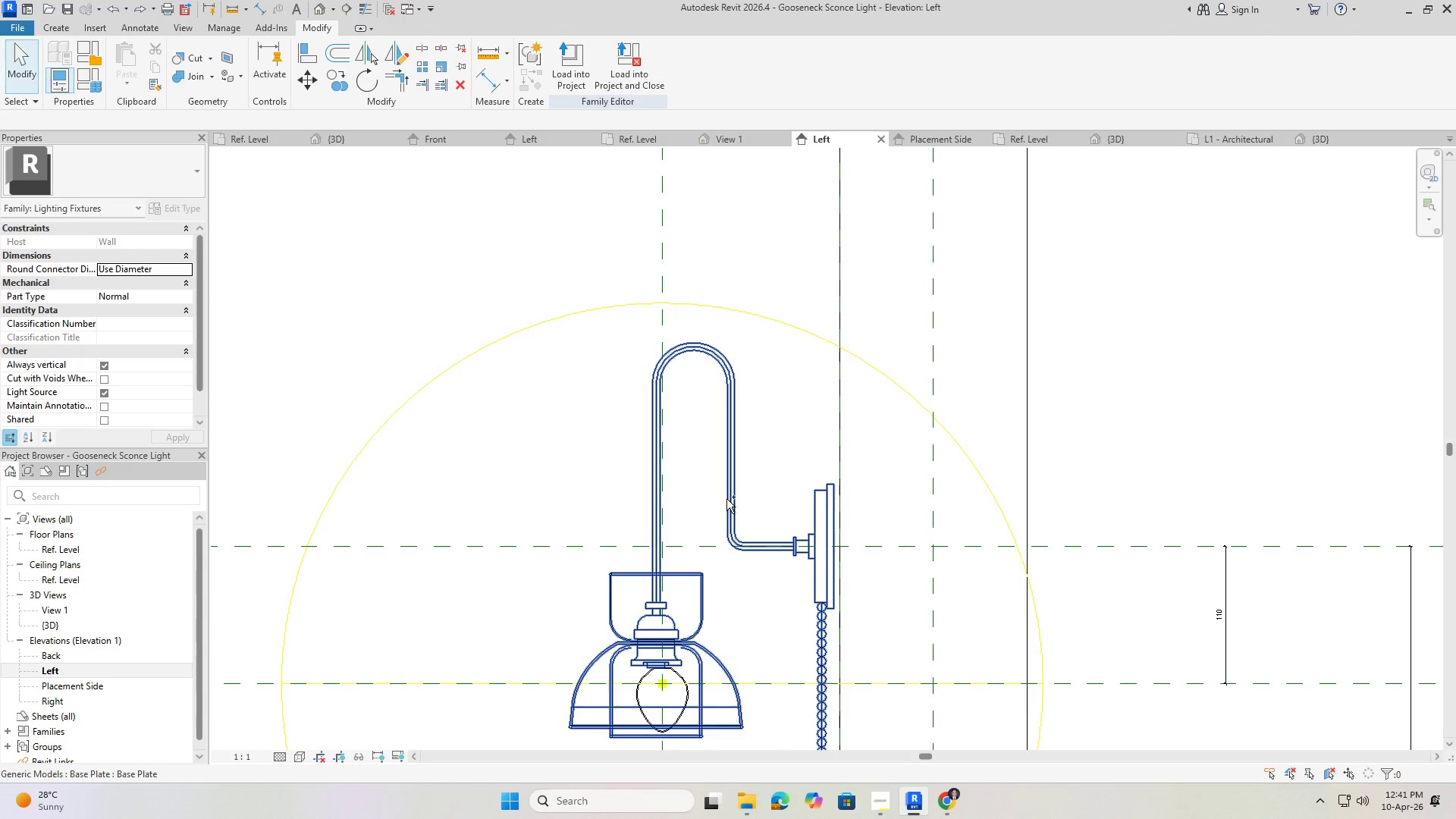 
key(Control+Z)
 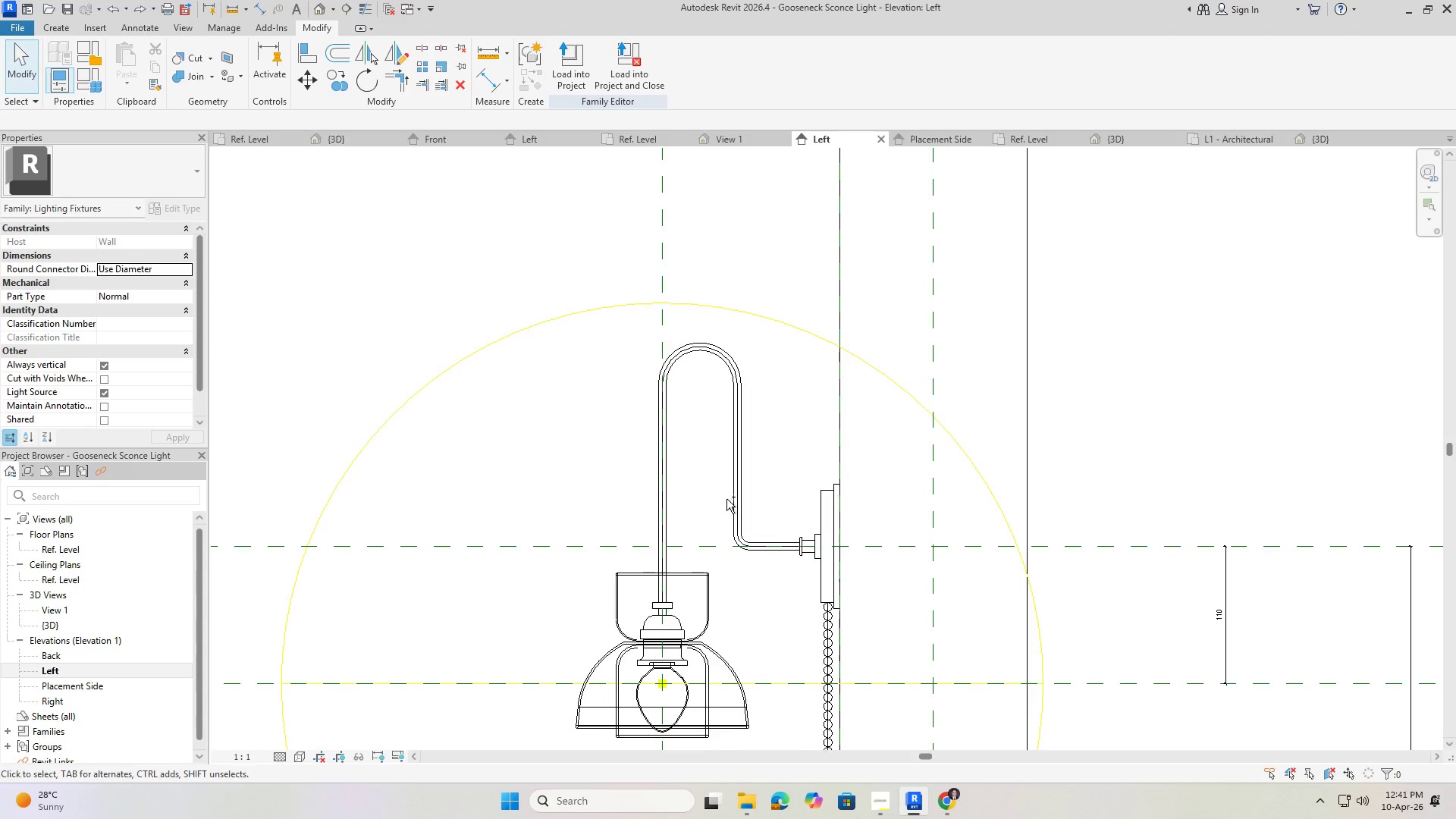 
key(Control+Z)
 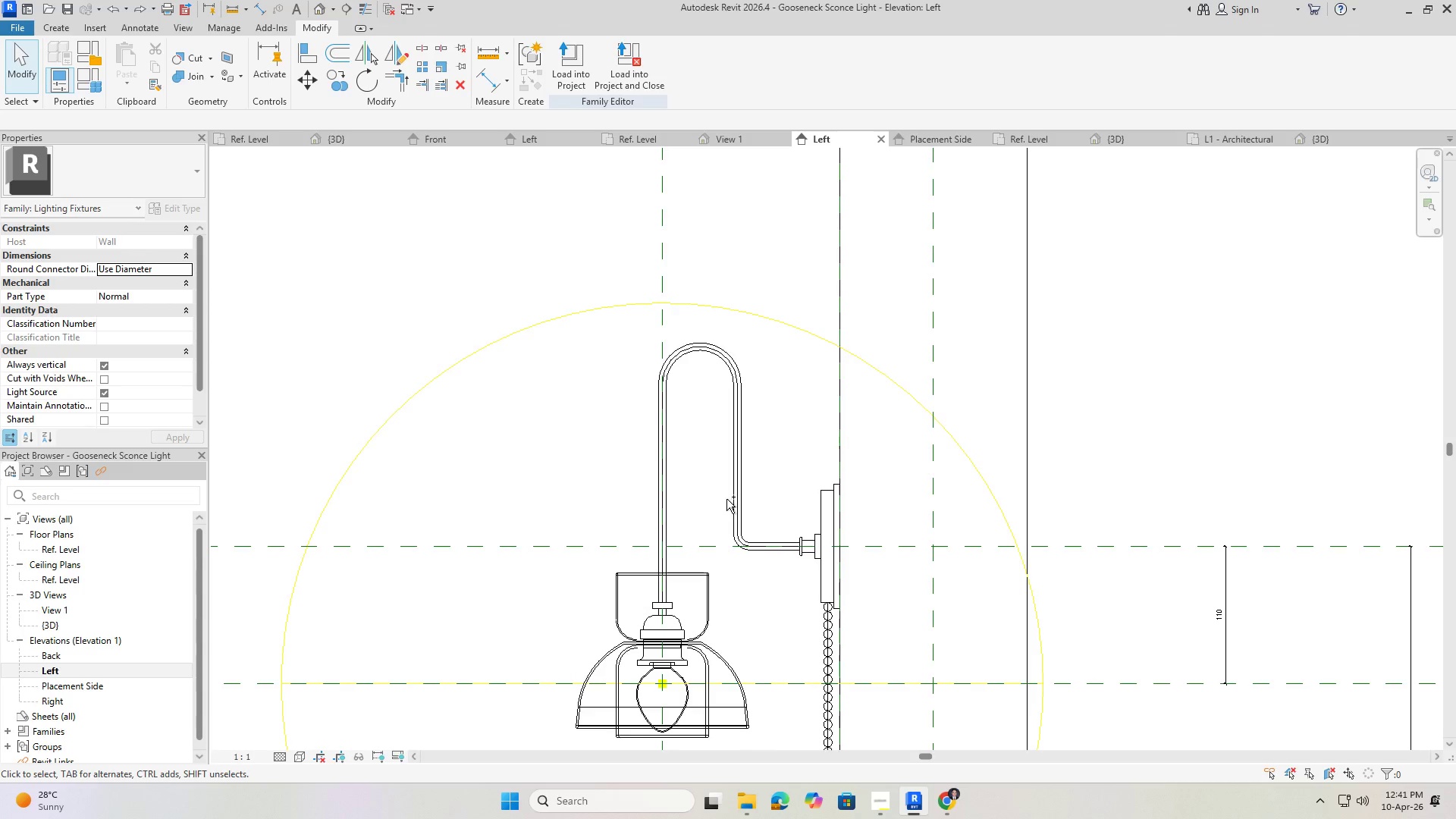 
key(Control+Z)
 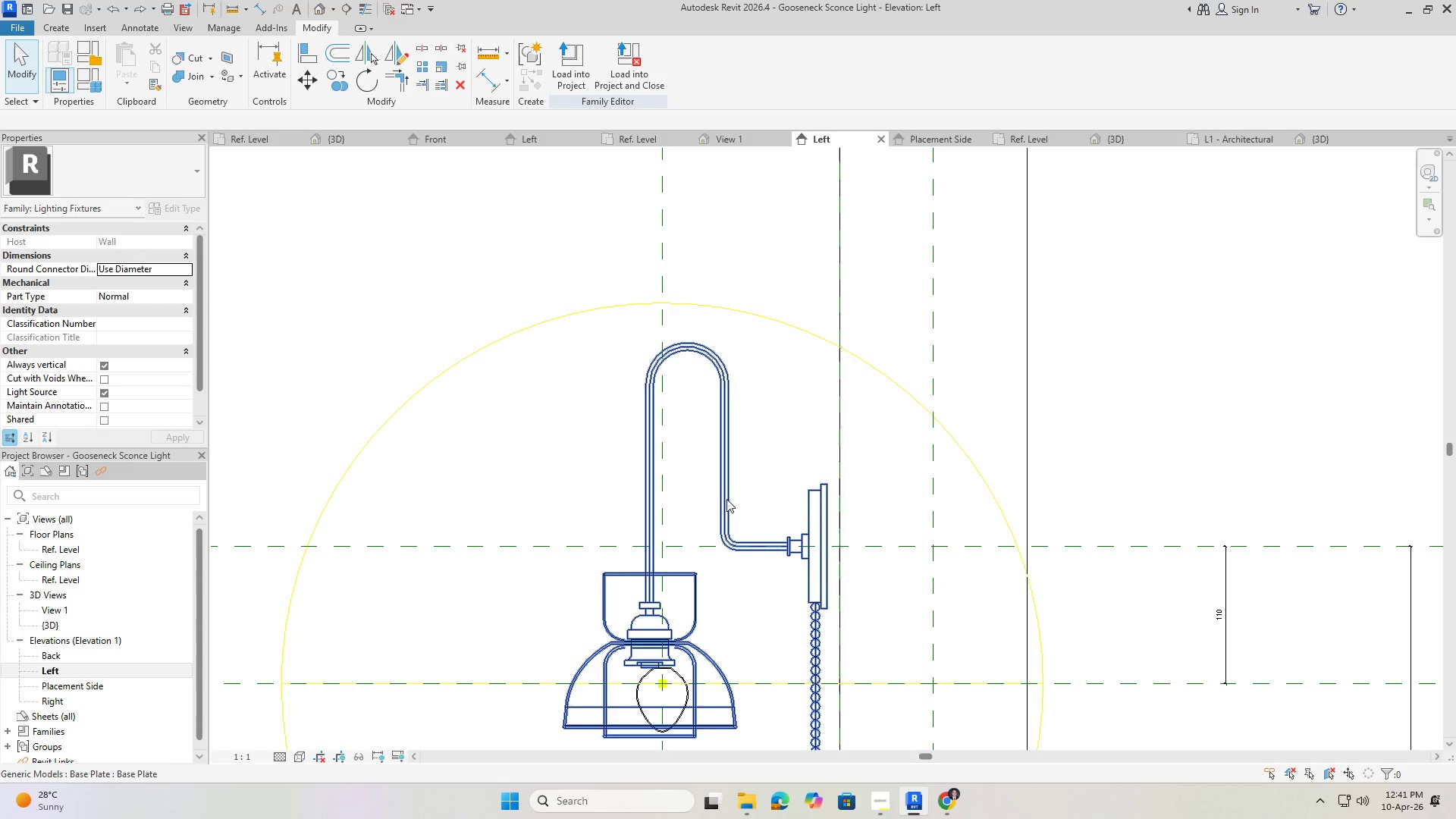 
key(Control+Z)
 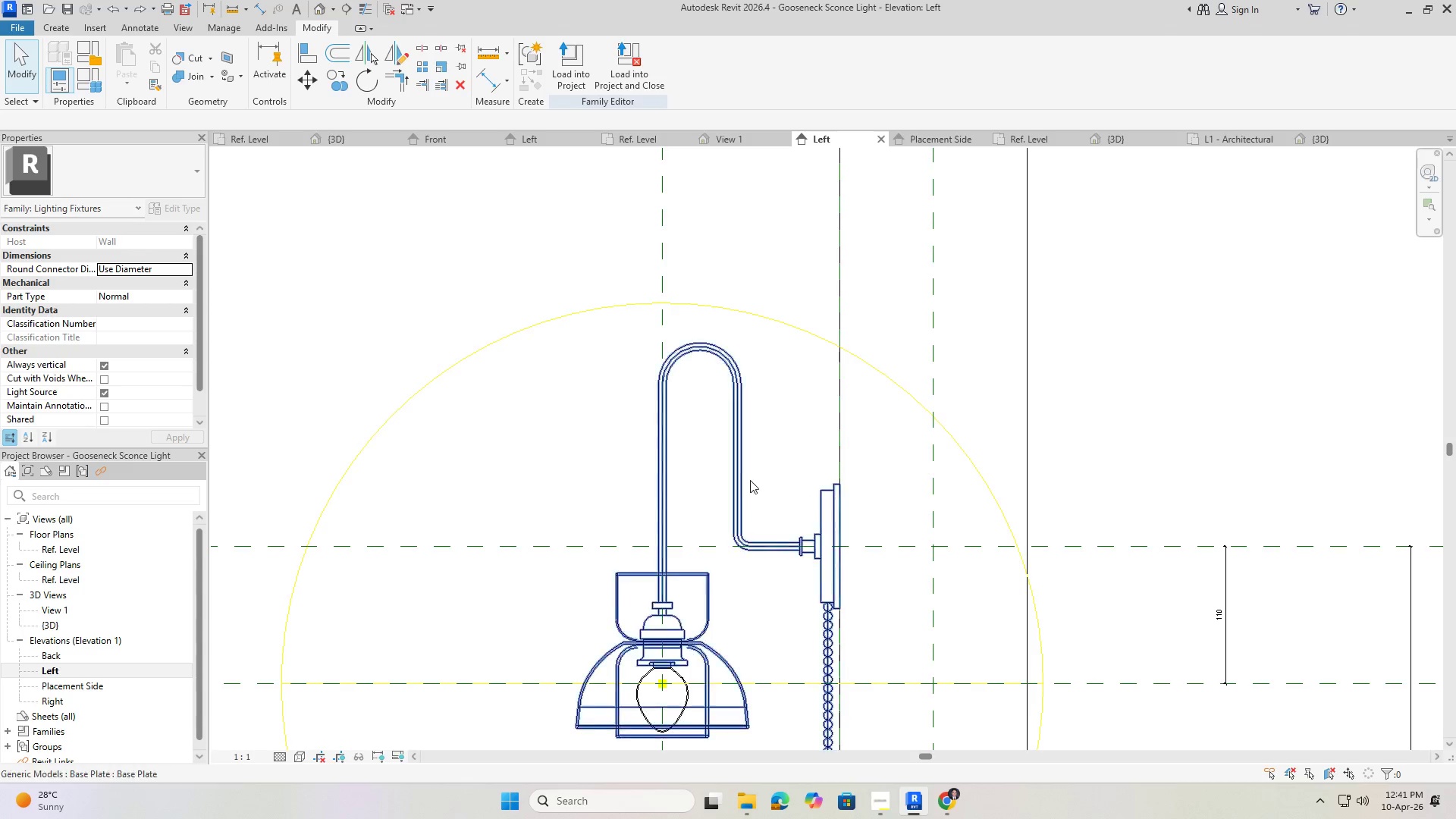 
left_click([792, 463])
 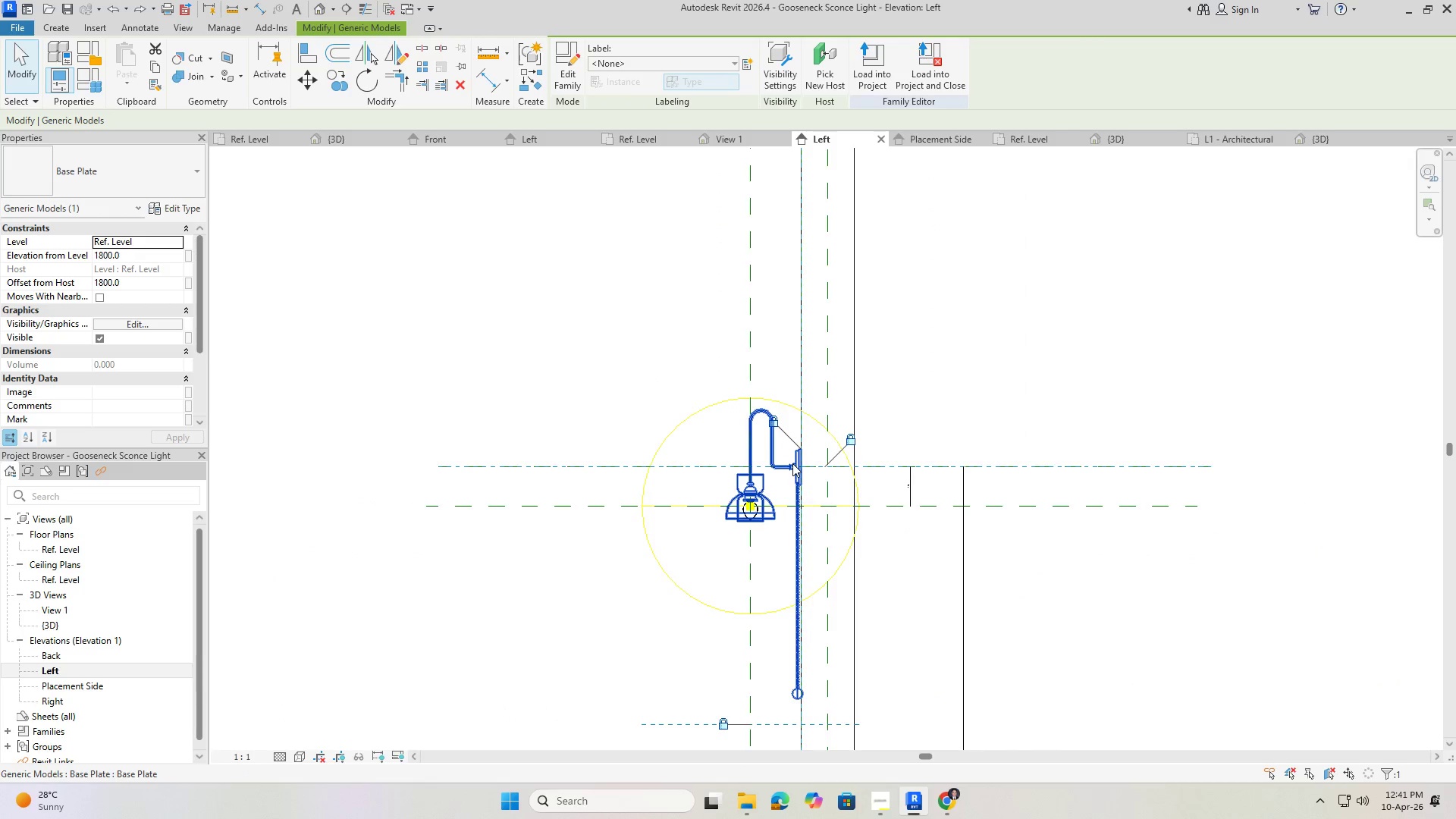 
scroll: coordinate [738, 503], scroll_direction: down, amount: 15.0
 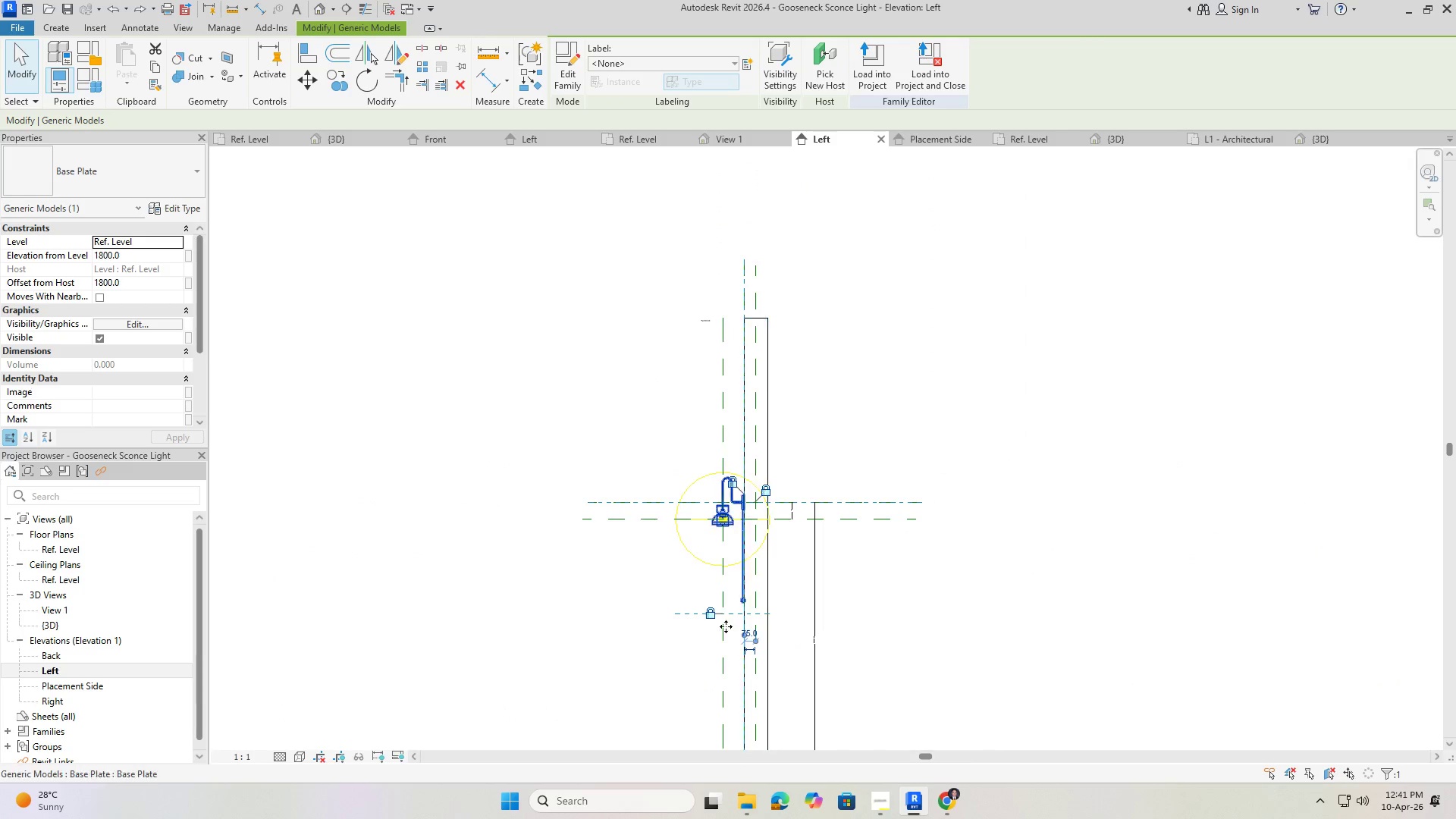 
scroll: coordinate [769, 635], scroll_direction: up, amount: 10.0
 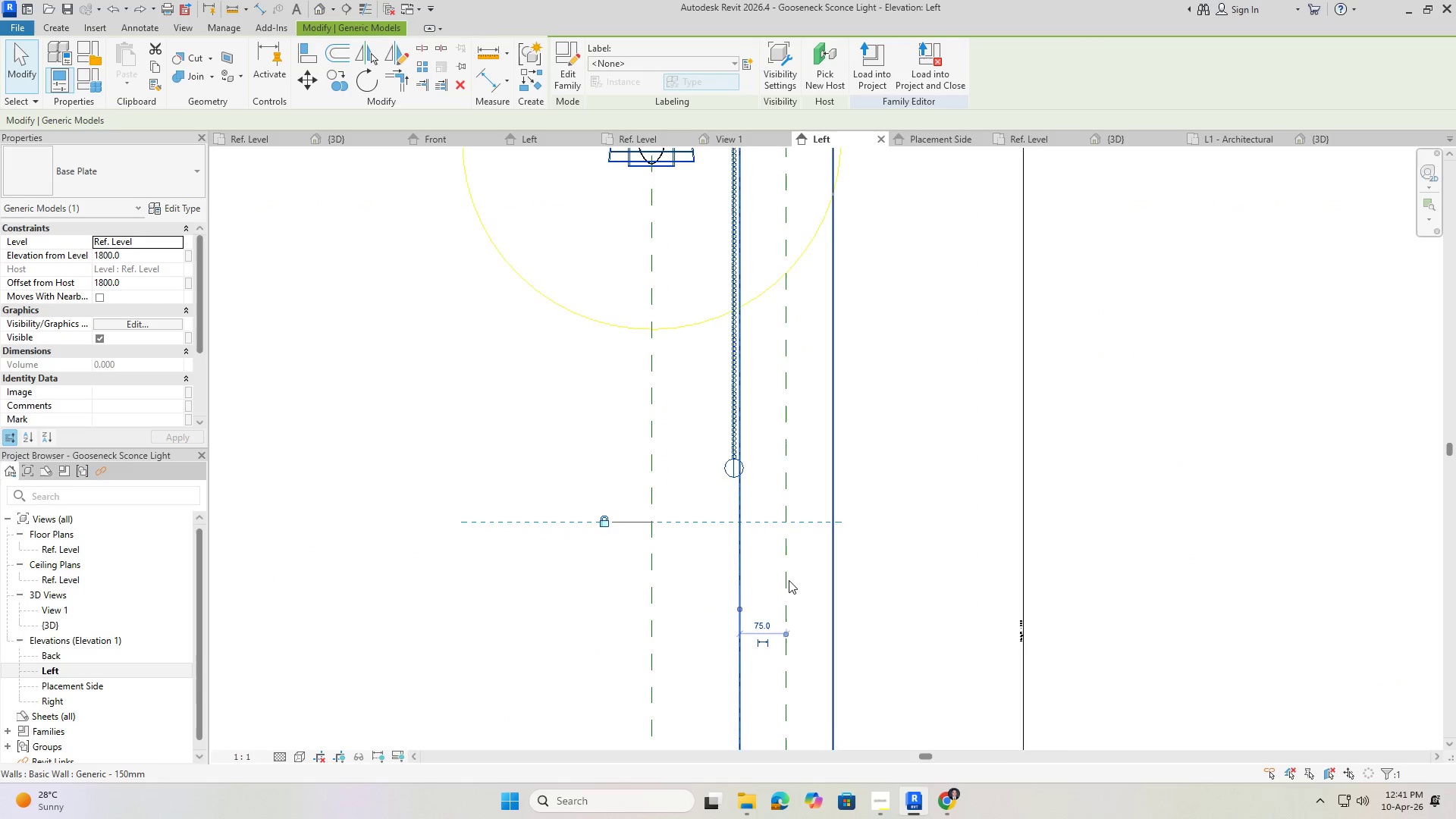 
scroll: coordinate [755, 621], scroll_direction: down, amount: 4.0
 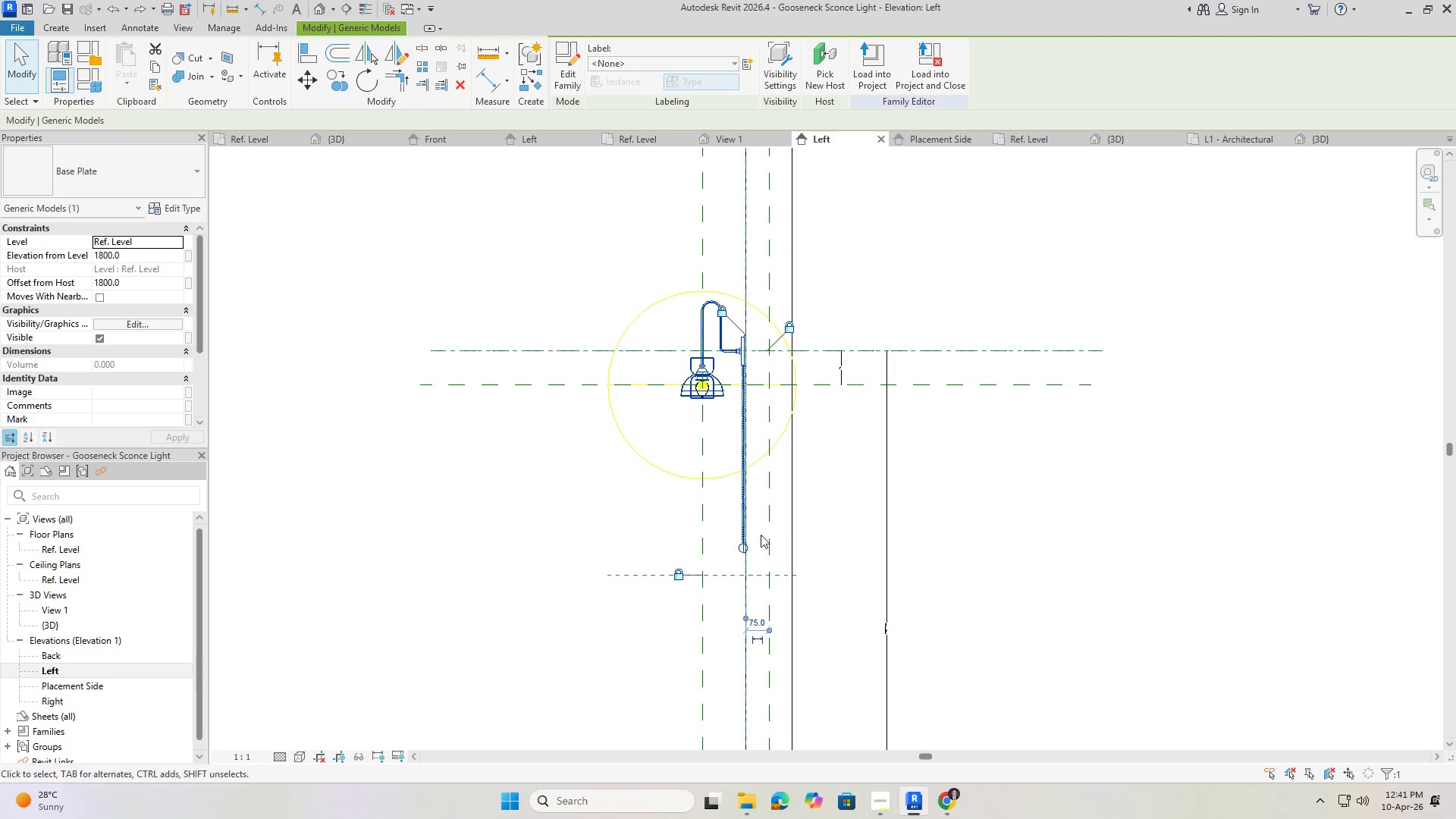 
scroll: coordinate [743, 613], scroll_direction: up, amount: 5.0
 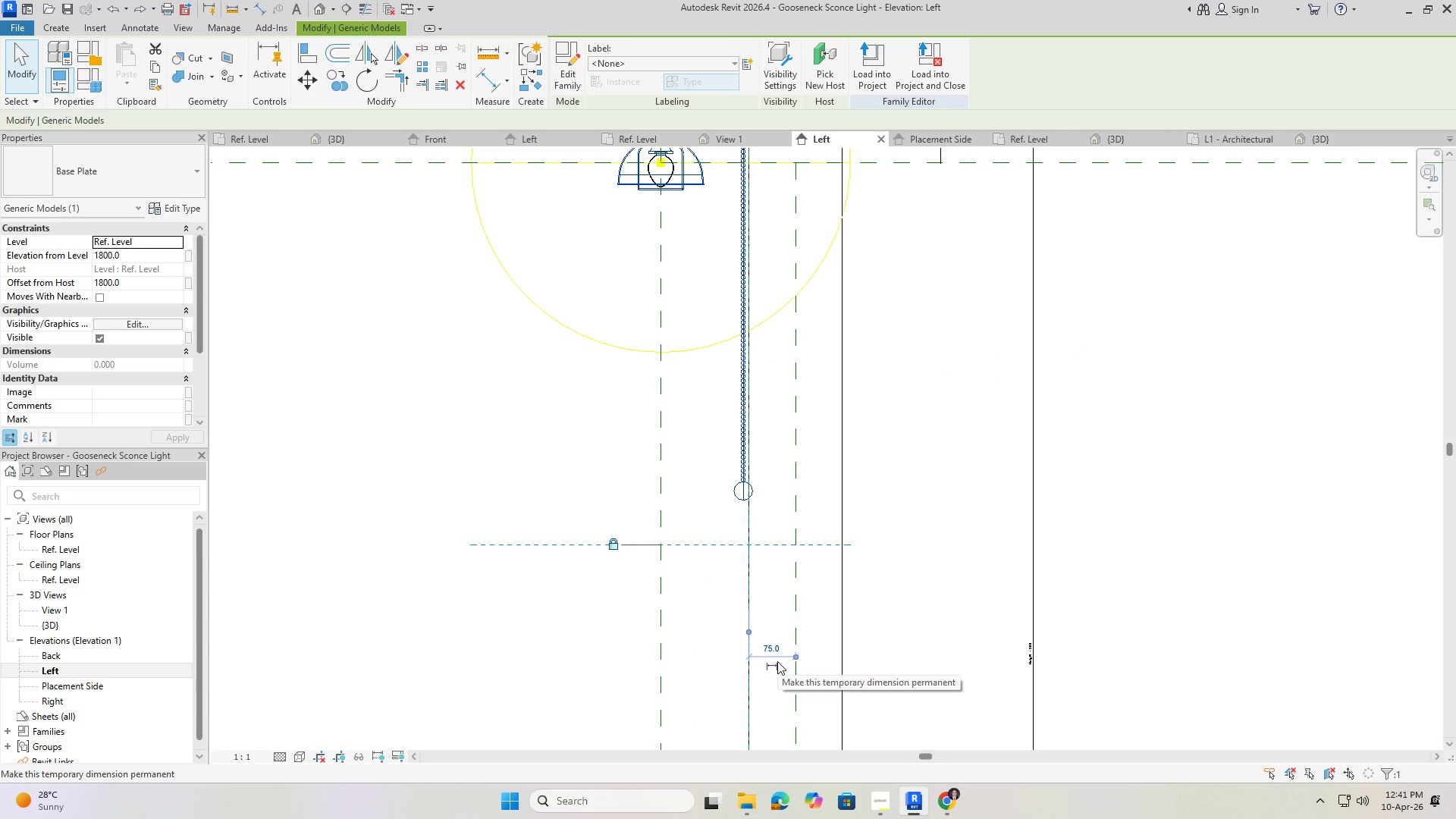 
left_click([774, 654])
 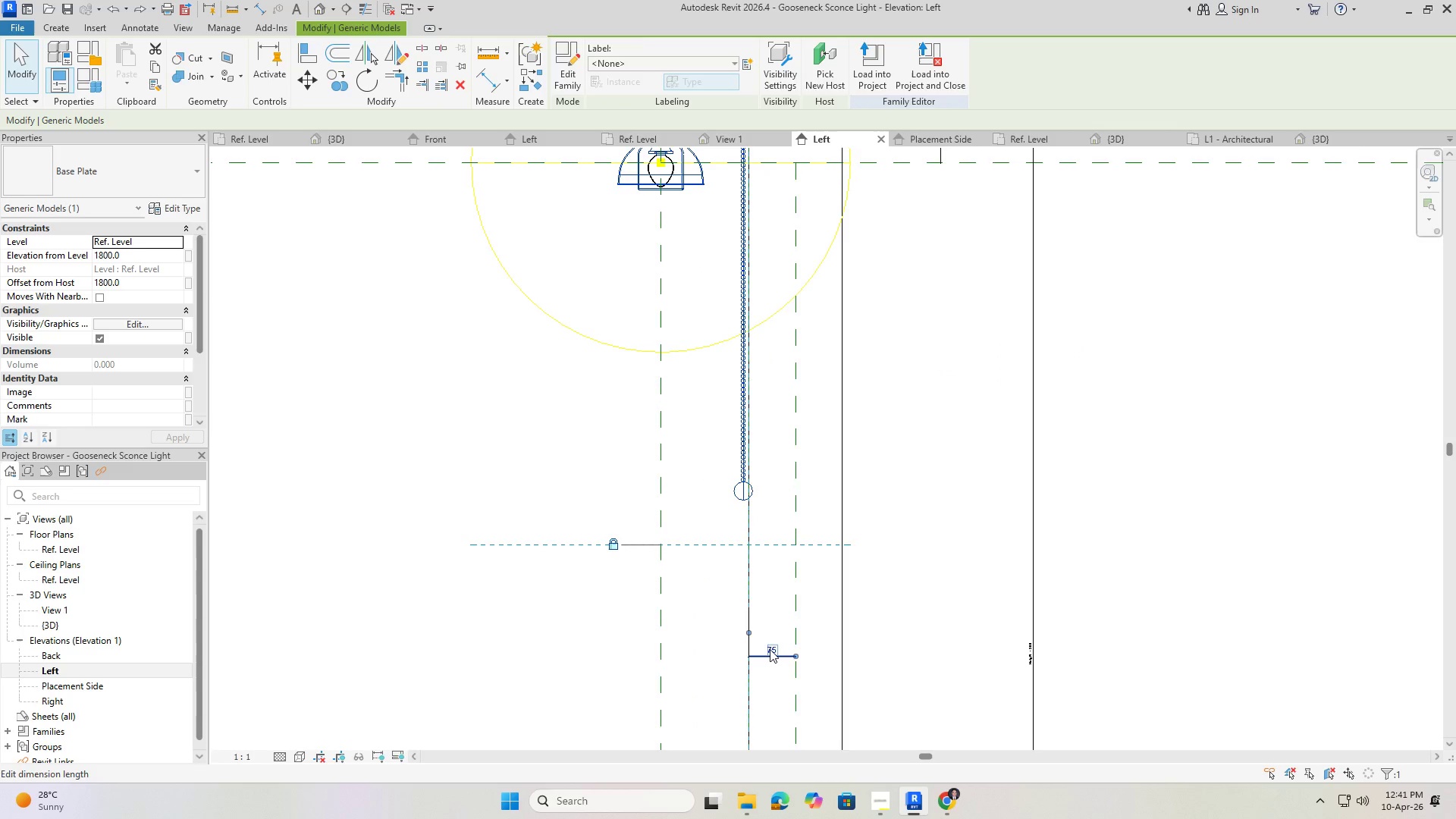 
left_click_drag(start_coordinate=[770, 649], to_coordinate=[766, 648])
 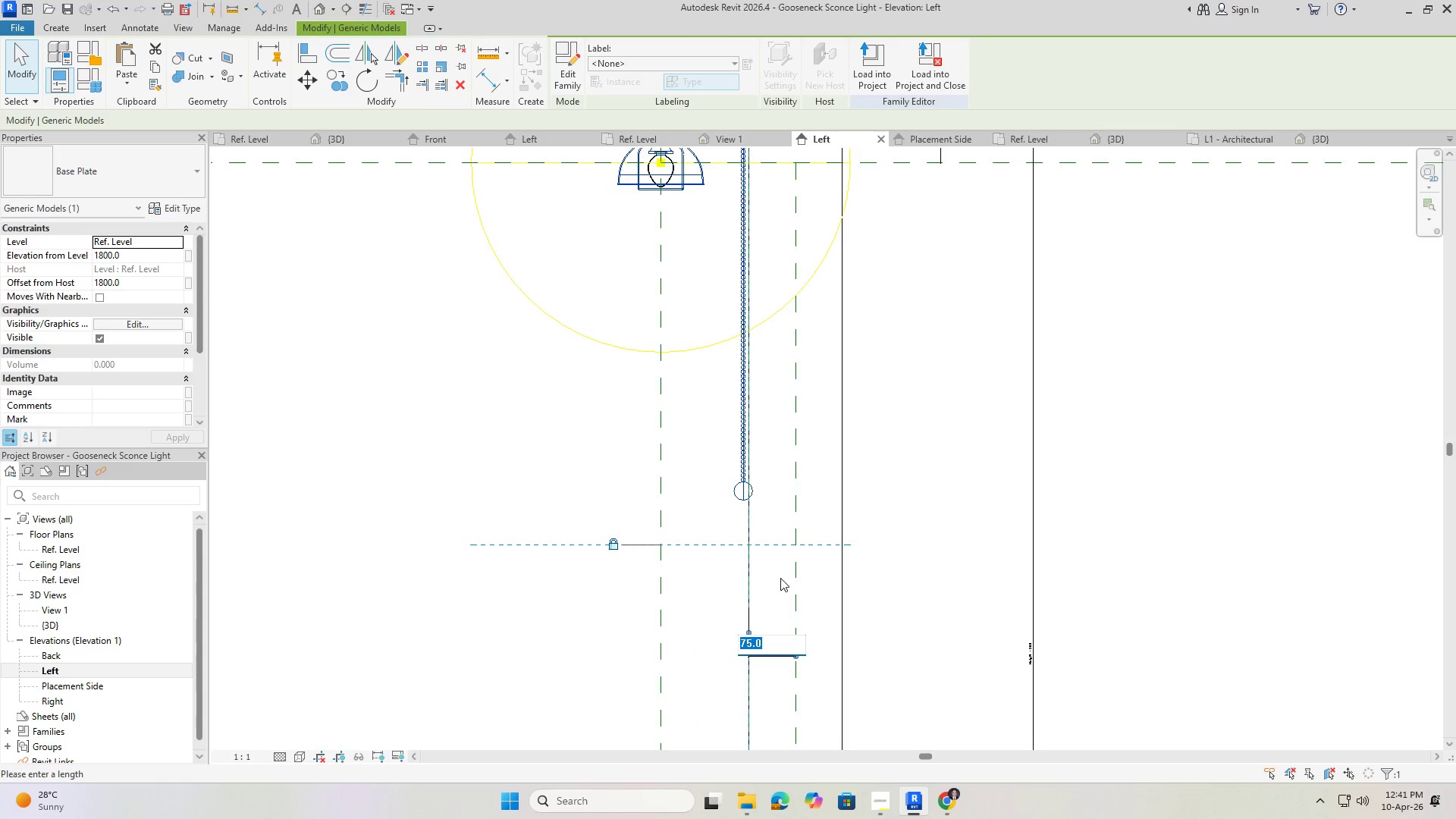 
key(Escape)
 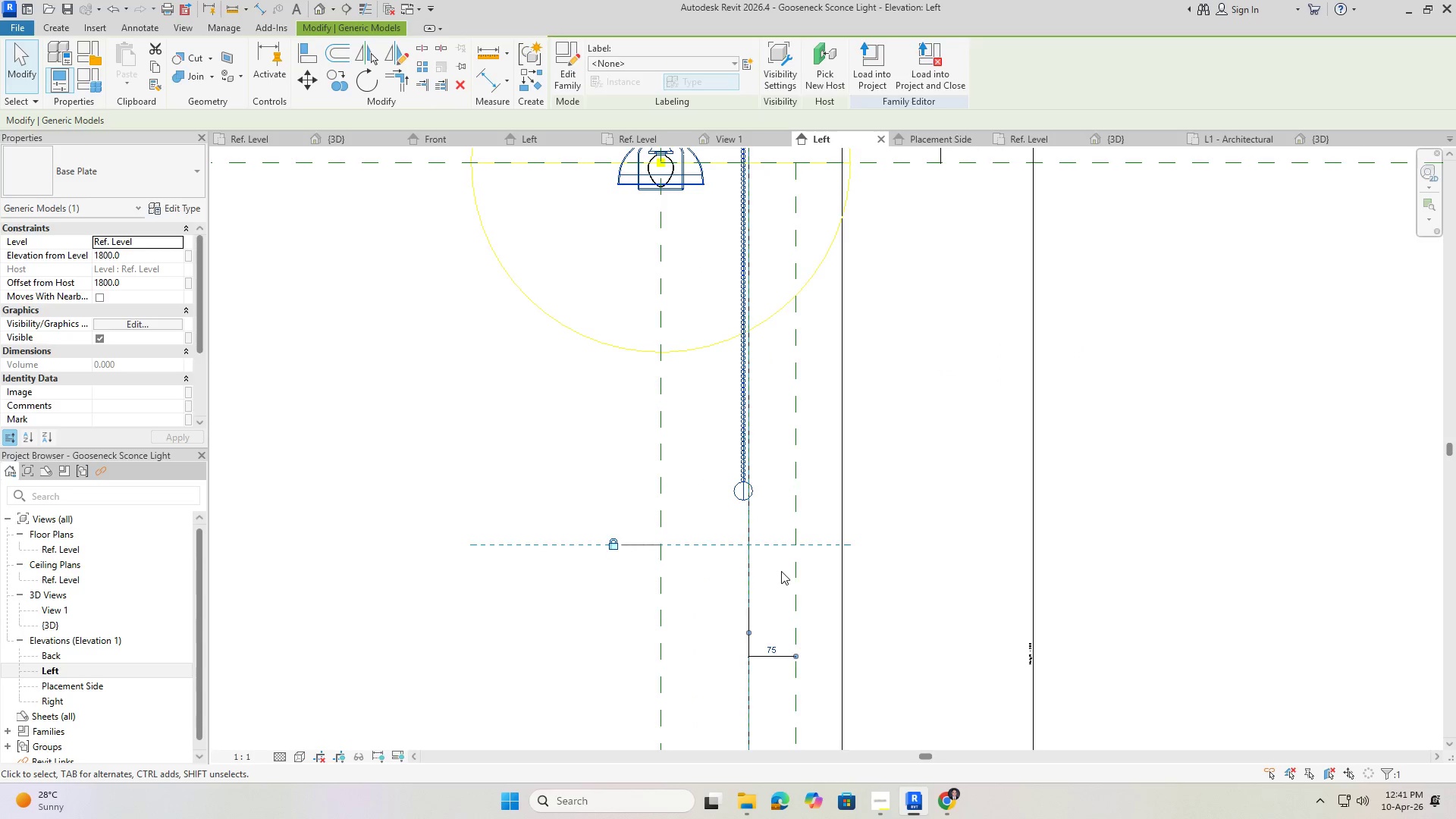 
key(Escape)
 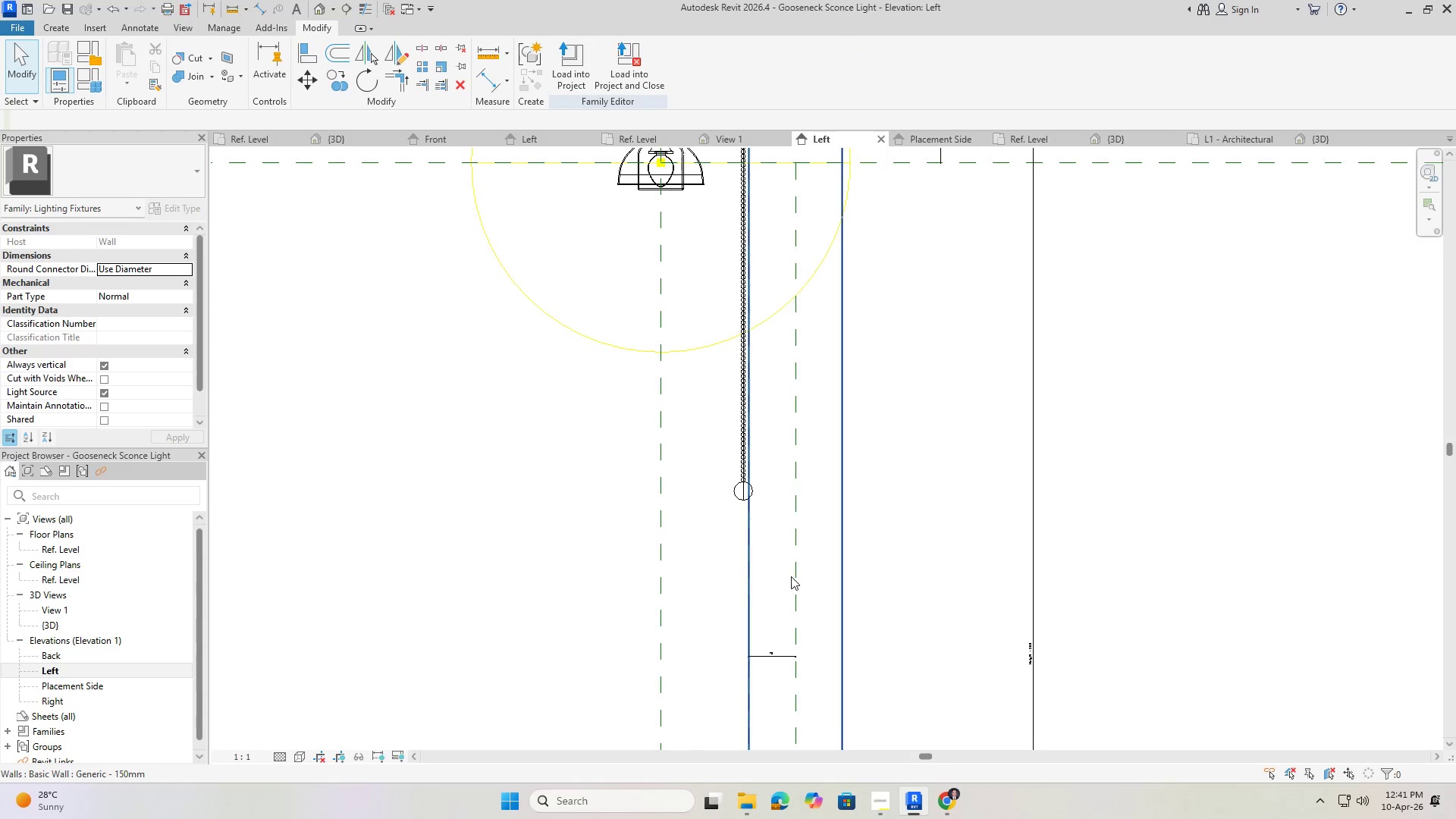 
key(Escape)
 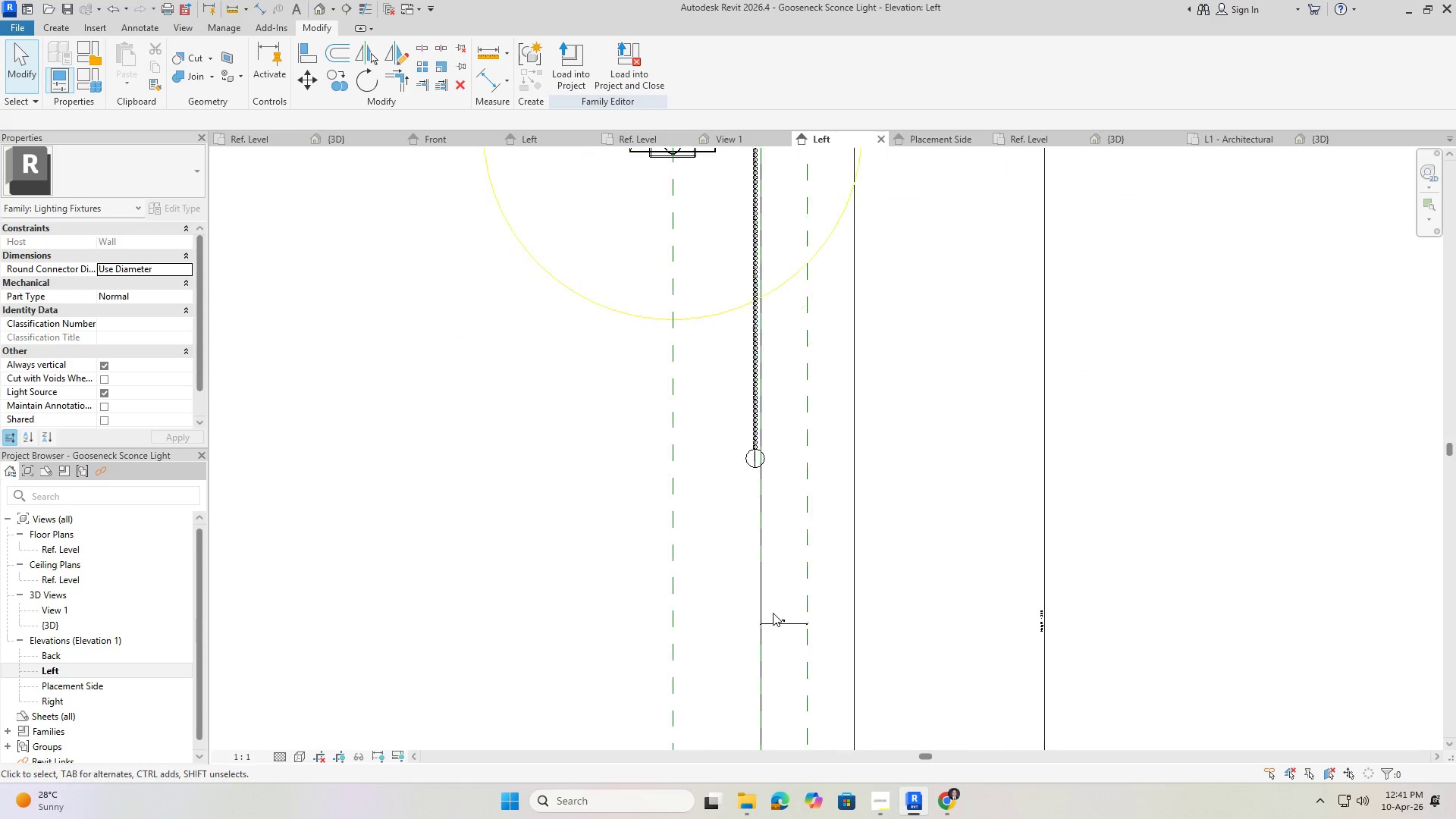 
key(Escape)
 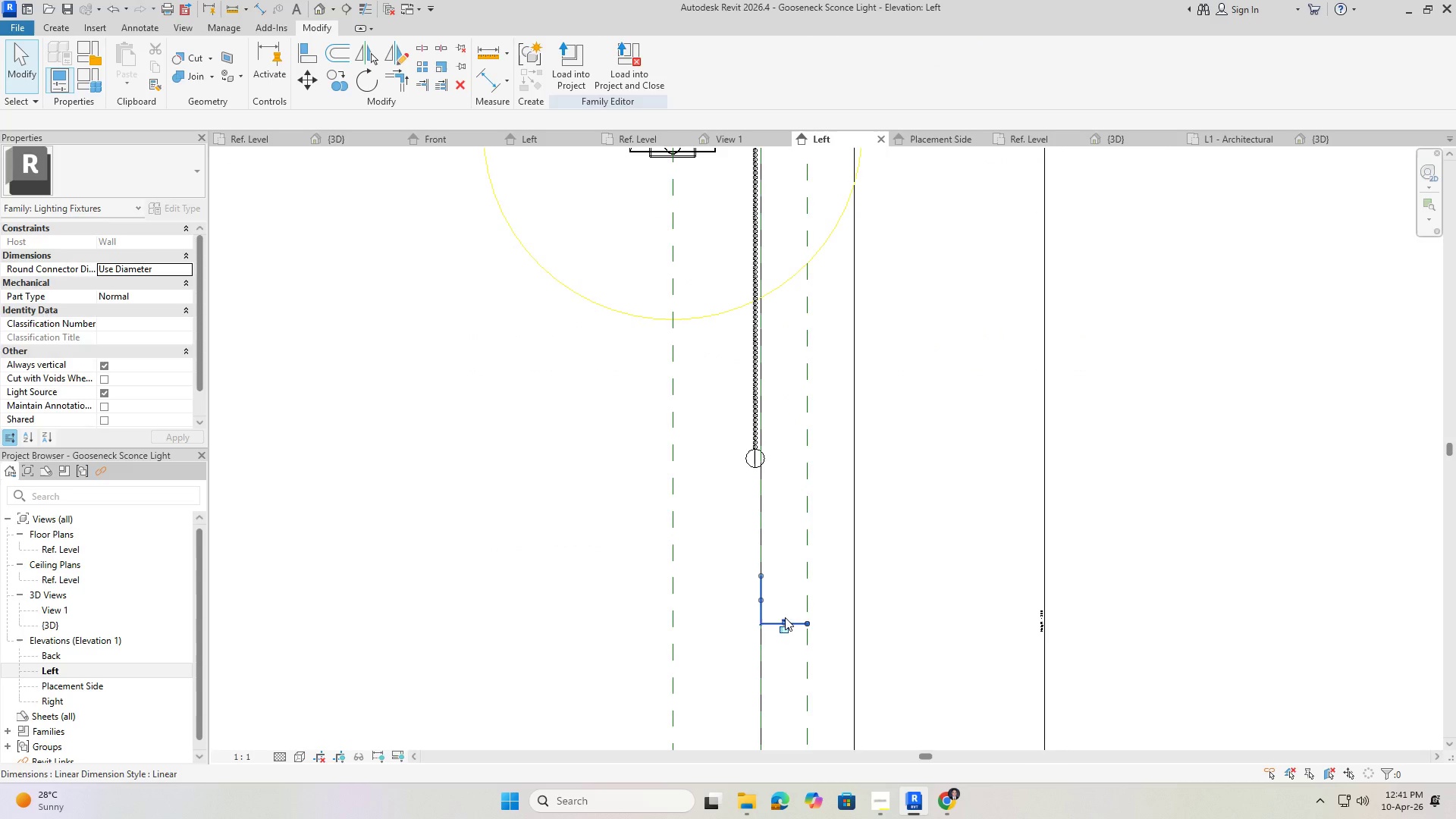 
scroll: coordinate [771, 613], scroll_direction: none, amount: 0.0
 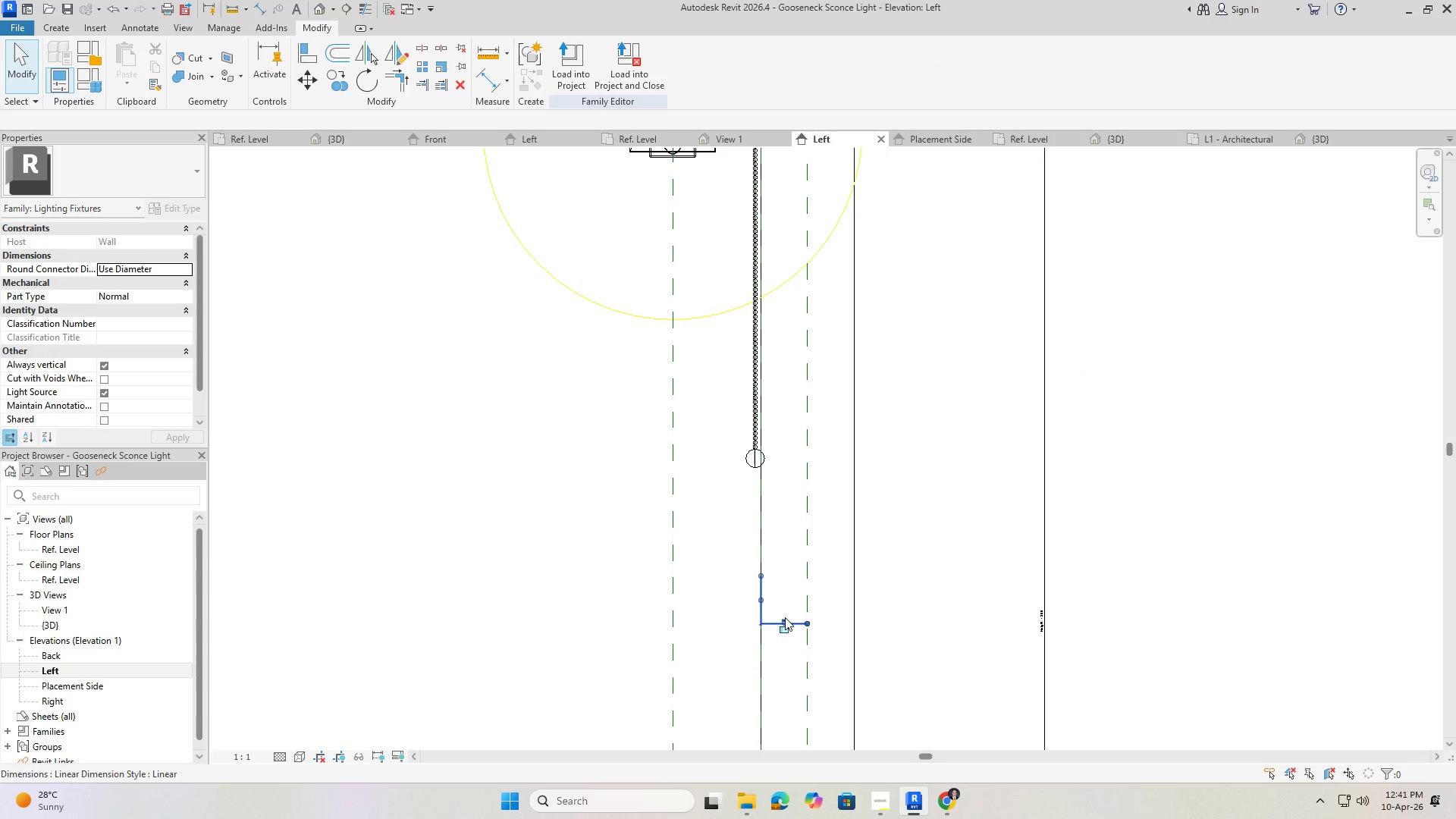 
left_click([785, 617])
 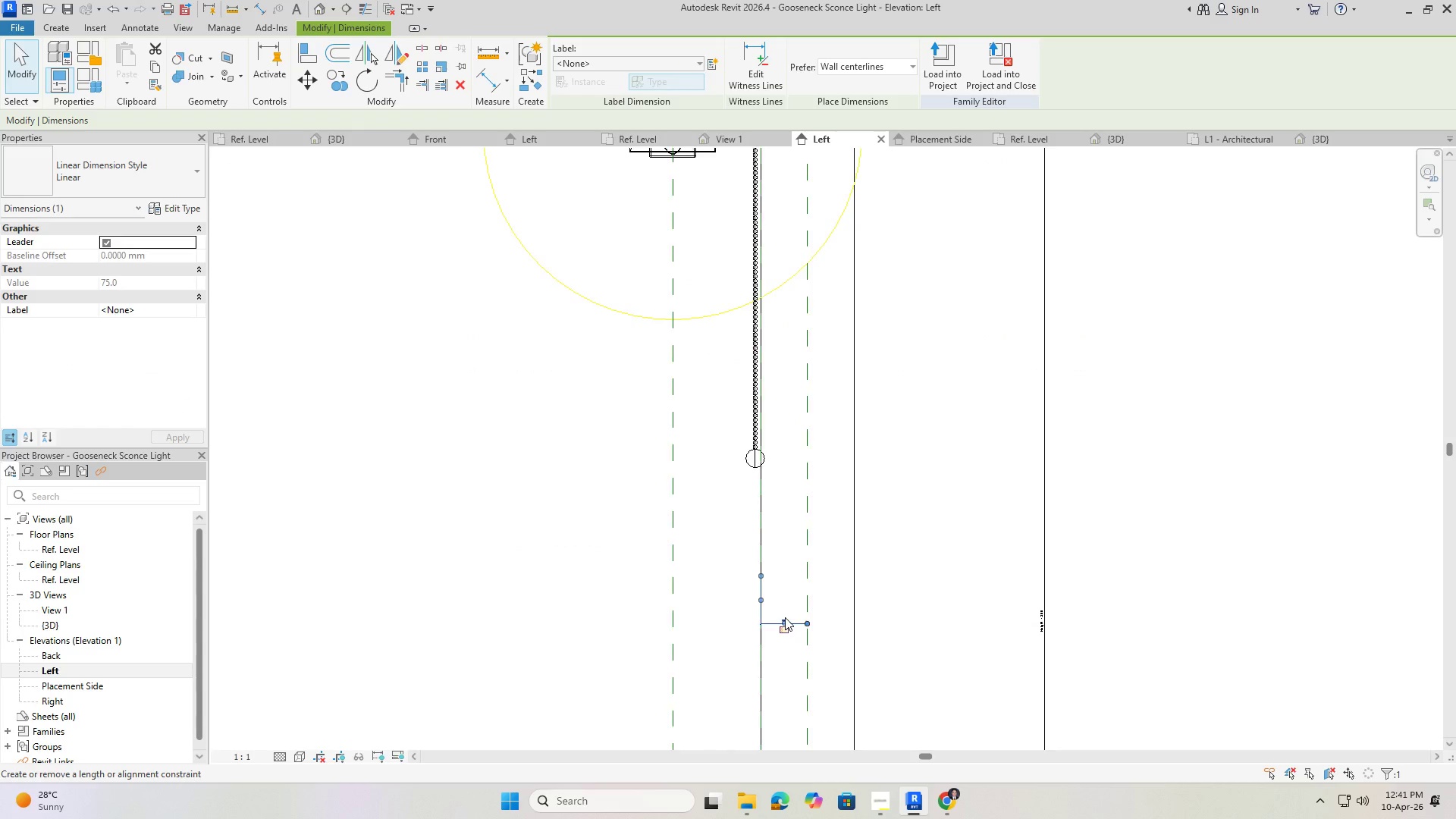 
scroll: coordinate [786, 611], scroll_direction: up, amount: 13.0
 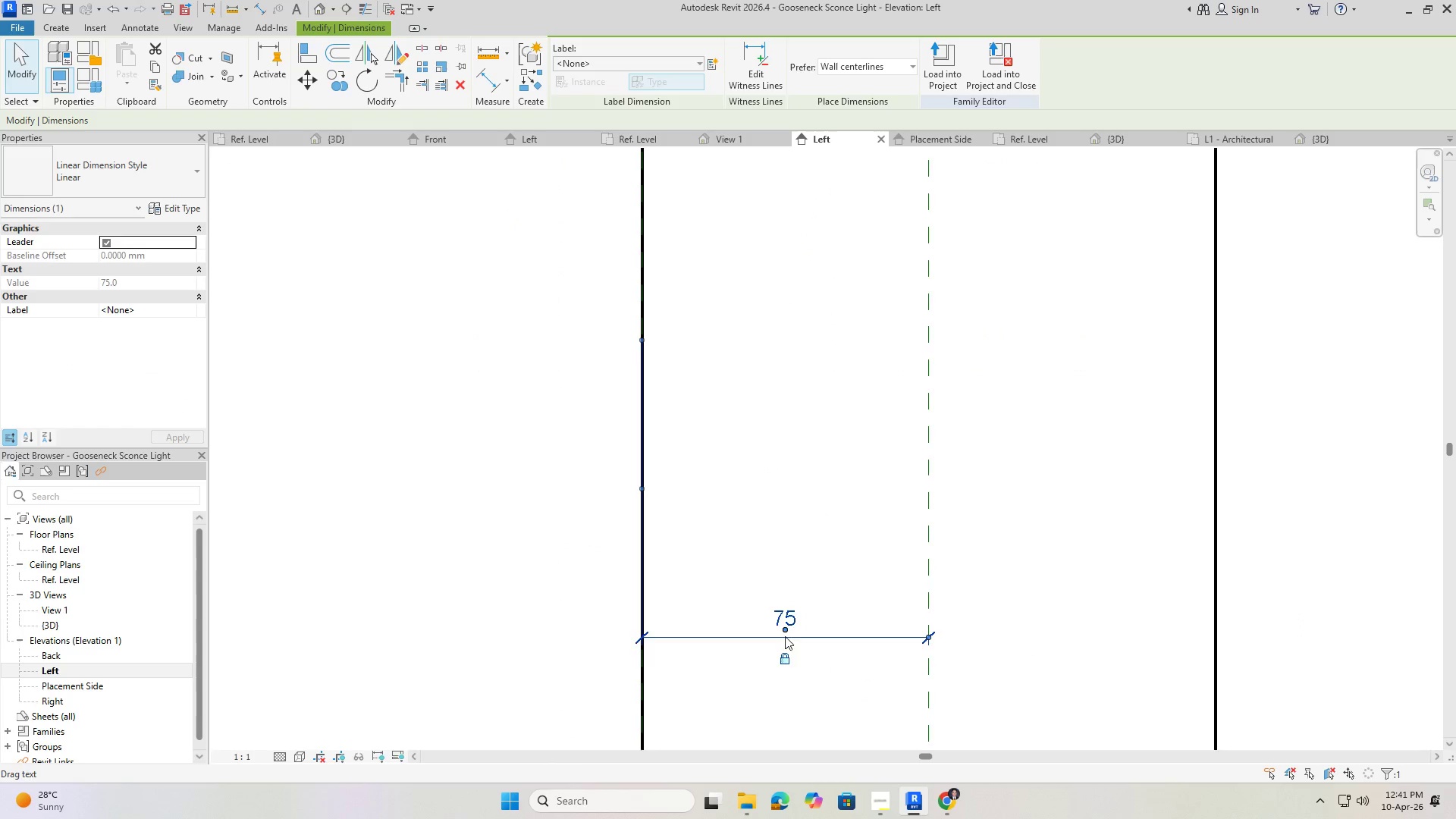 
double_click([775, 472])
 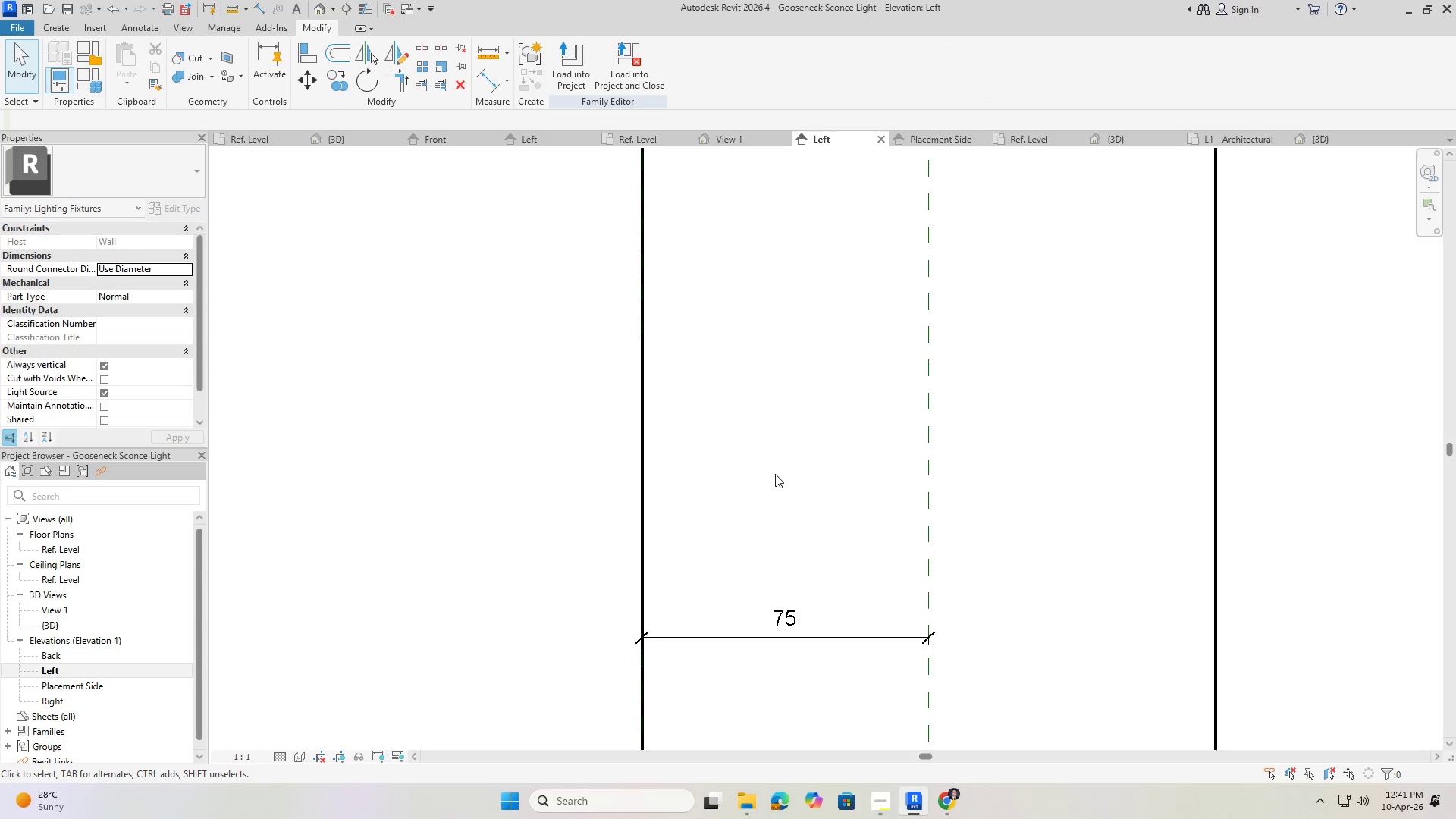 
key(Escape)
 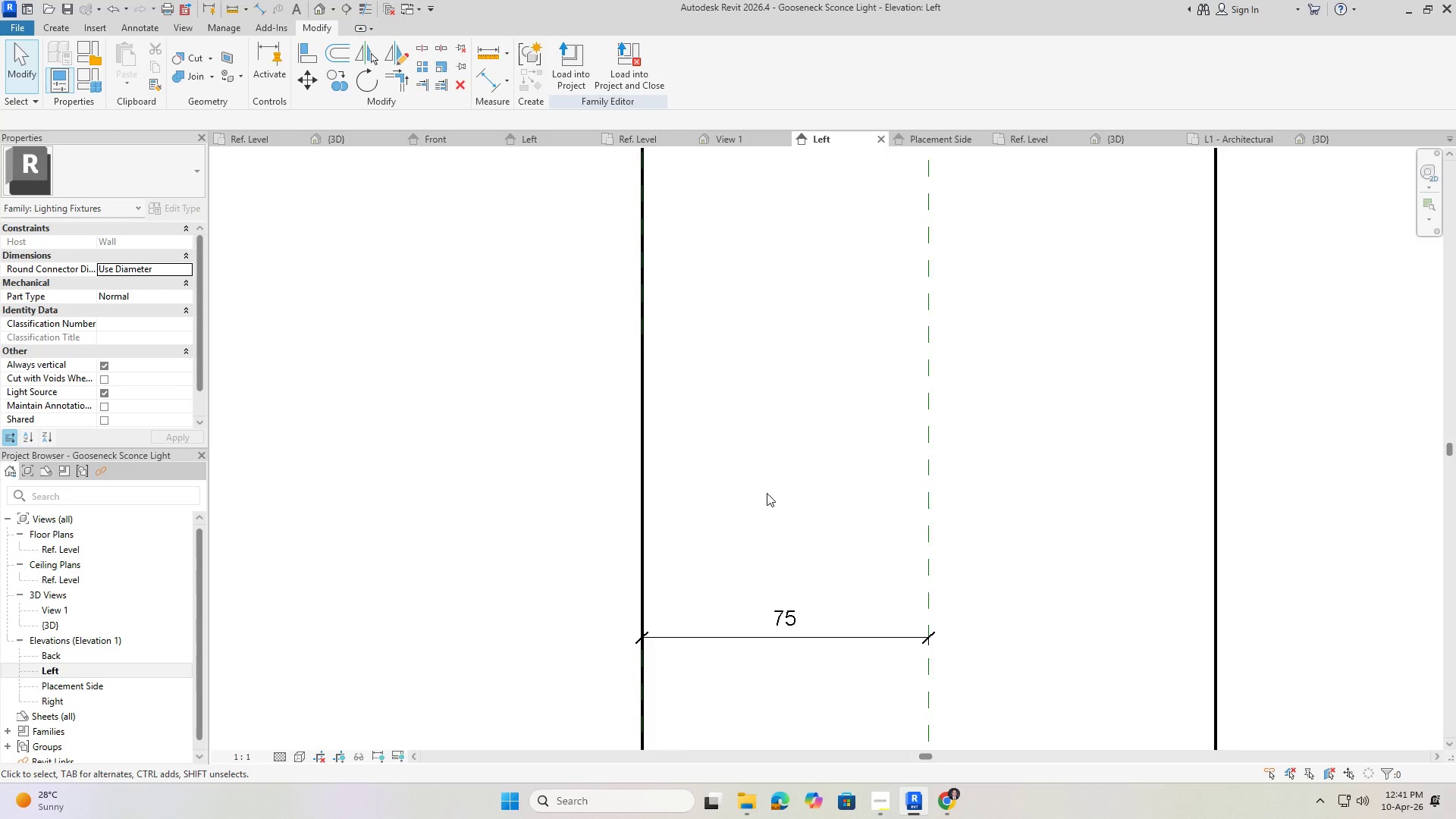 
key(Escape)
 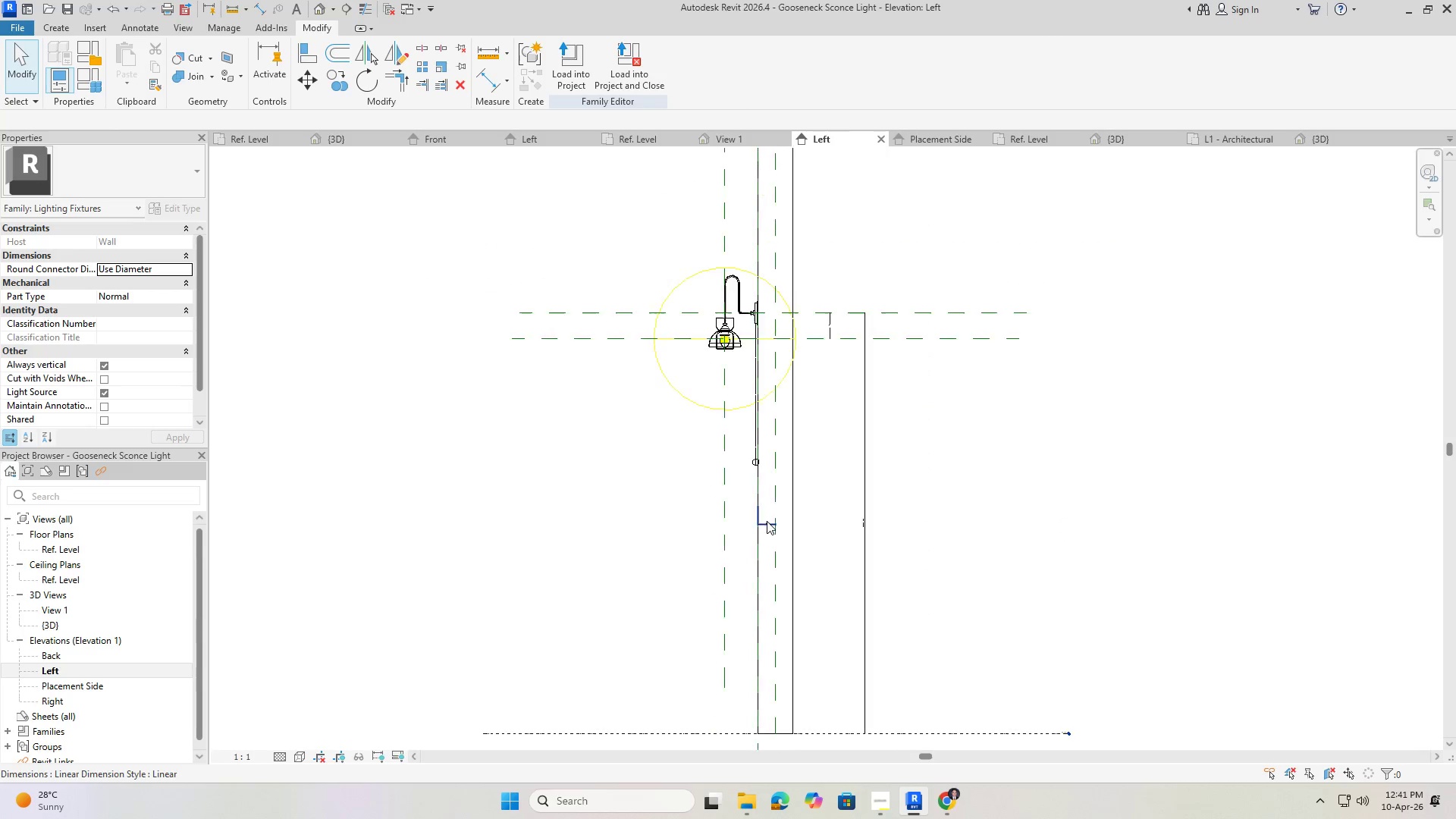 
key(Control+S)
 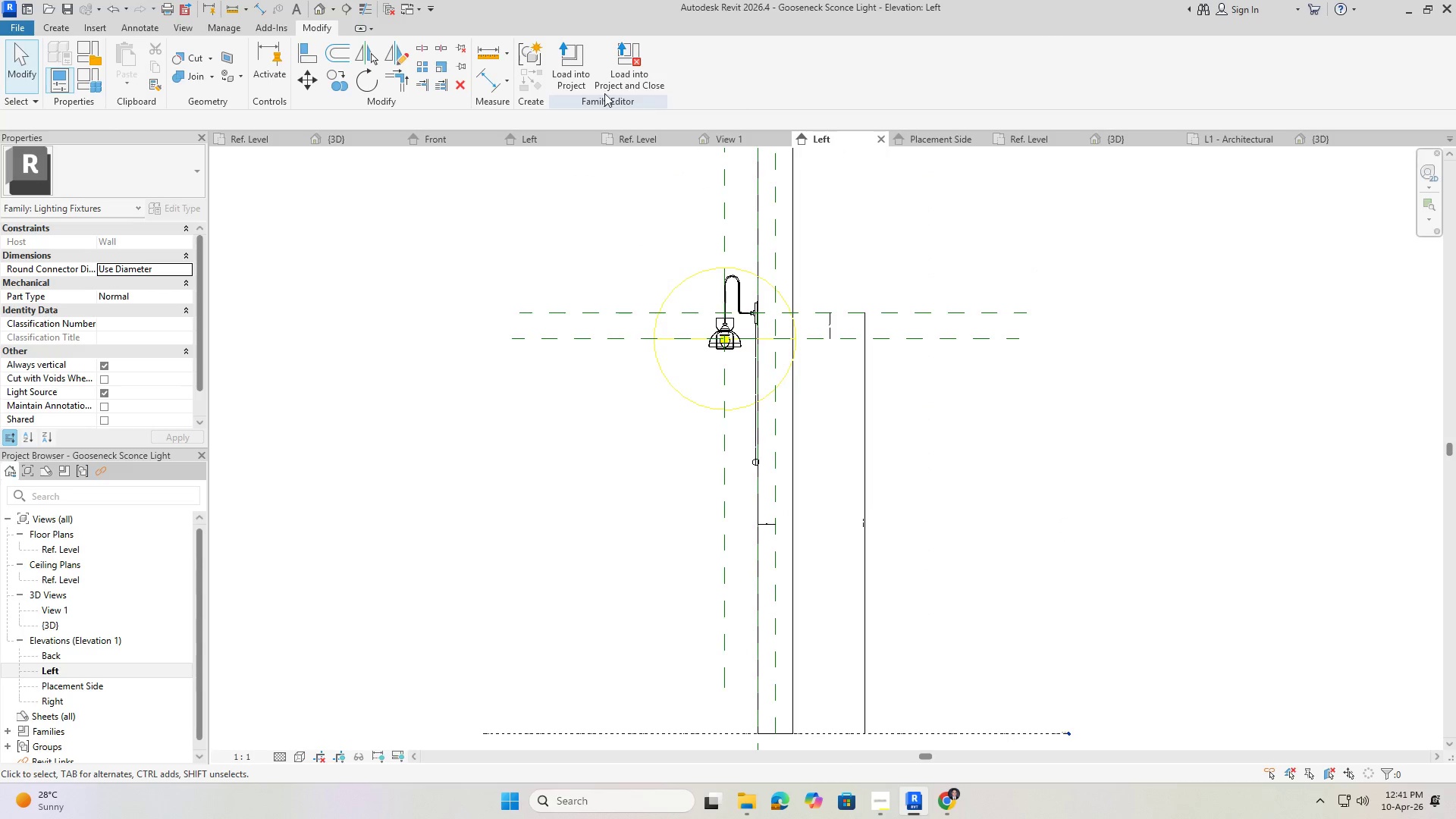 
scroll: coordinate [767, 521], scroll_direction: down, amount: 20.0
 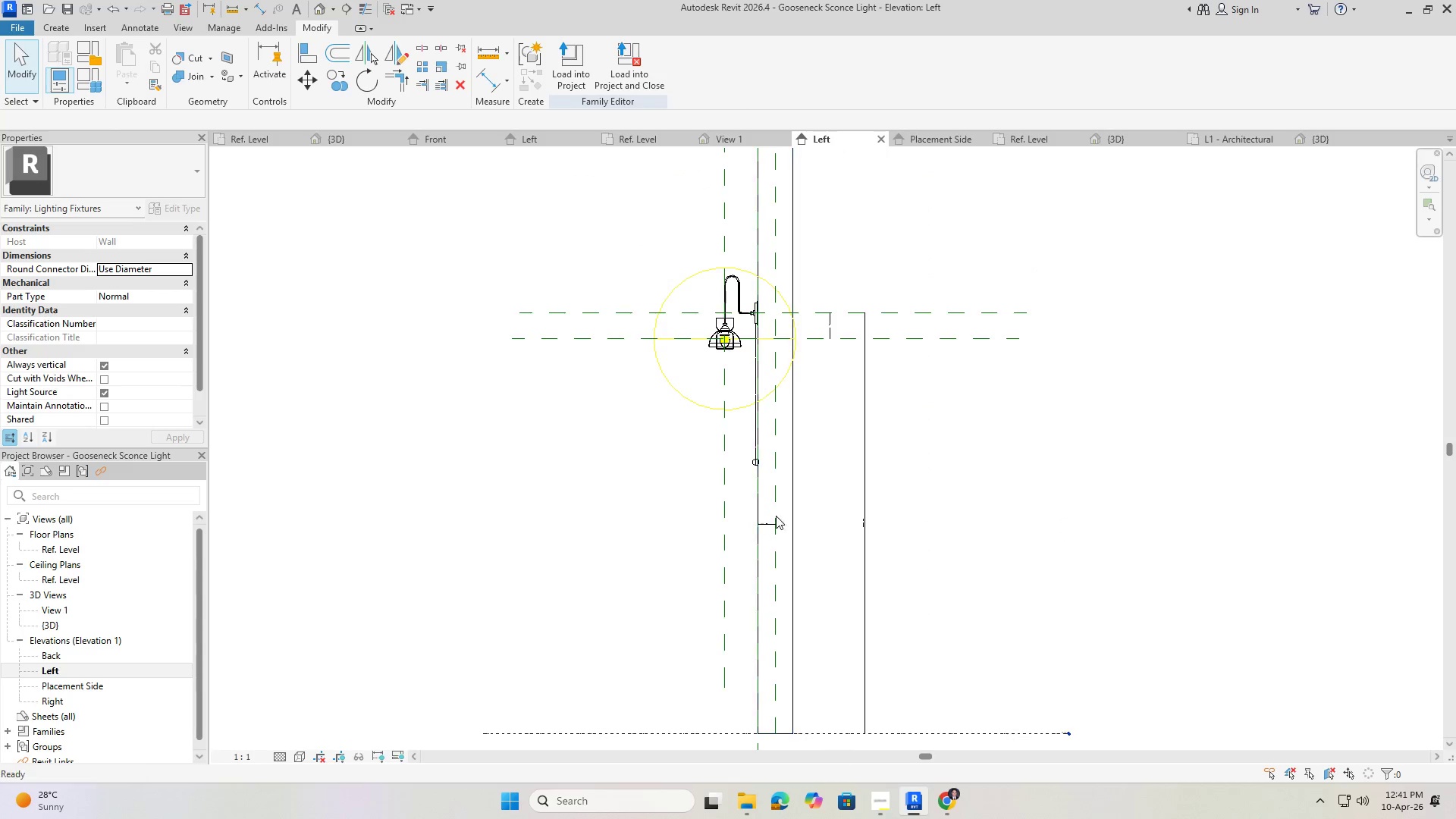 
left_click([578, 68])
 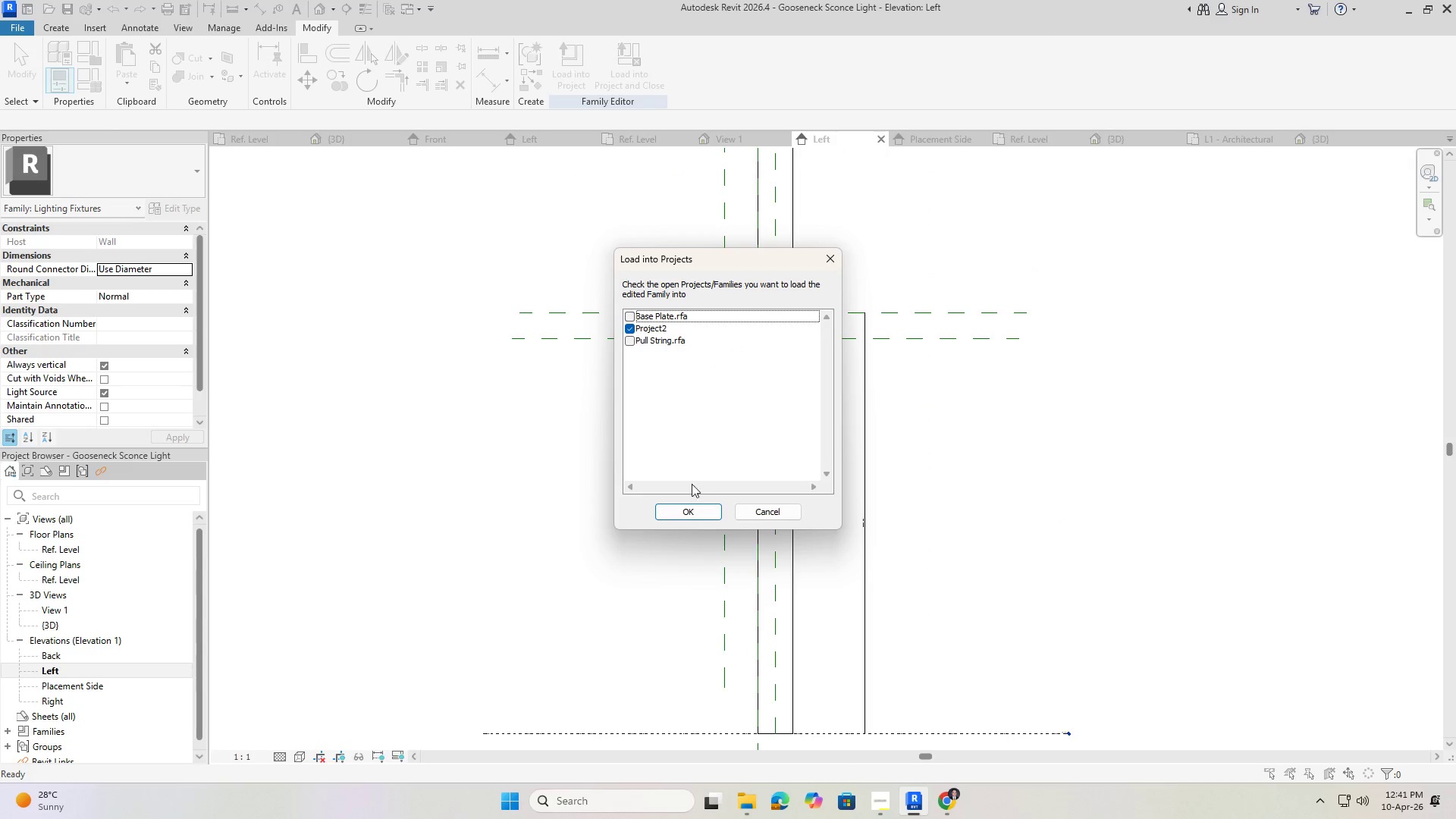 
left_click([692, 509])
 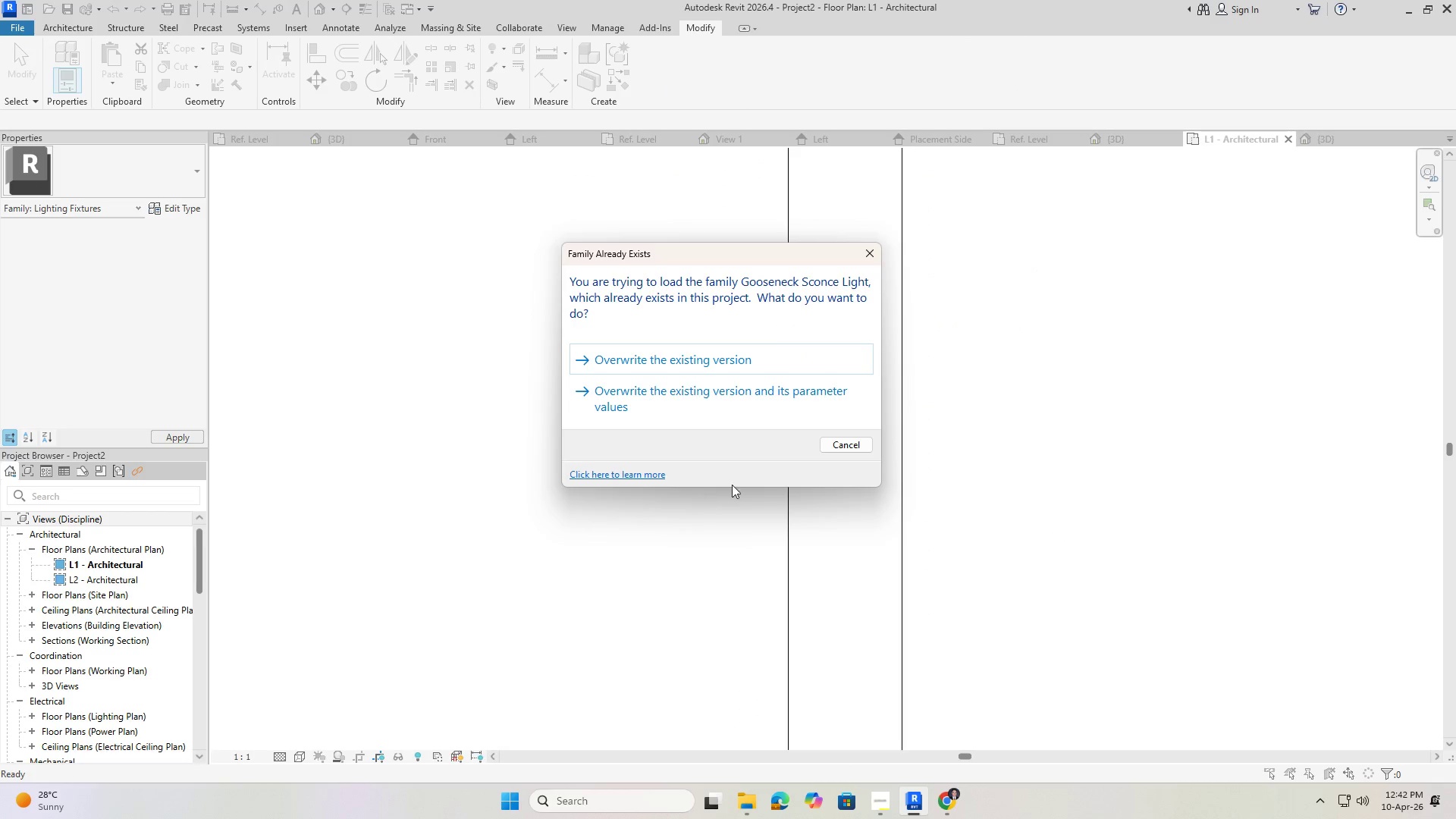 
left_click([727, 362])
 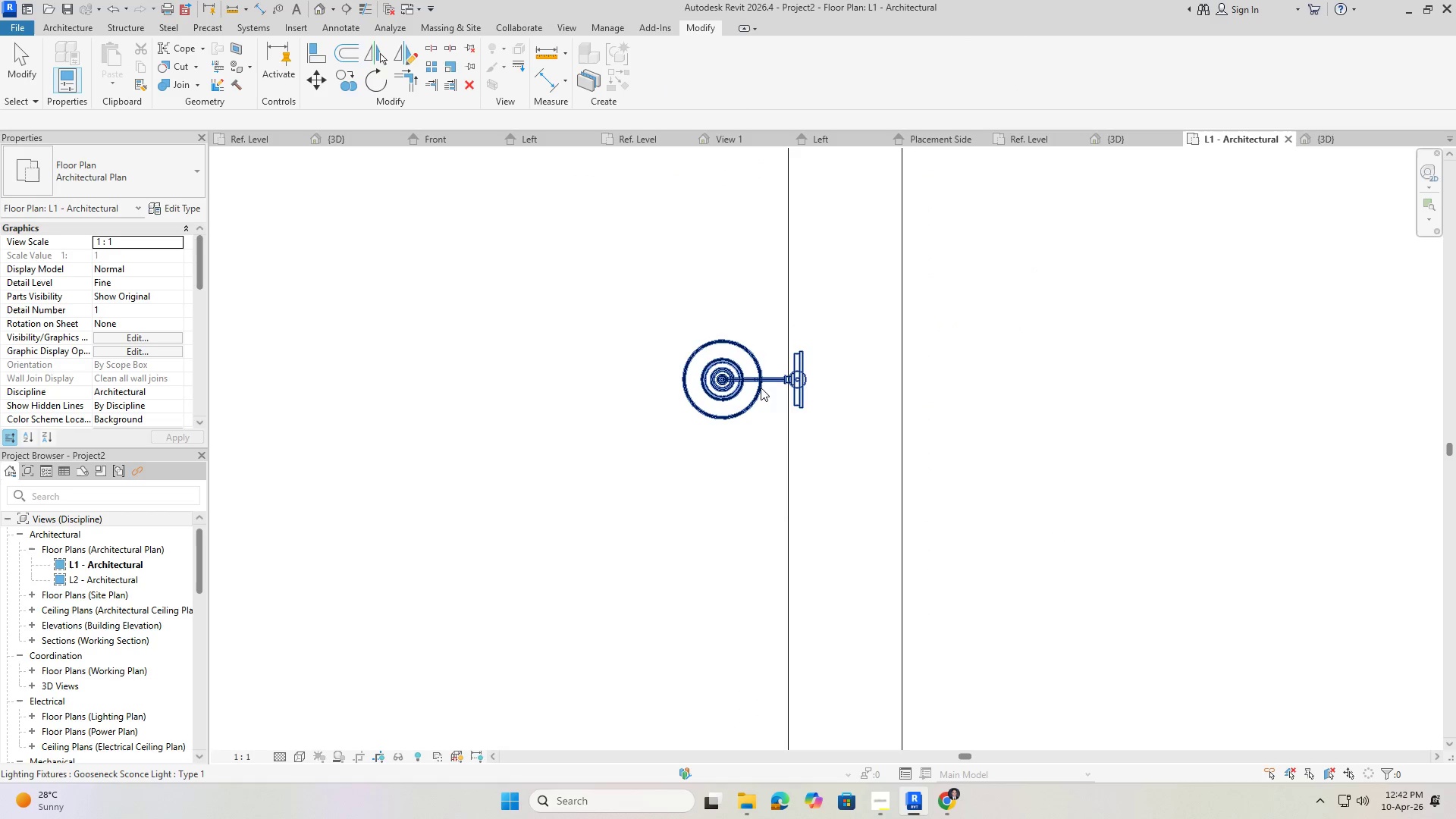 
left_click([768, 382])
 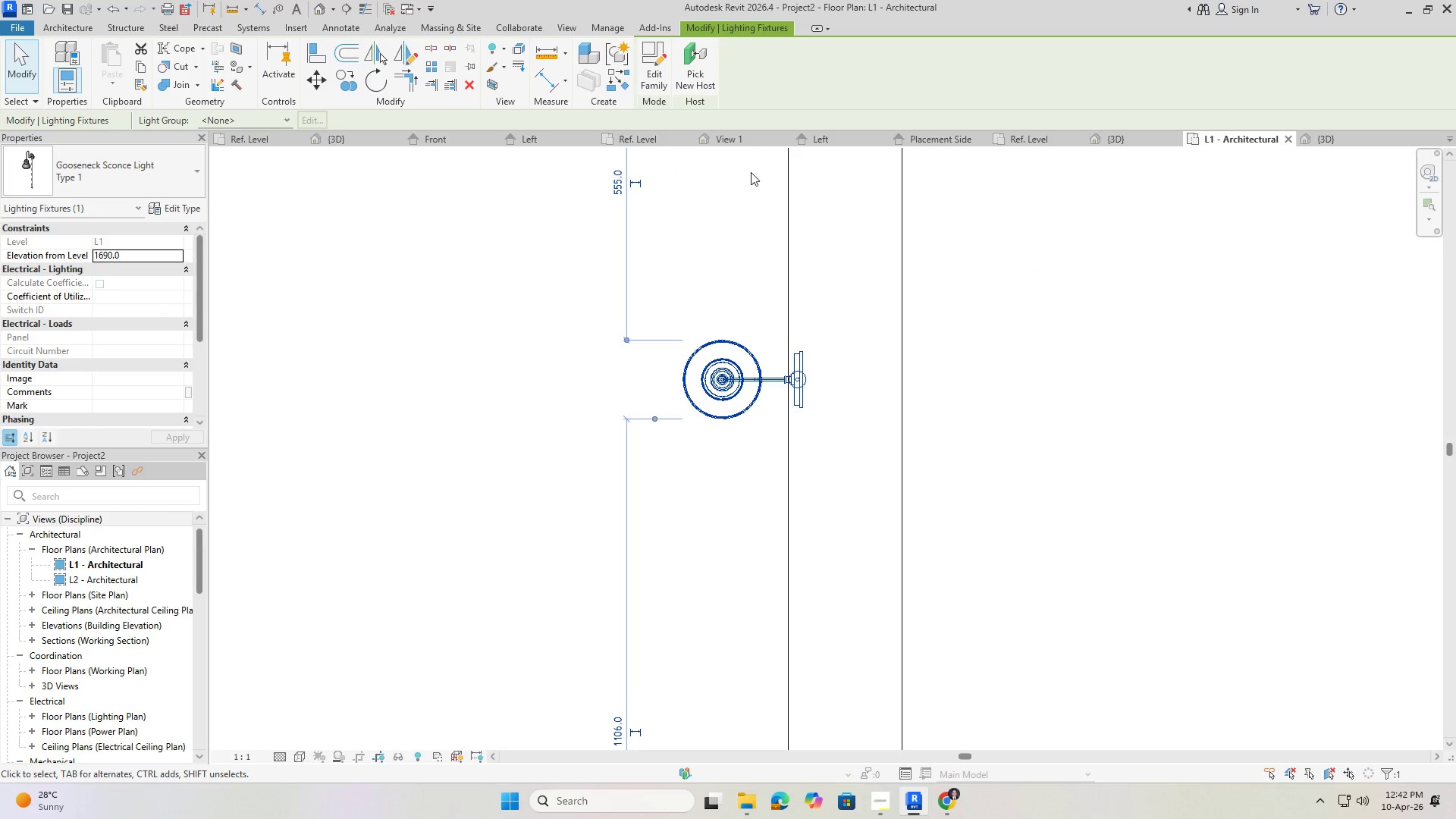 
left_click([843, 143])
 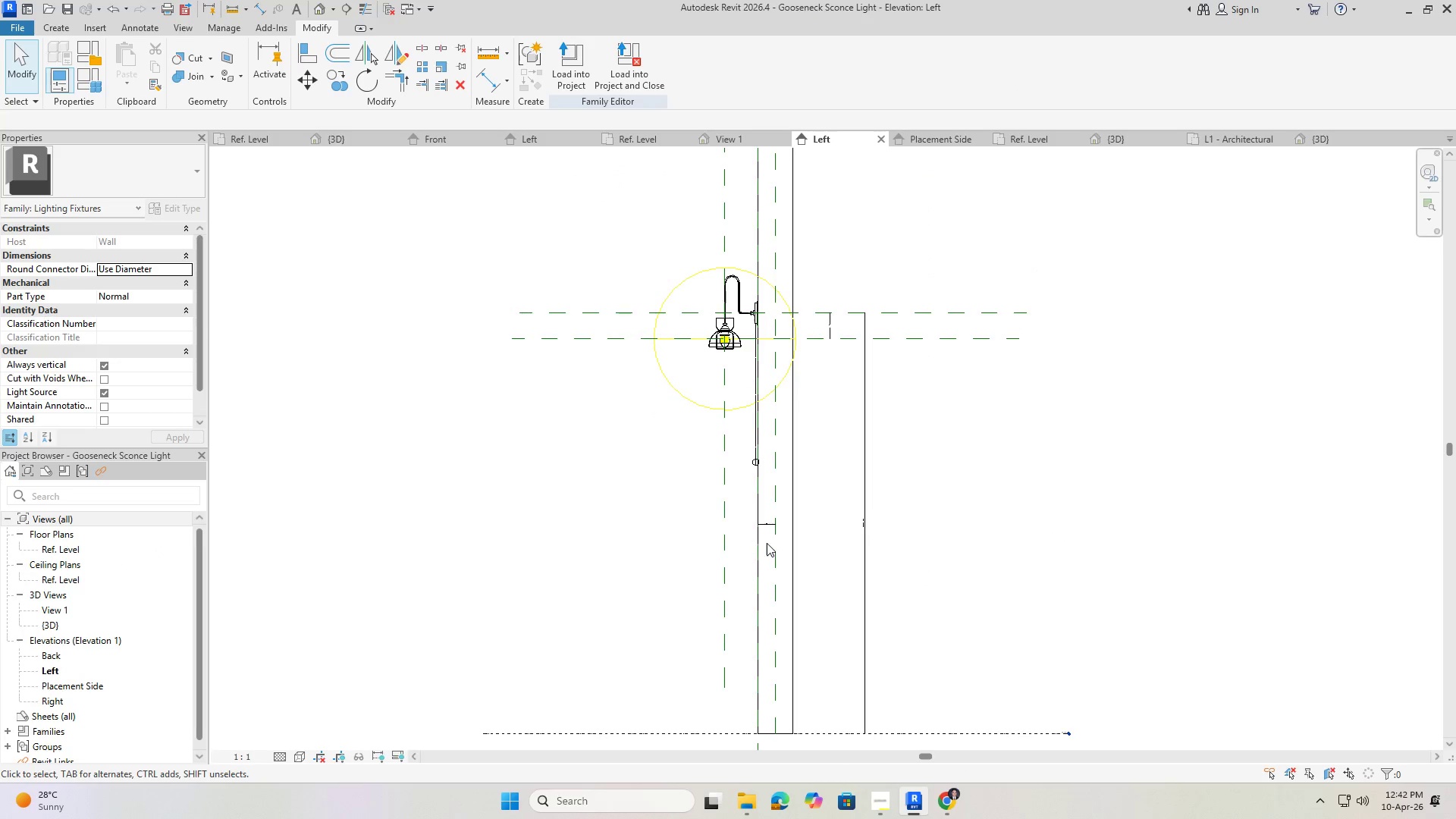 
scroll: coordinate [767, 541], scroll_direction: up, amount: 5.0
 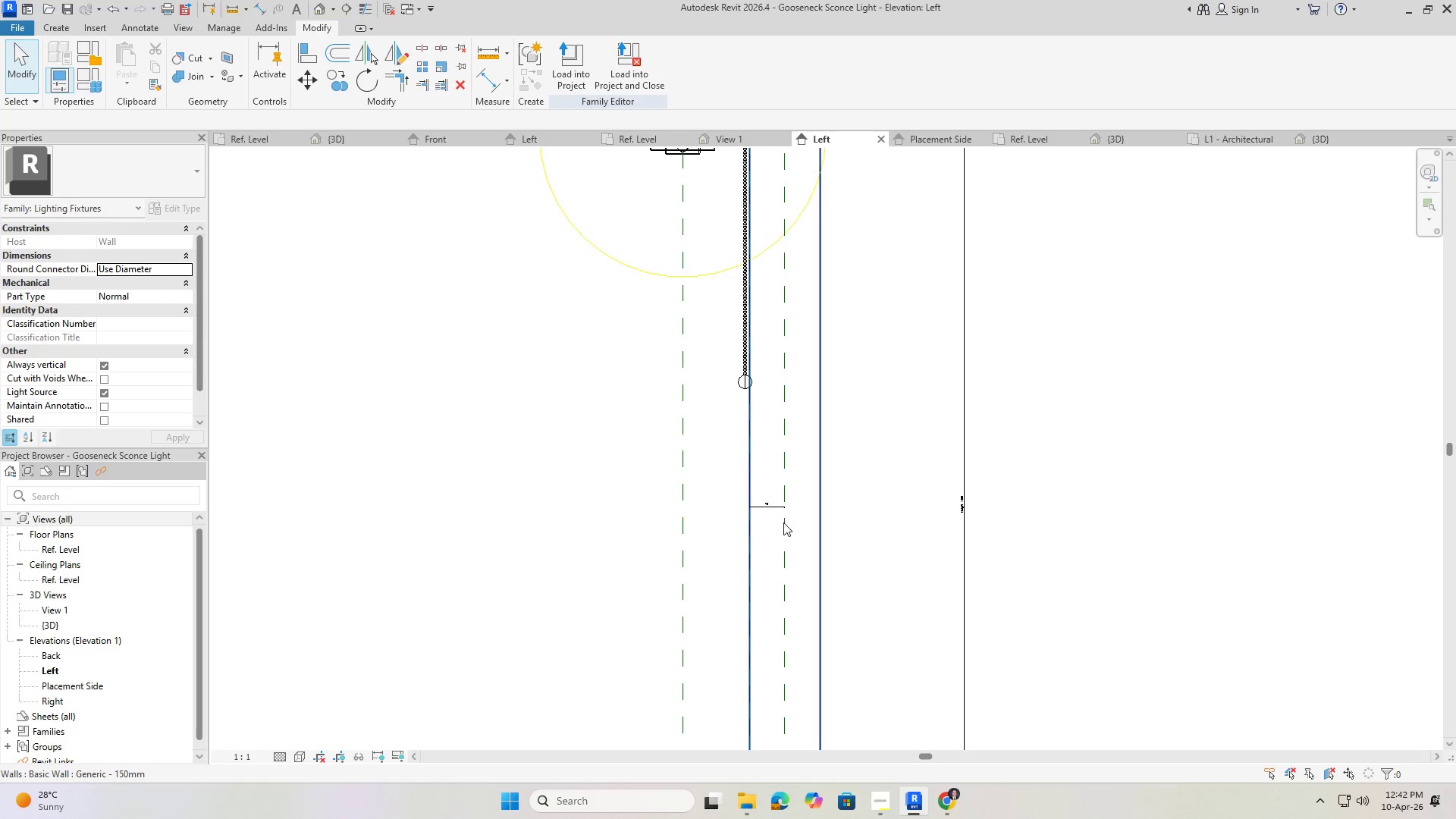 
left_click([783, 526])
 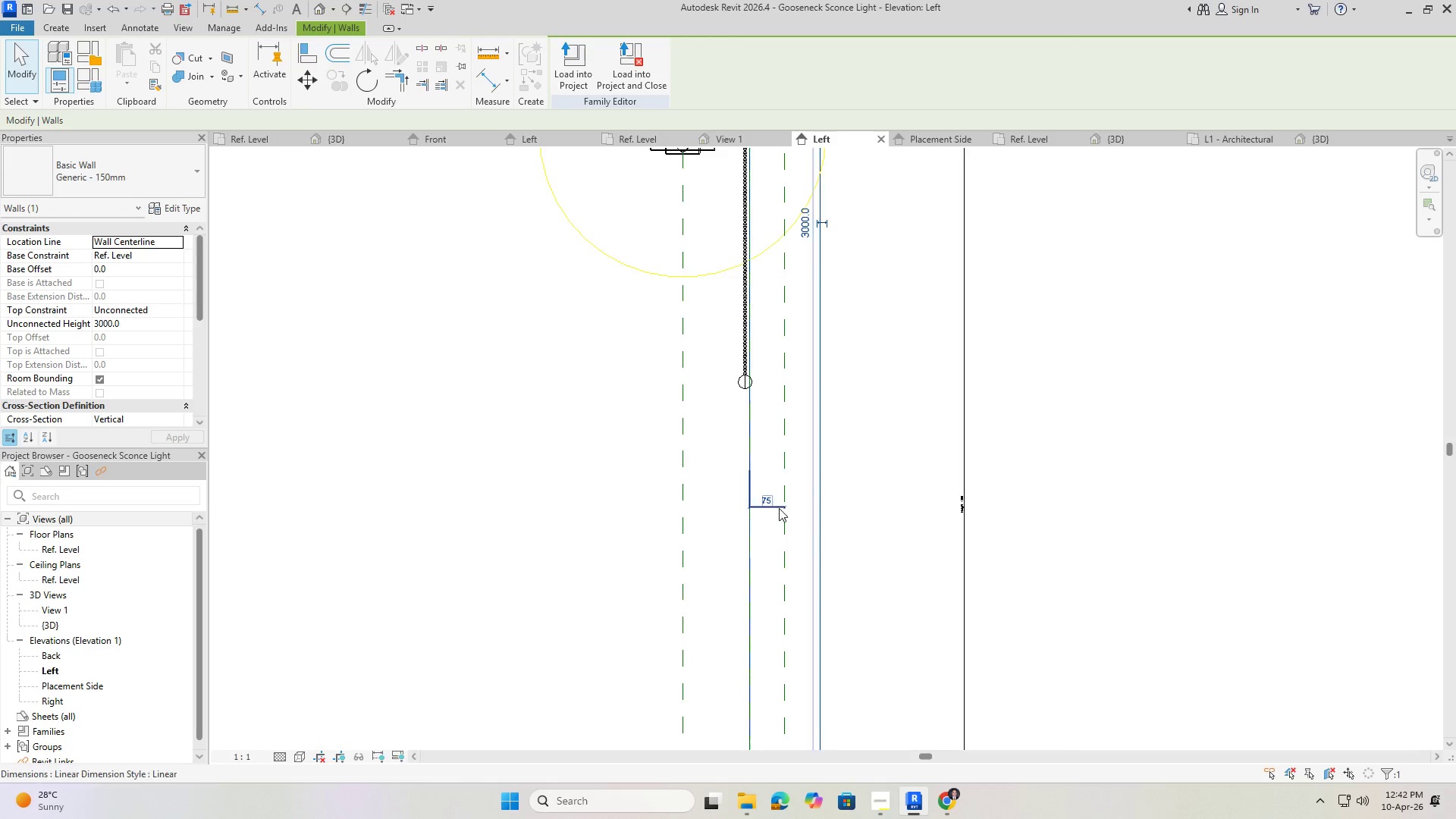 
scroll: coordinate [773, 521], scroll_direction: down, amount: 10.0
 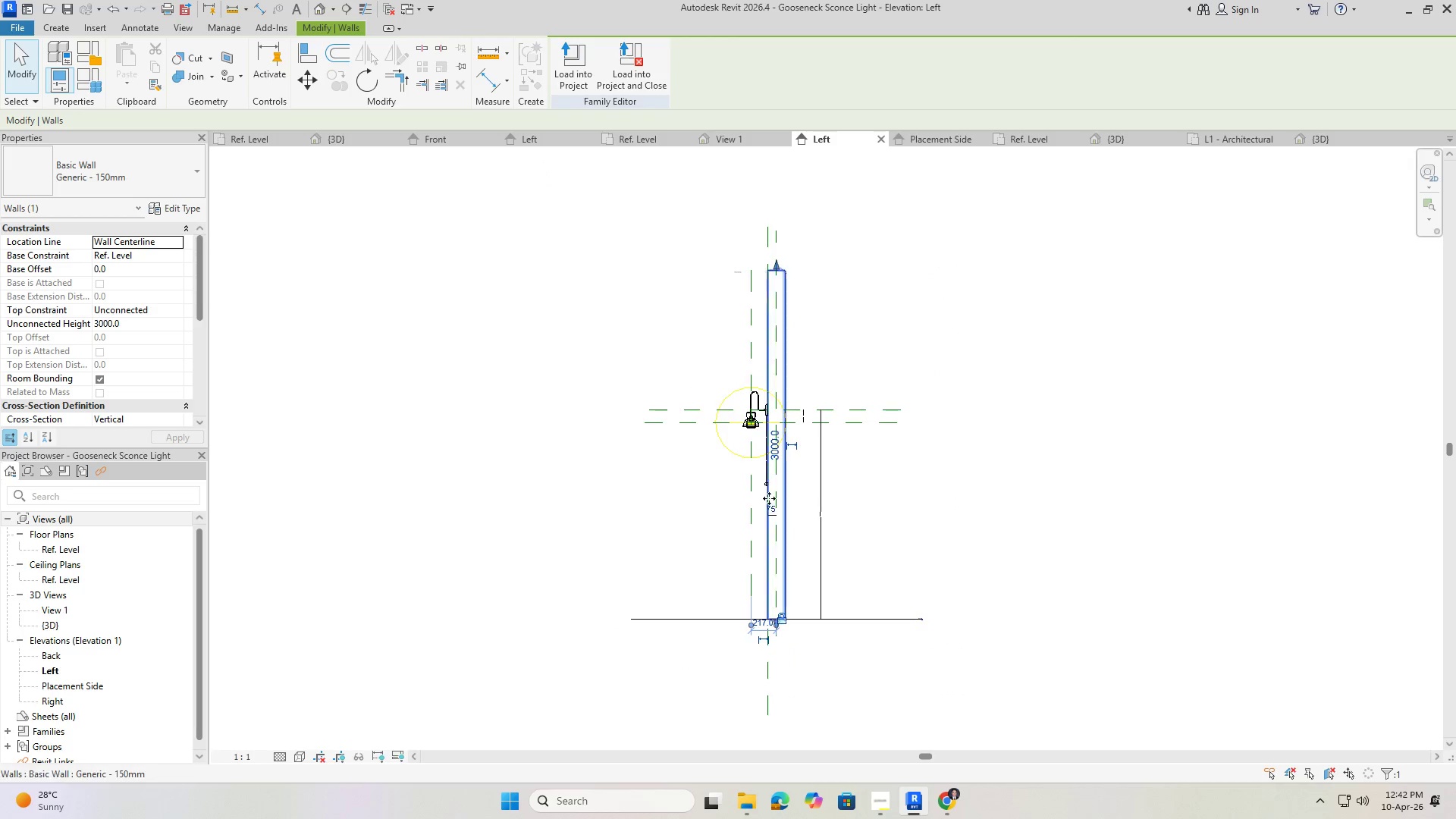 
scroll: coordinate [780, 551], scroll_direction: up, amount: 13.0
 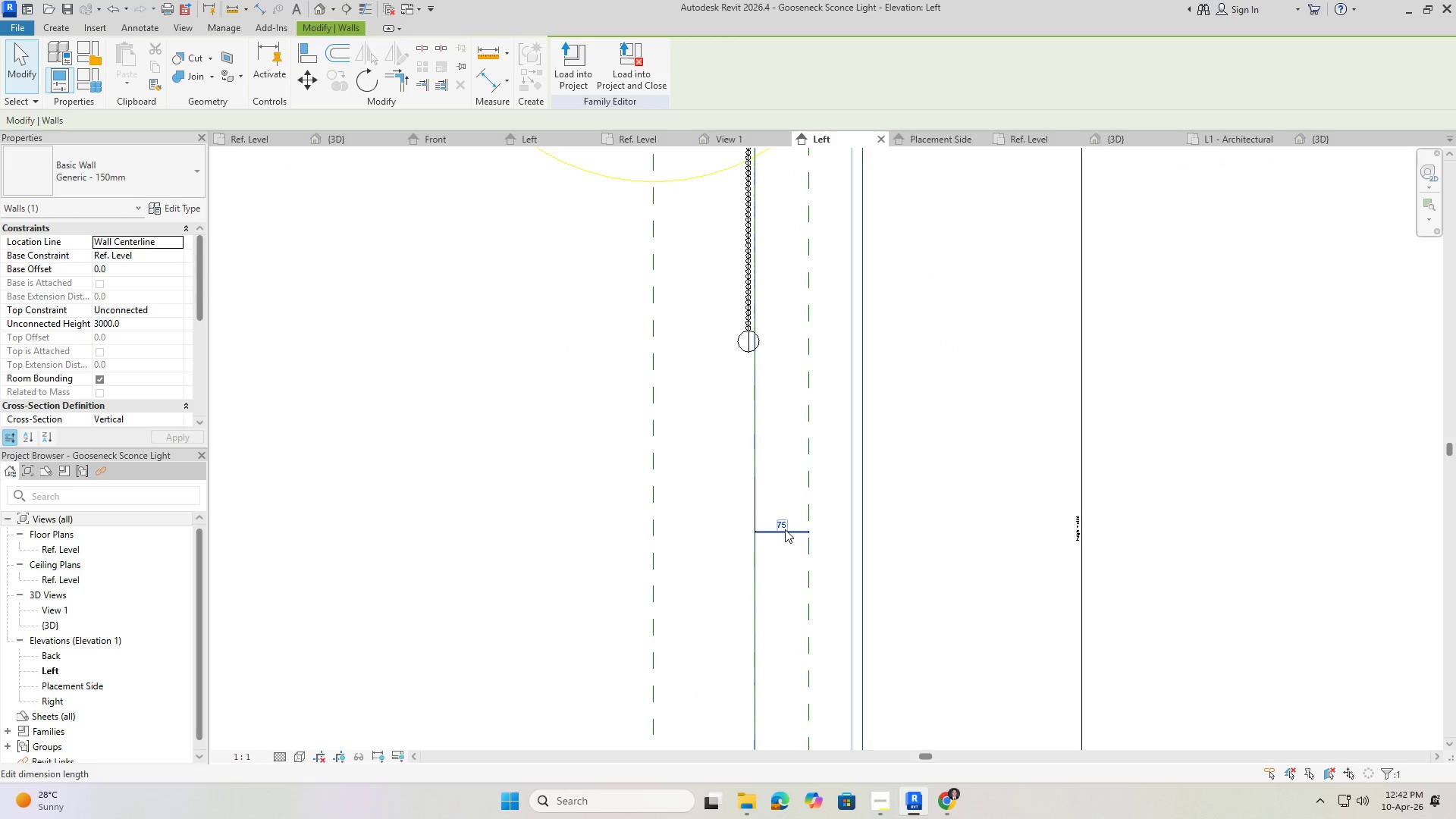 
left_click([785, 529])
 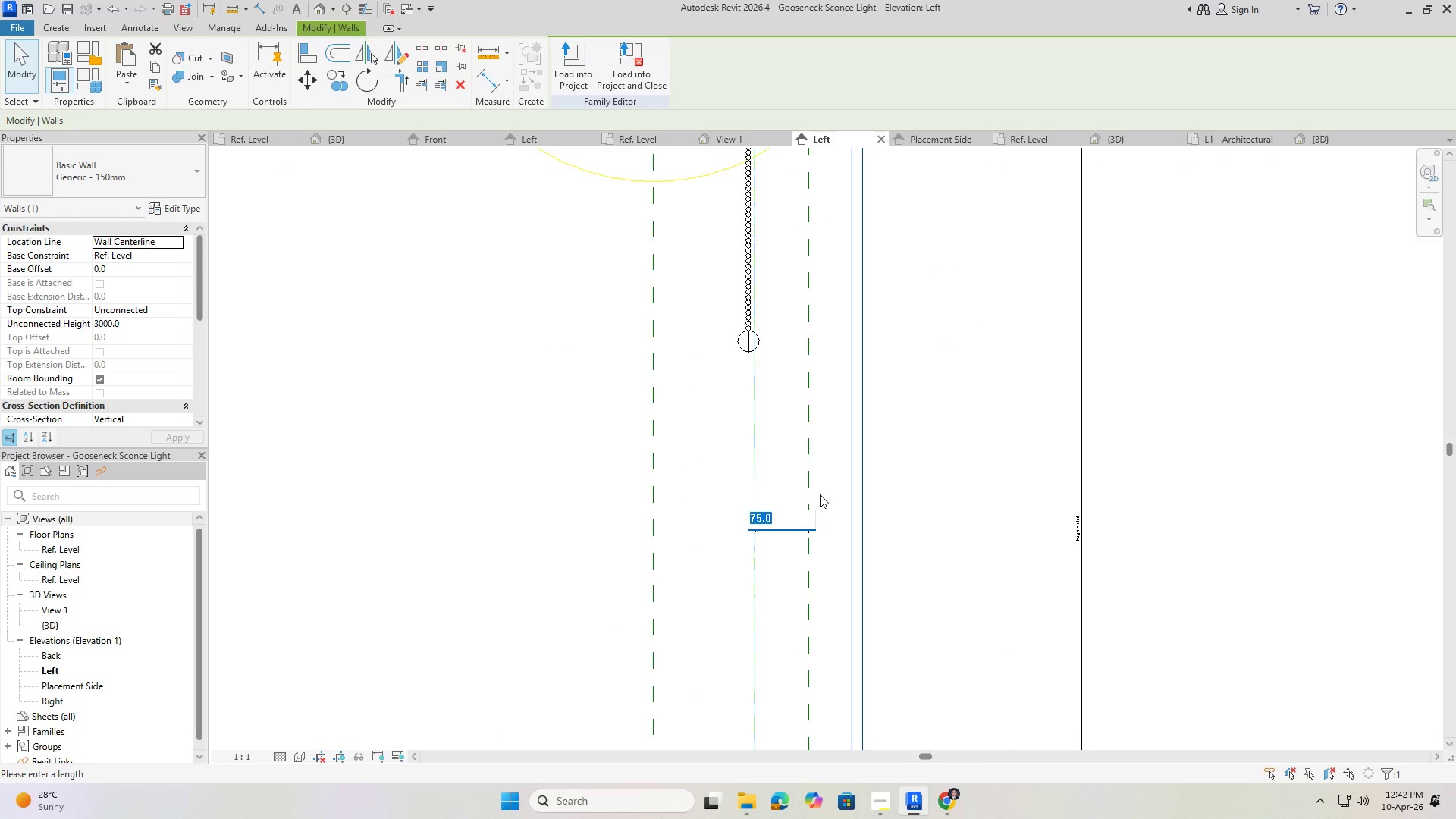 
key(Numpad1)
 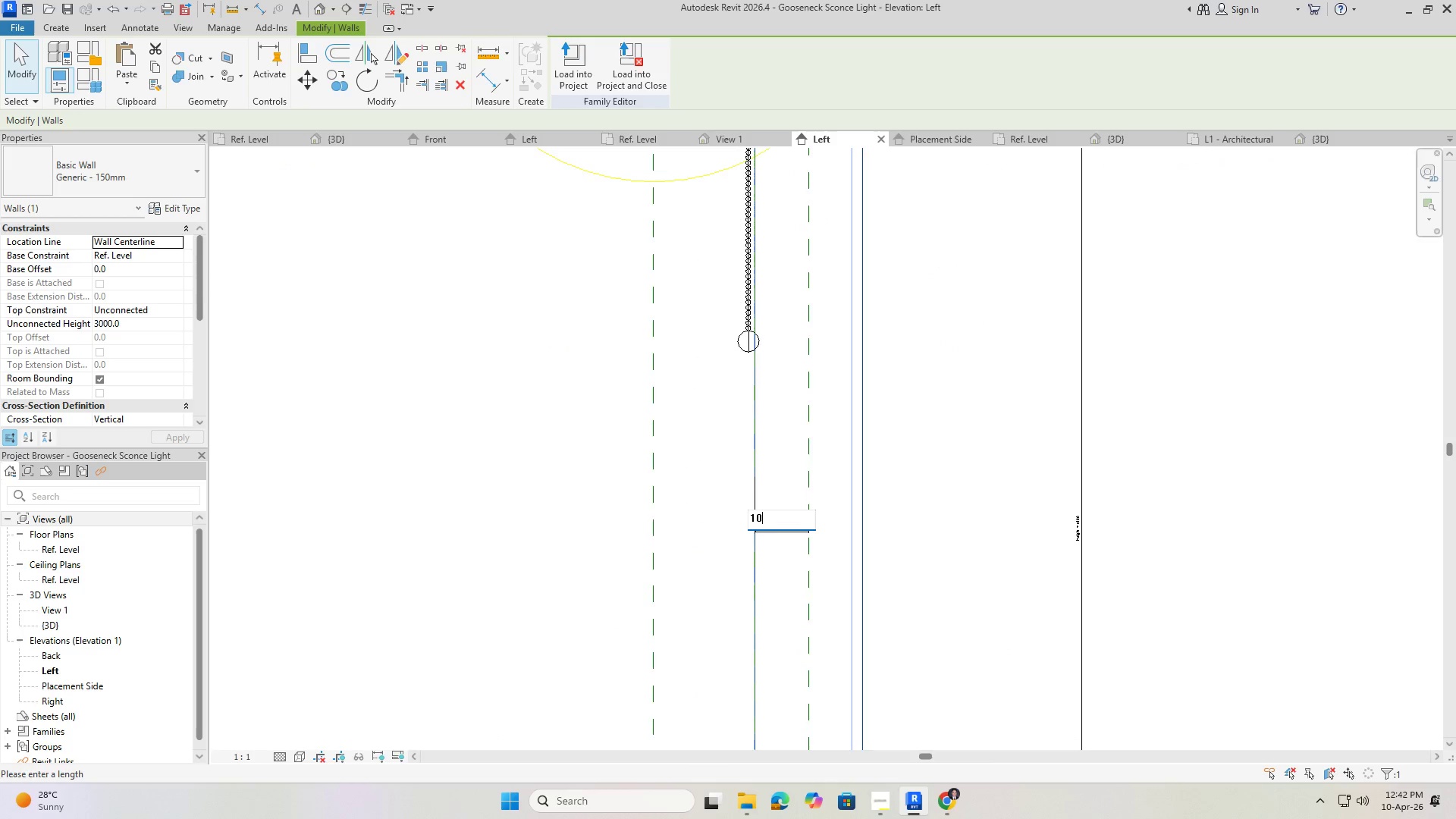 
key(Numpad0)
 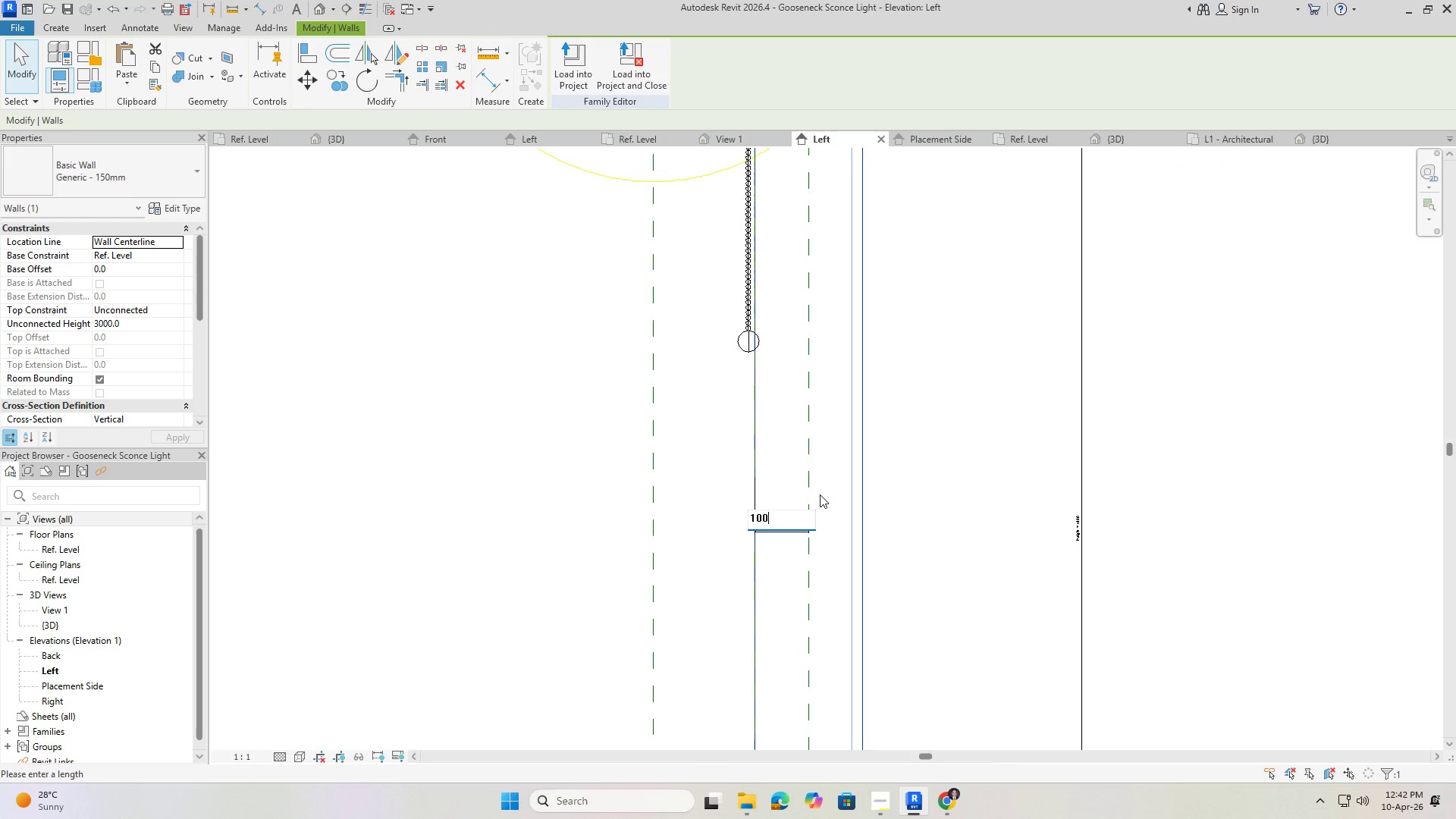 
key(Numpad0)
 